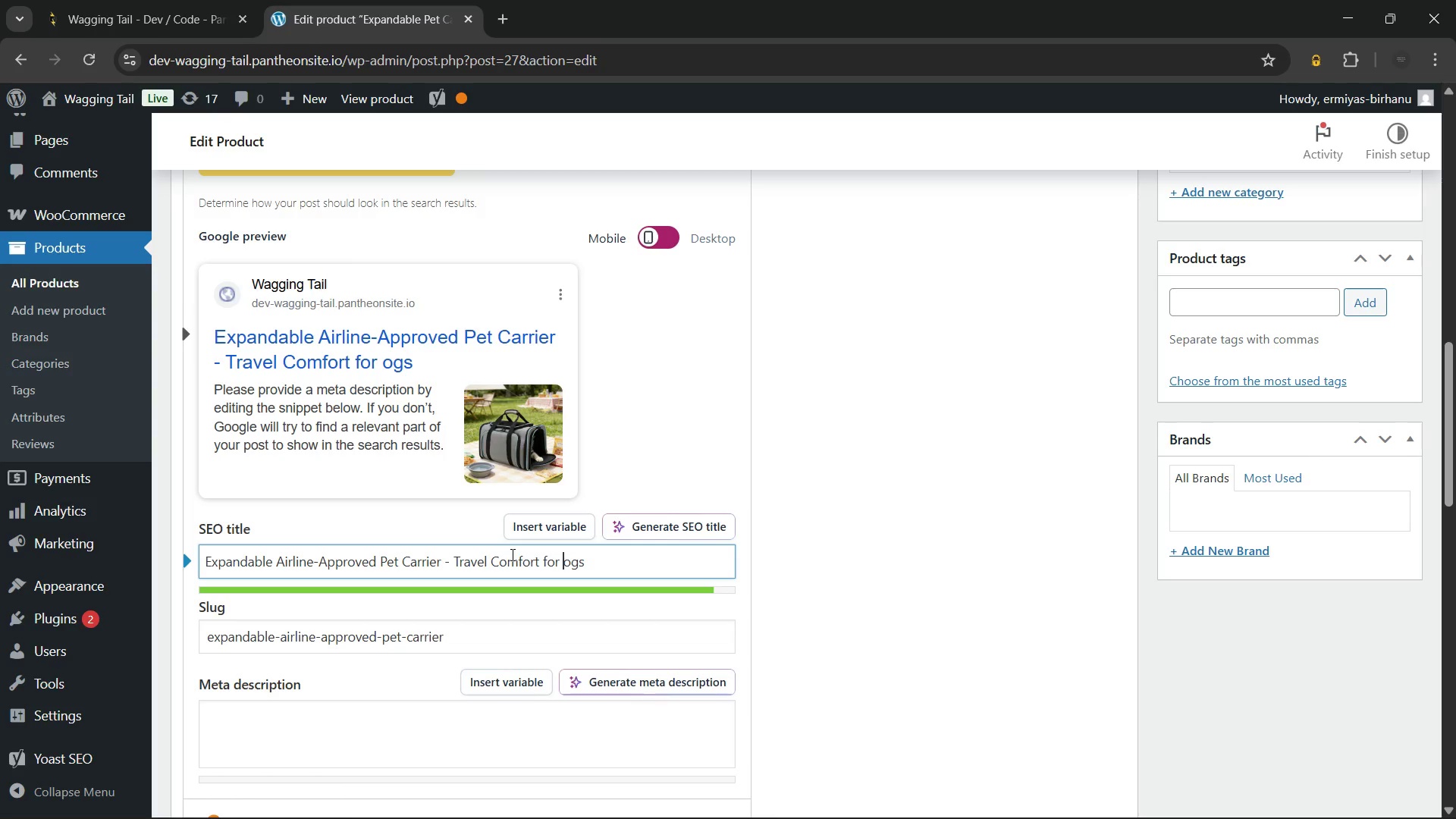 
key(Shift+D)
 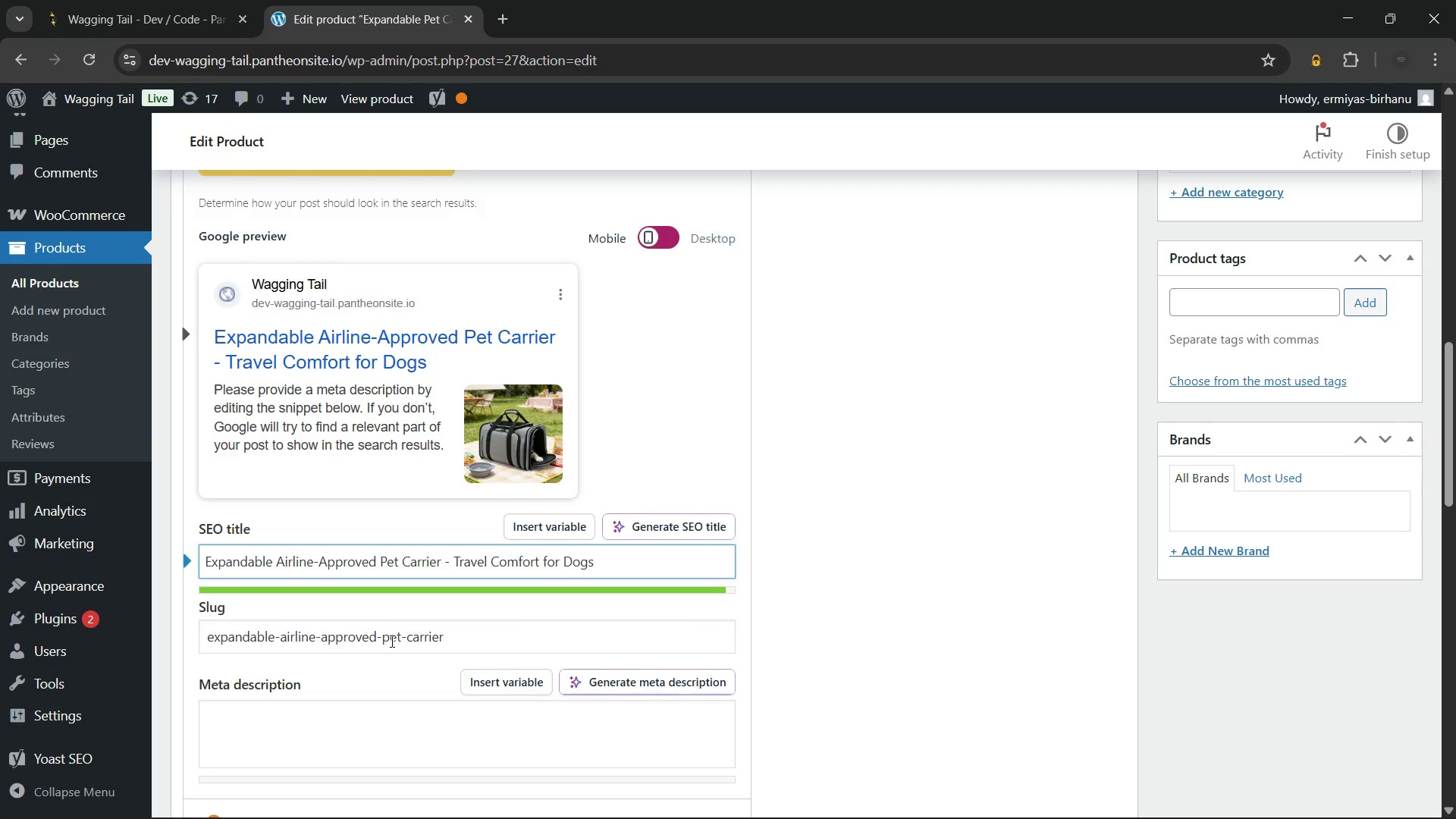 
left_click([354, 681])
 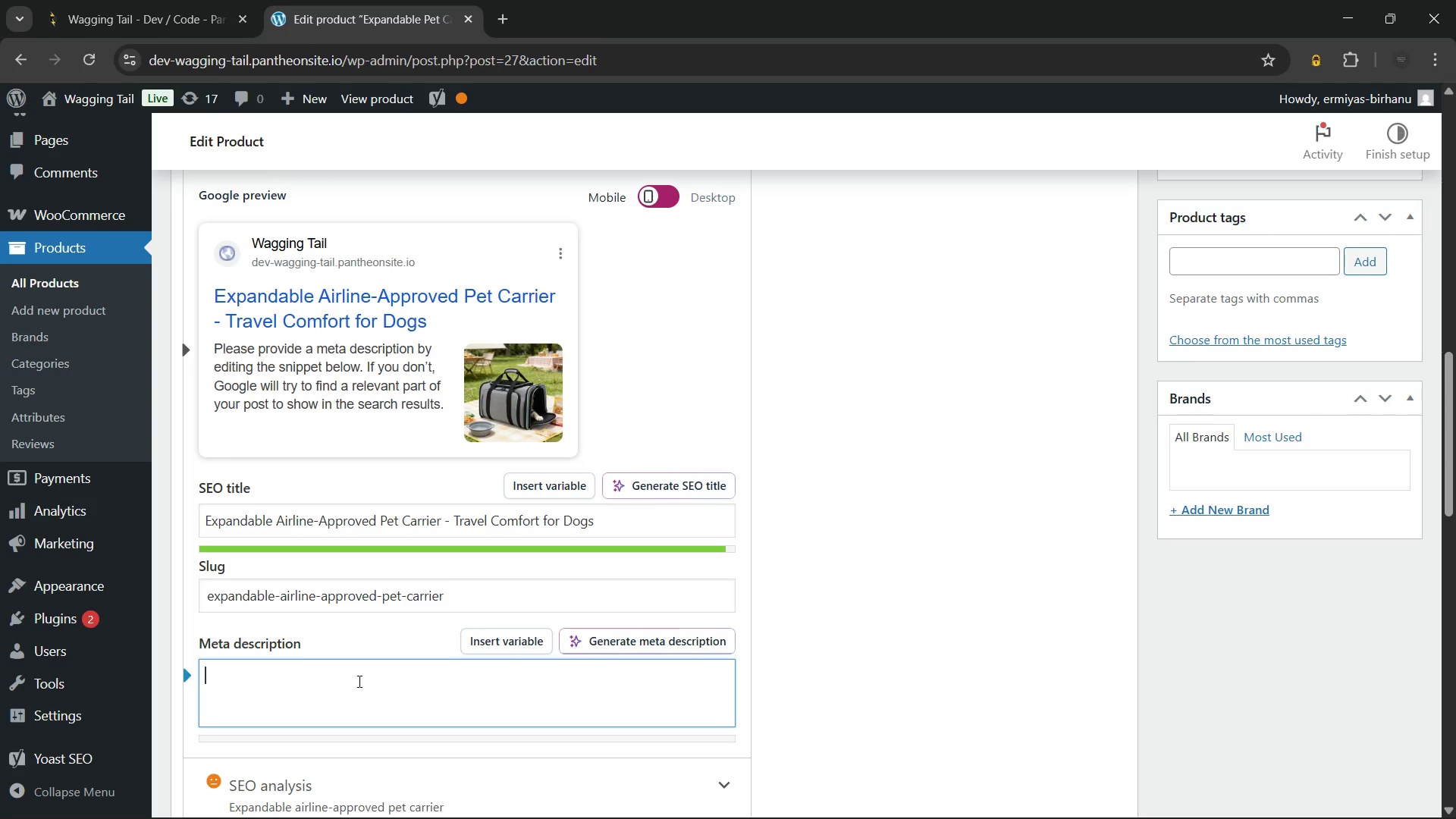 
wait(15.69)
 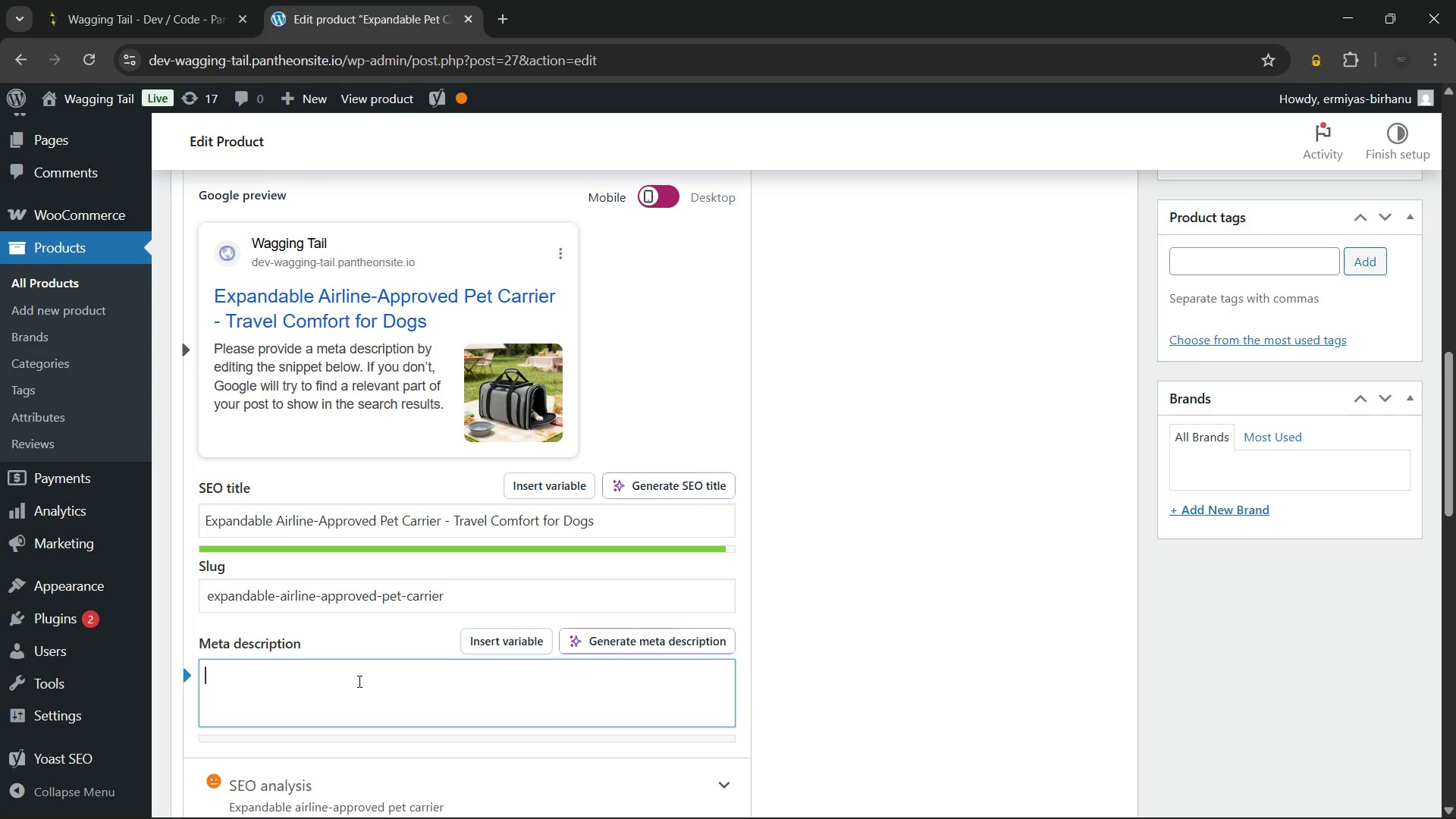 
type(Fly comfortably with our expandable airline-approved pet carrier.)
 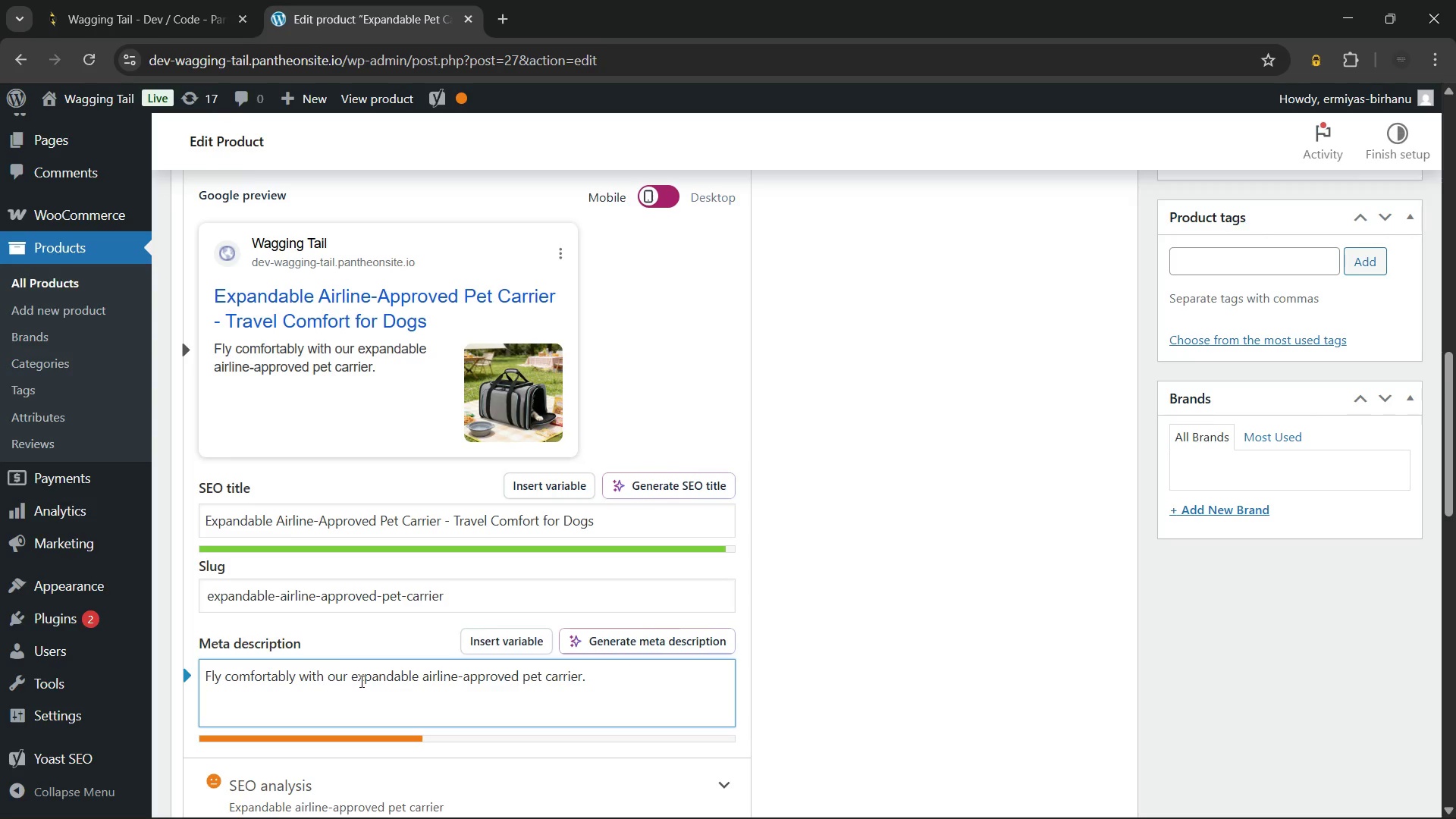 
wait(18.25)
 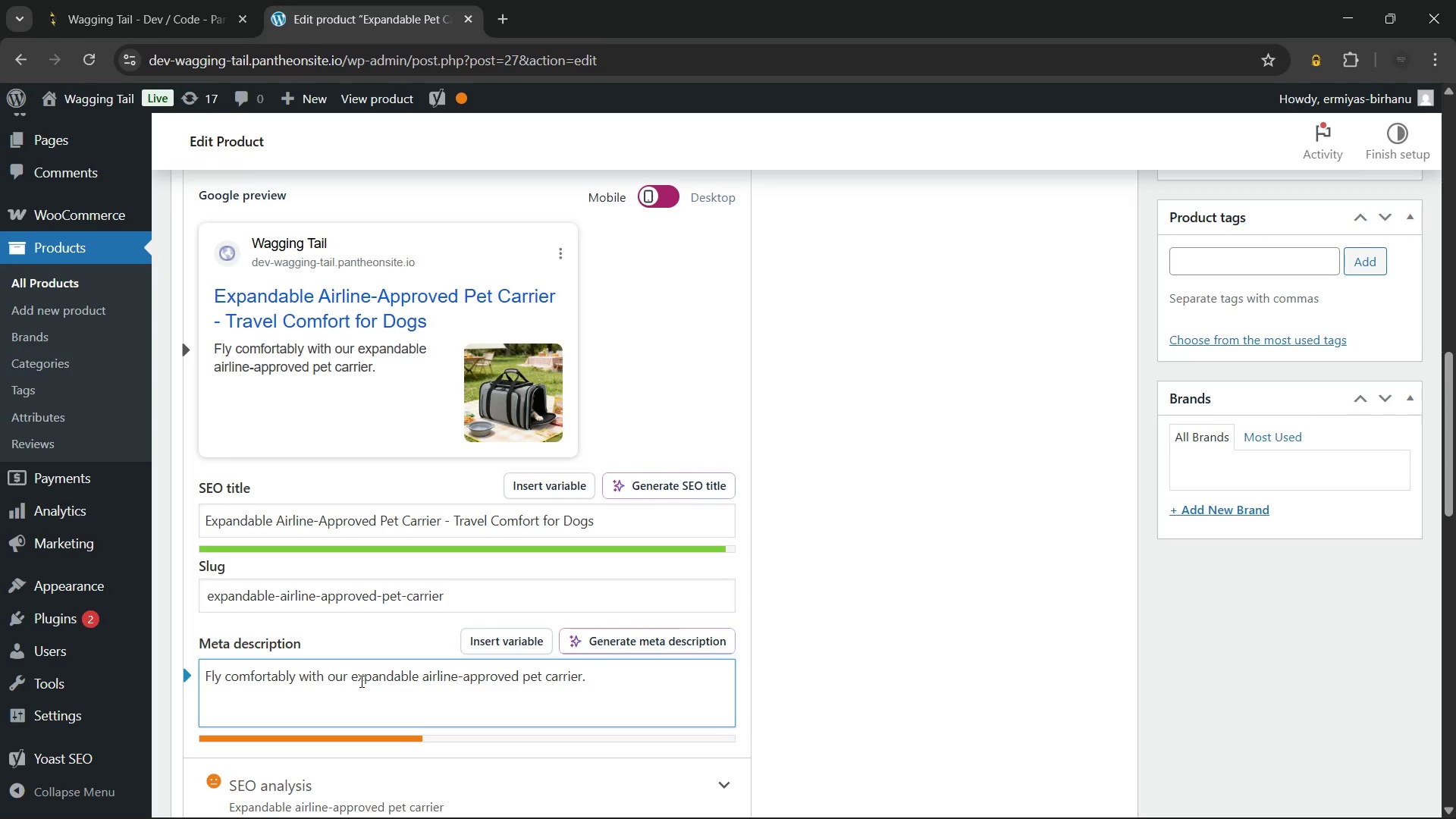 
type( Extra room, mesh ventilation, plush liner. Buy now for stress-free travel.)
 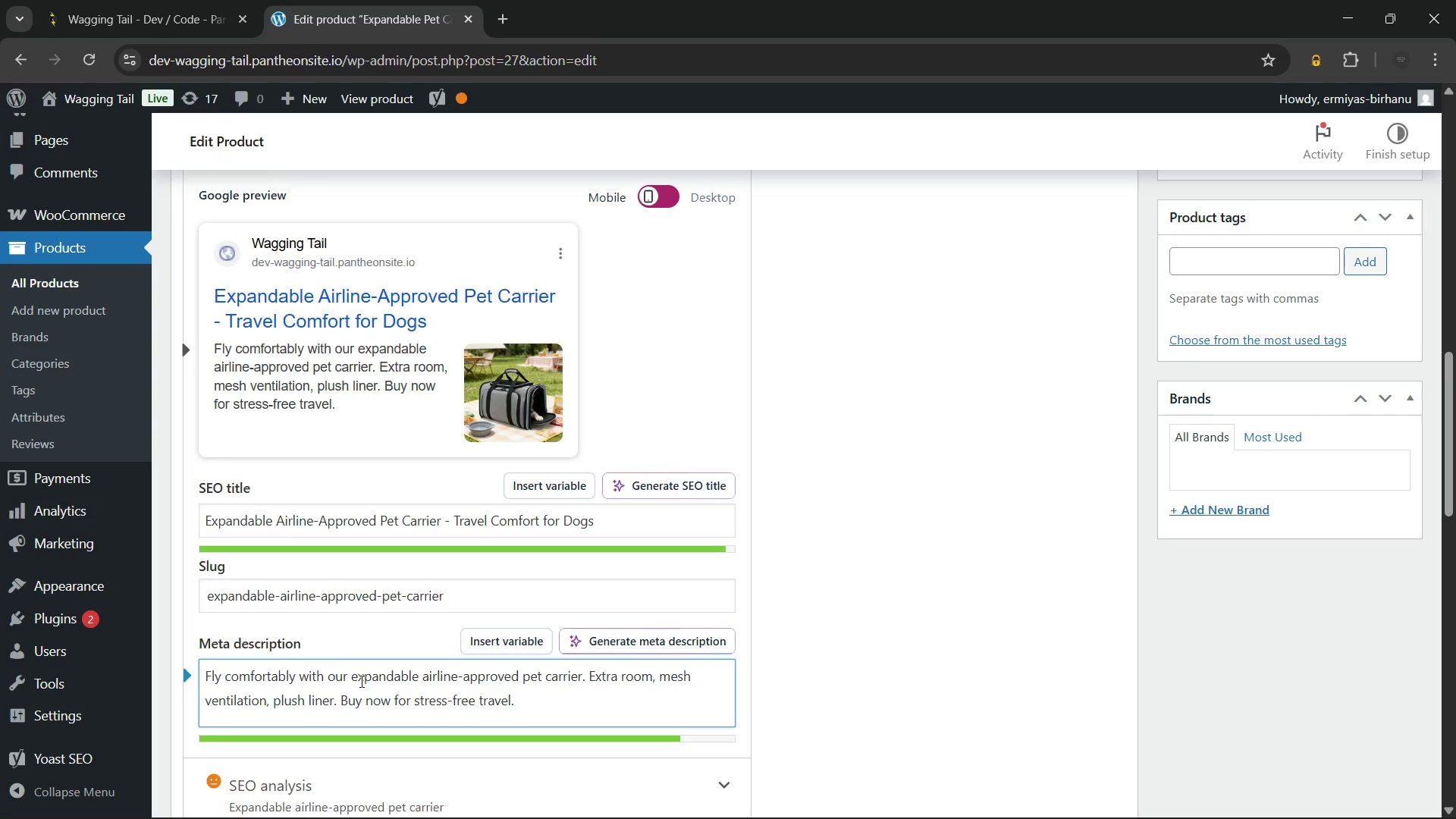 
left_click([441, 541])
 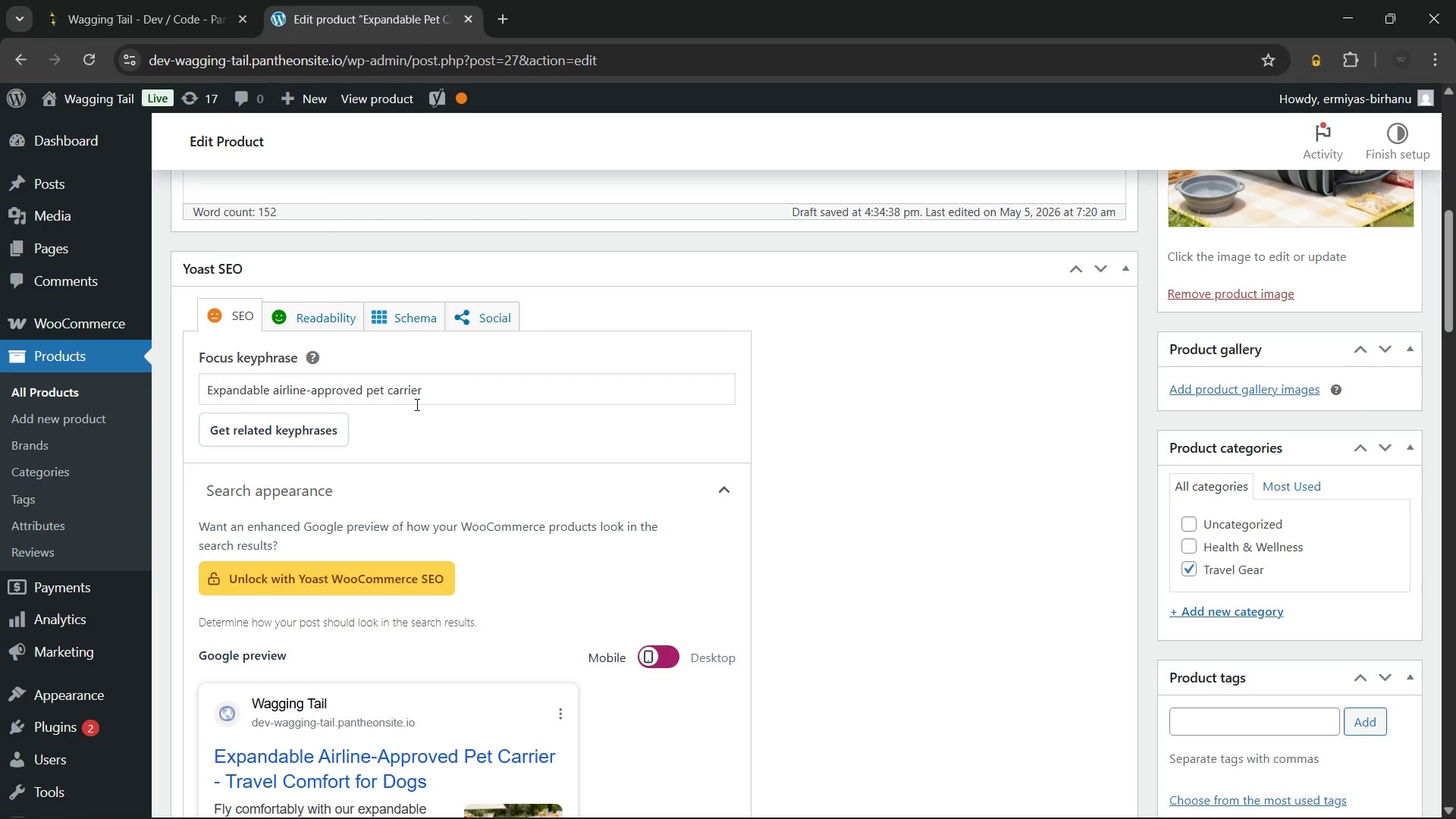 
wait(12.23)
 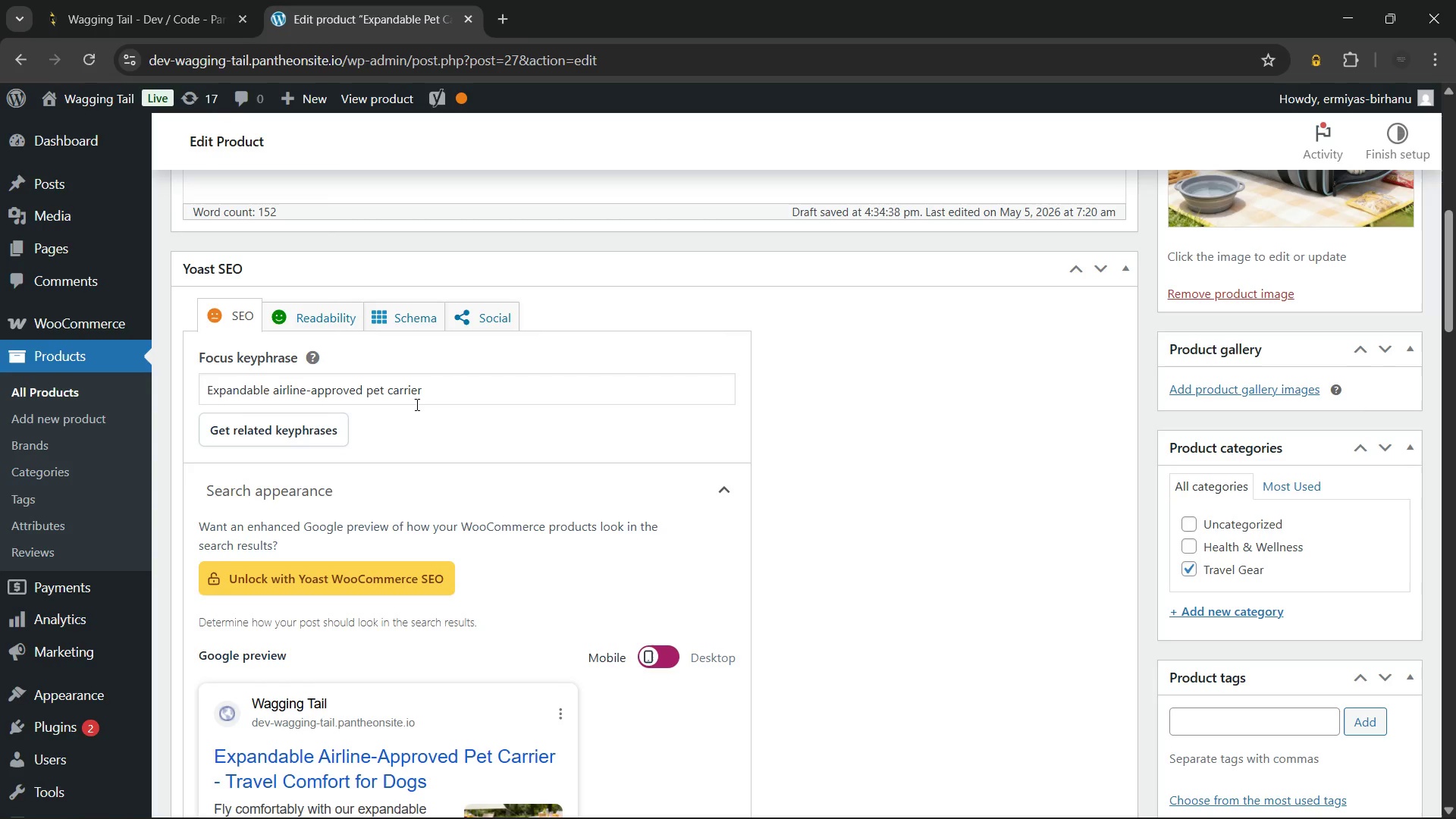 
left_click([346, 557])
 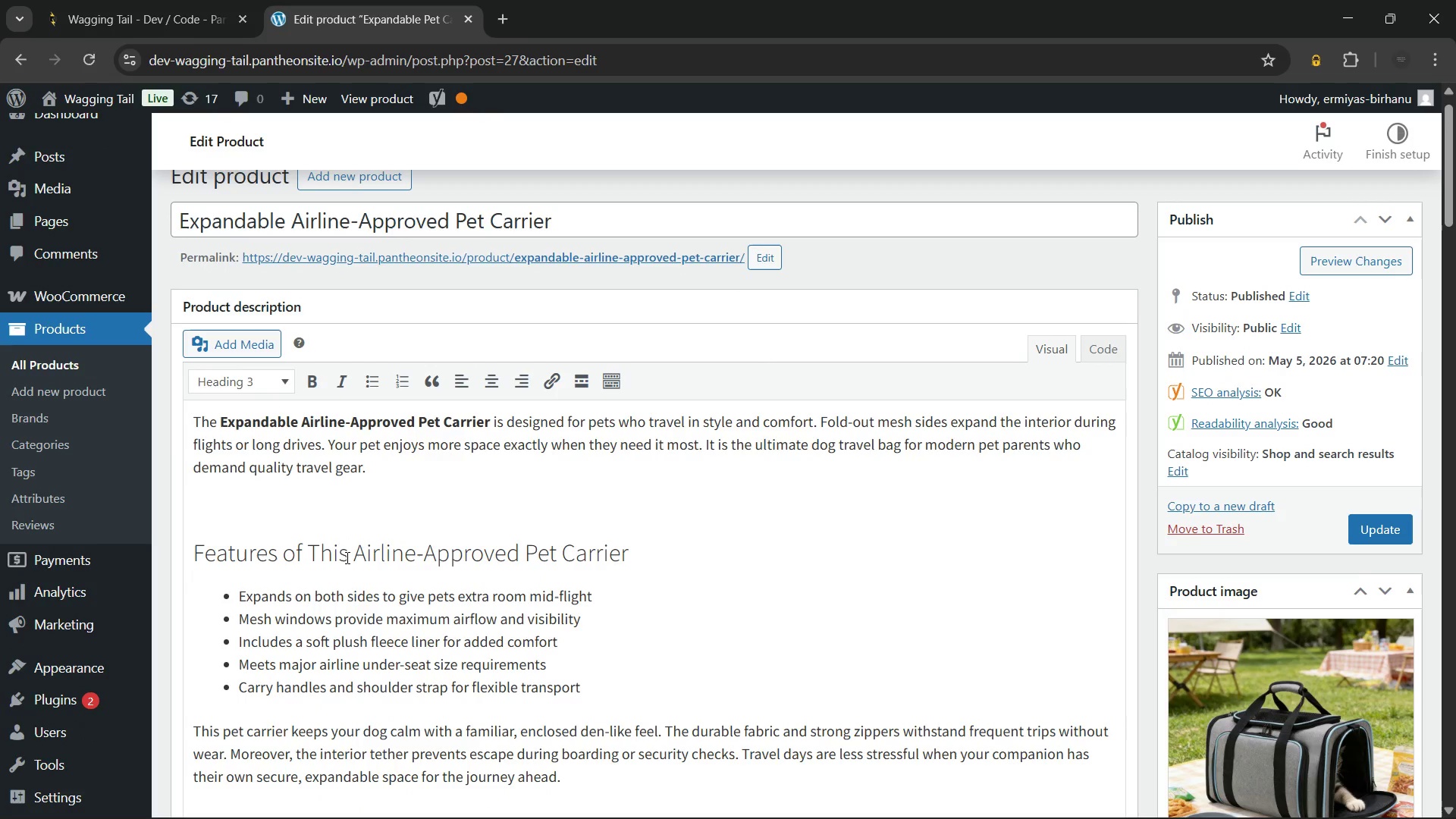 
type( Expandable)
 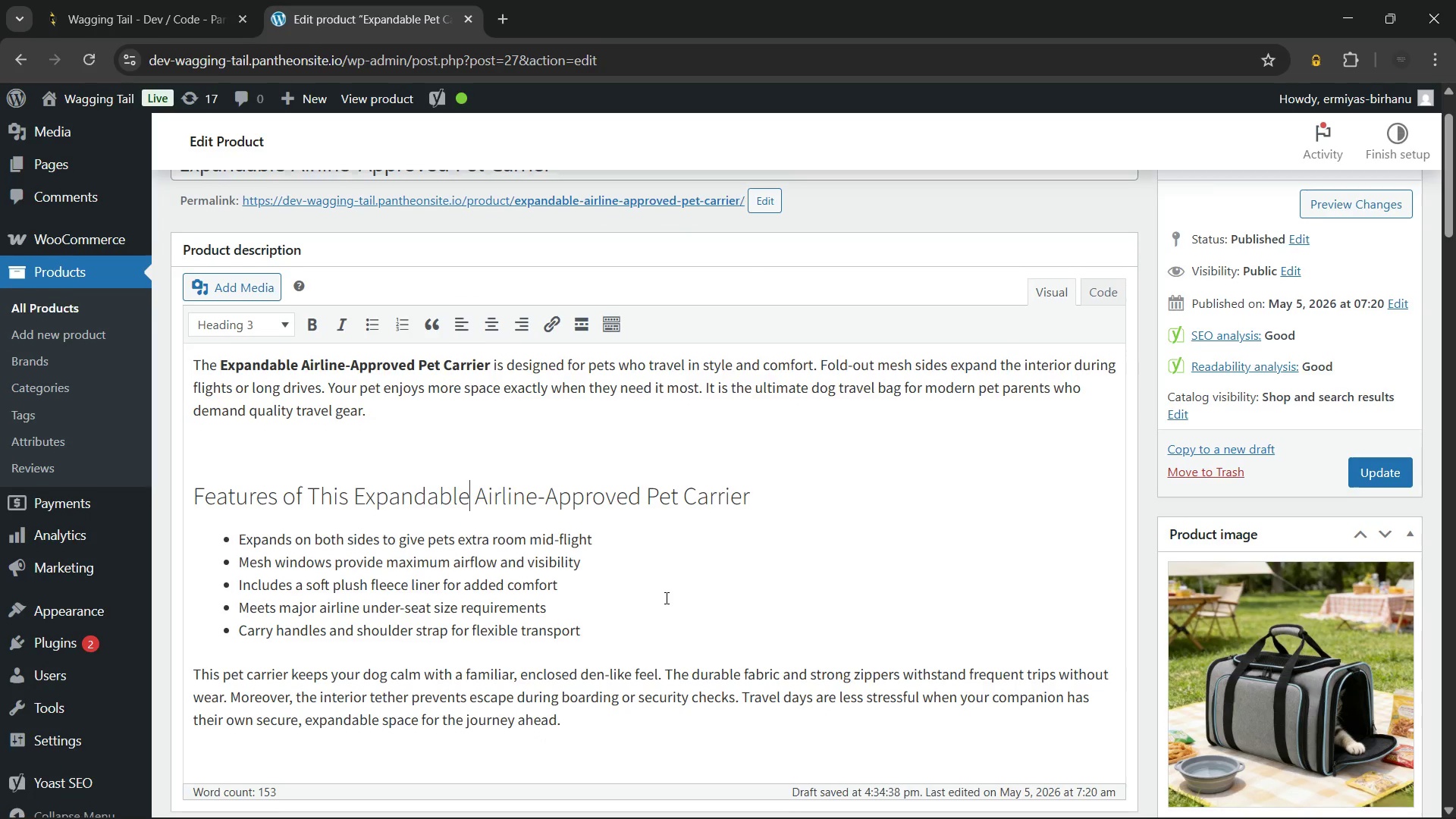 
wait(7.28)
 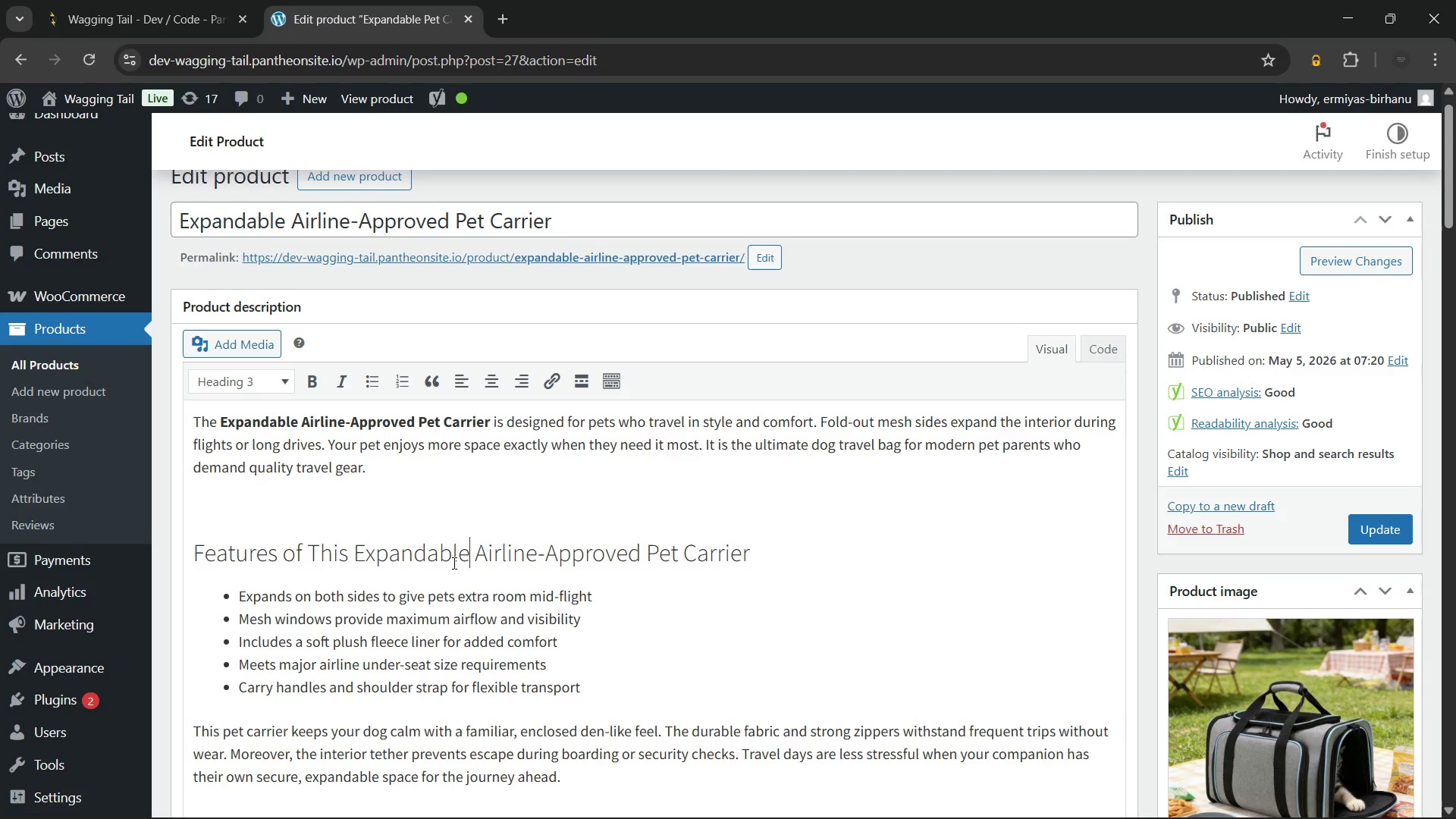 
left_click([599, 723])
 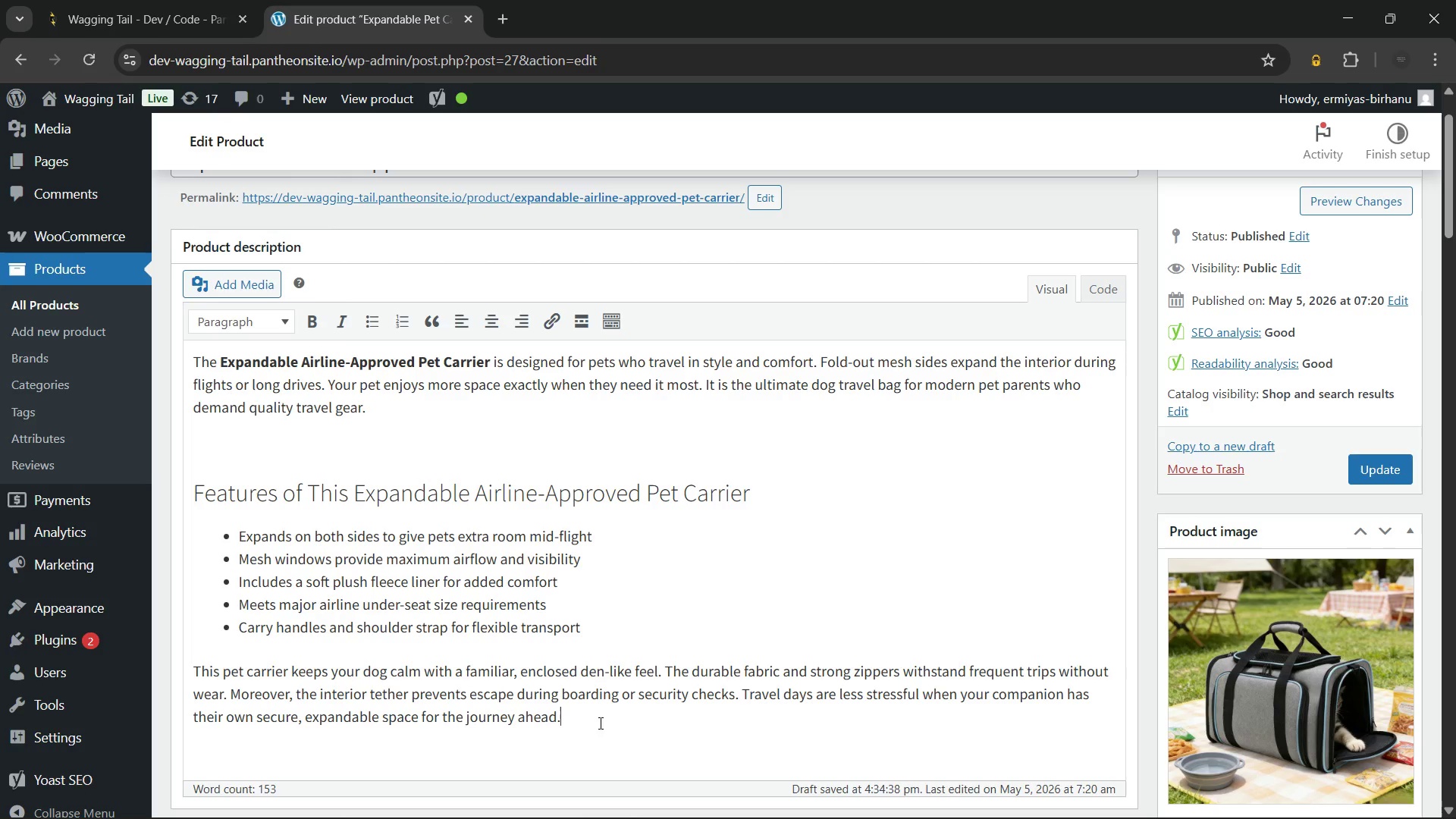 
left_click([638, 628])
 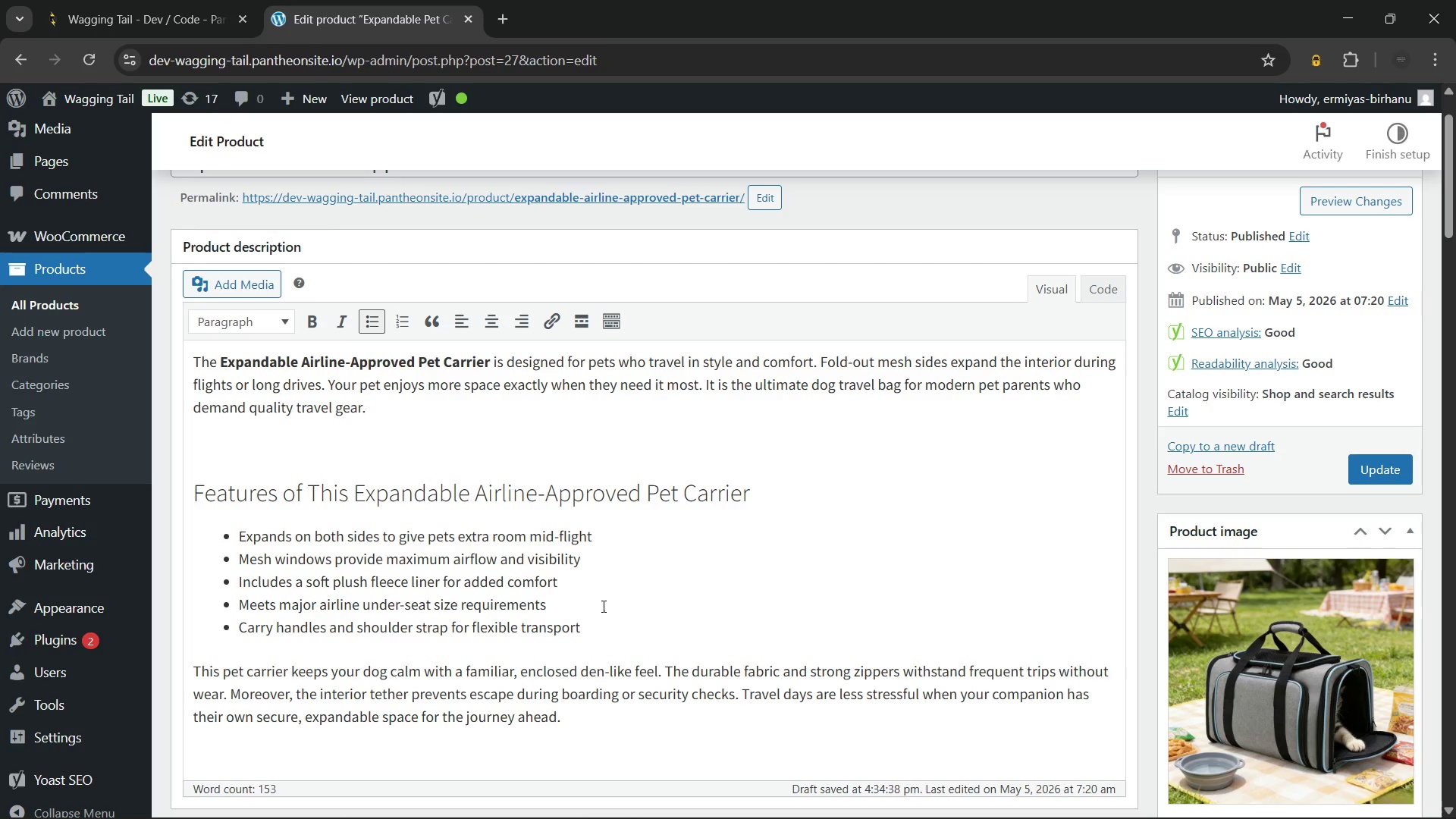 
left_click([602, 606])
 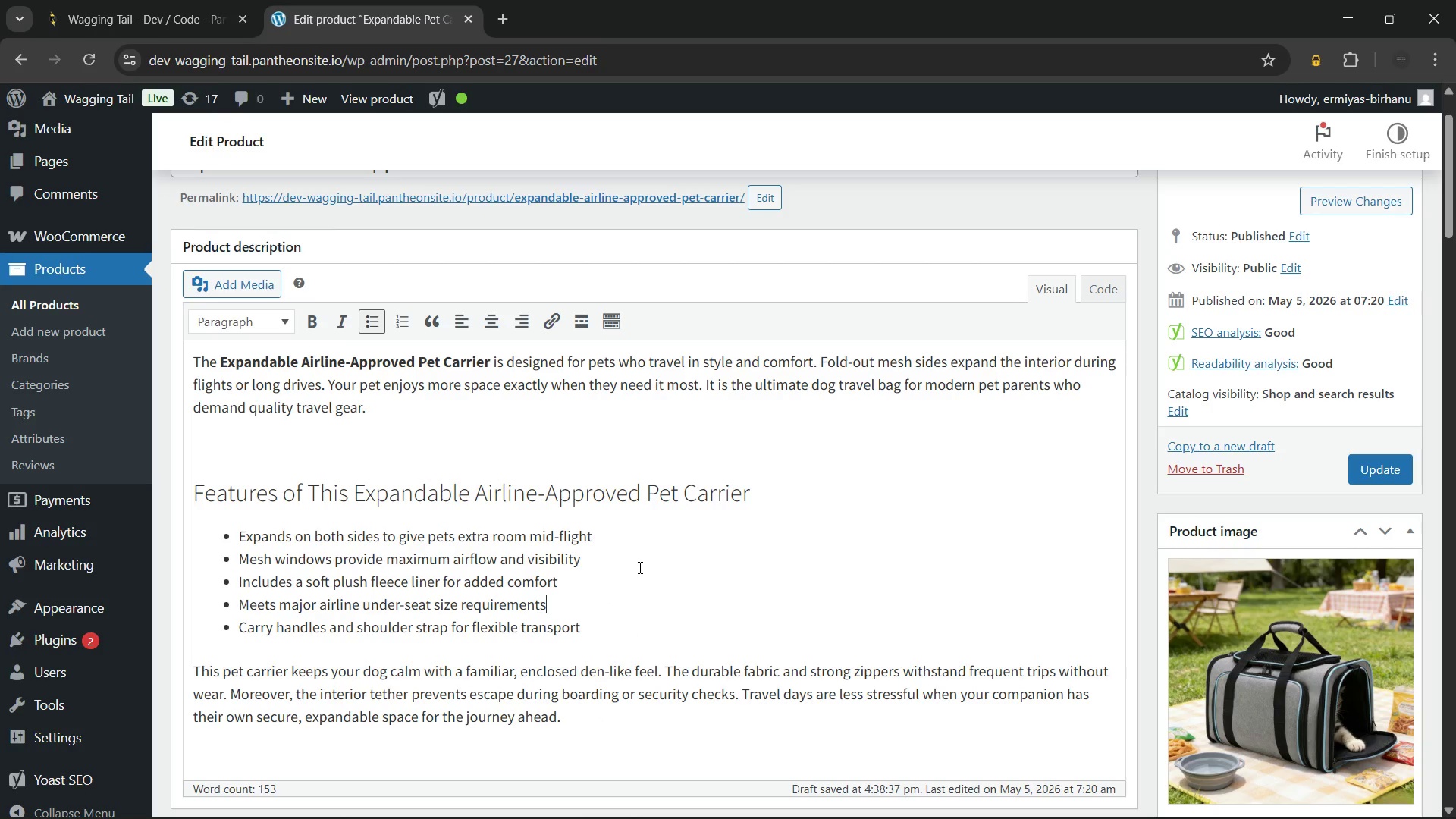 
wait(6.89)
 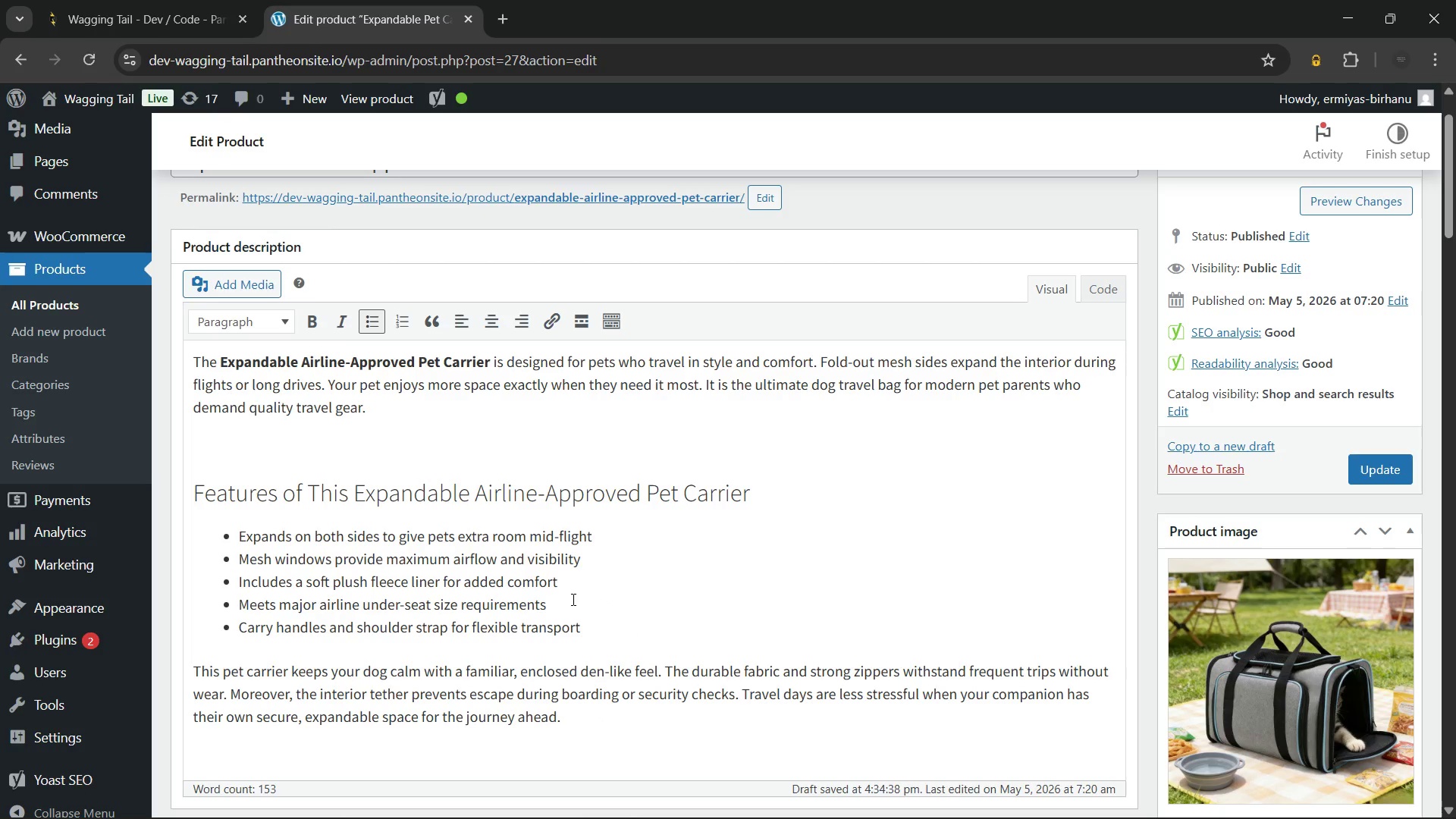 
scroll: coordinate [639, 566], scroll_direction: up, amount: 2.0
 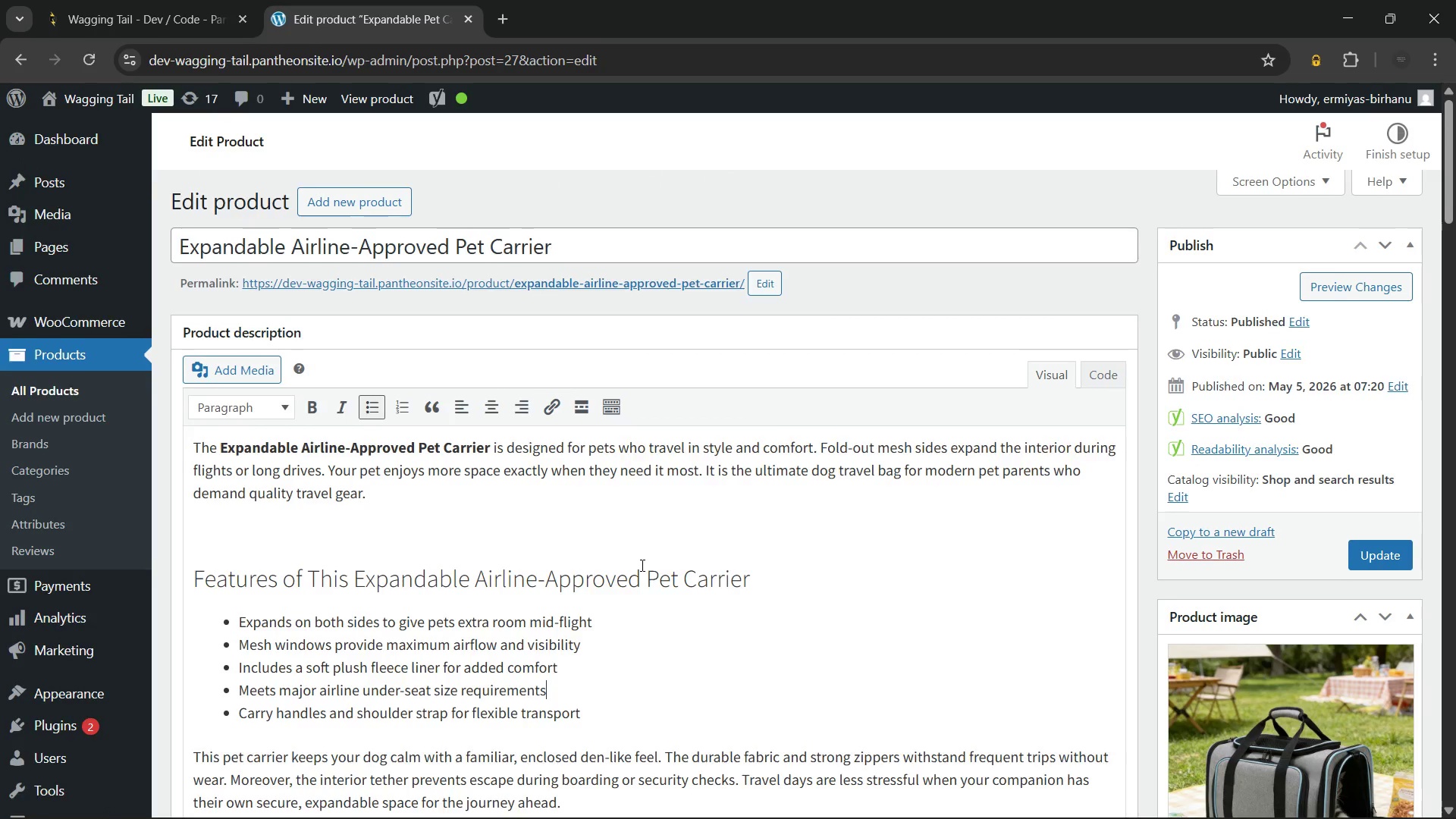 
scroll: coordinate [689, 548], scroll_direction: down, amount: 11.0
 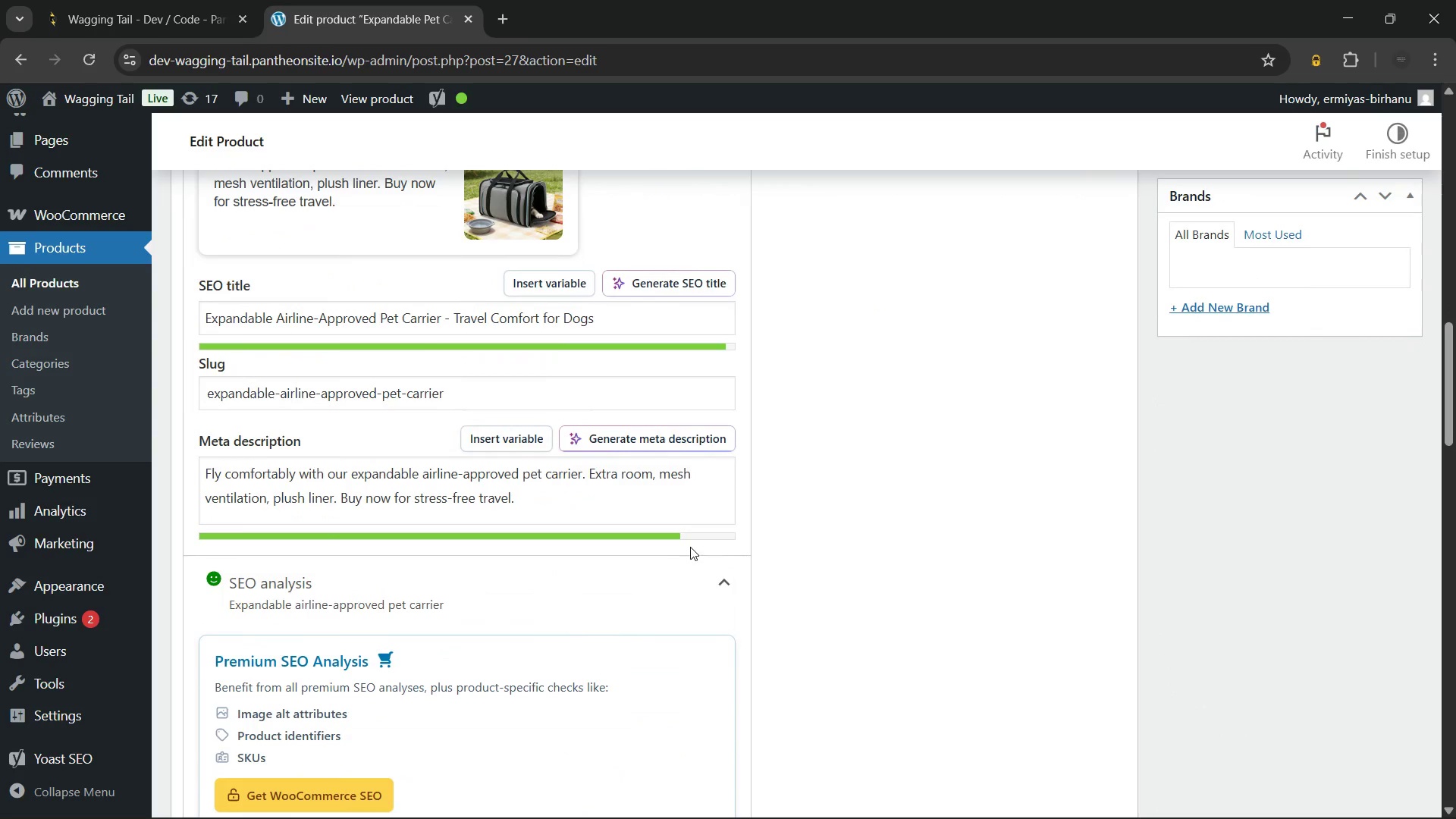 
scroll: coordinate [690, 545], scroll_direction: up, amount: 3.0
 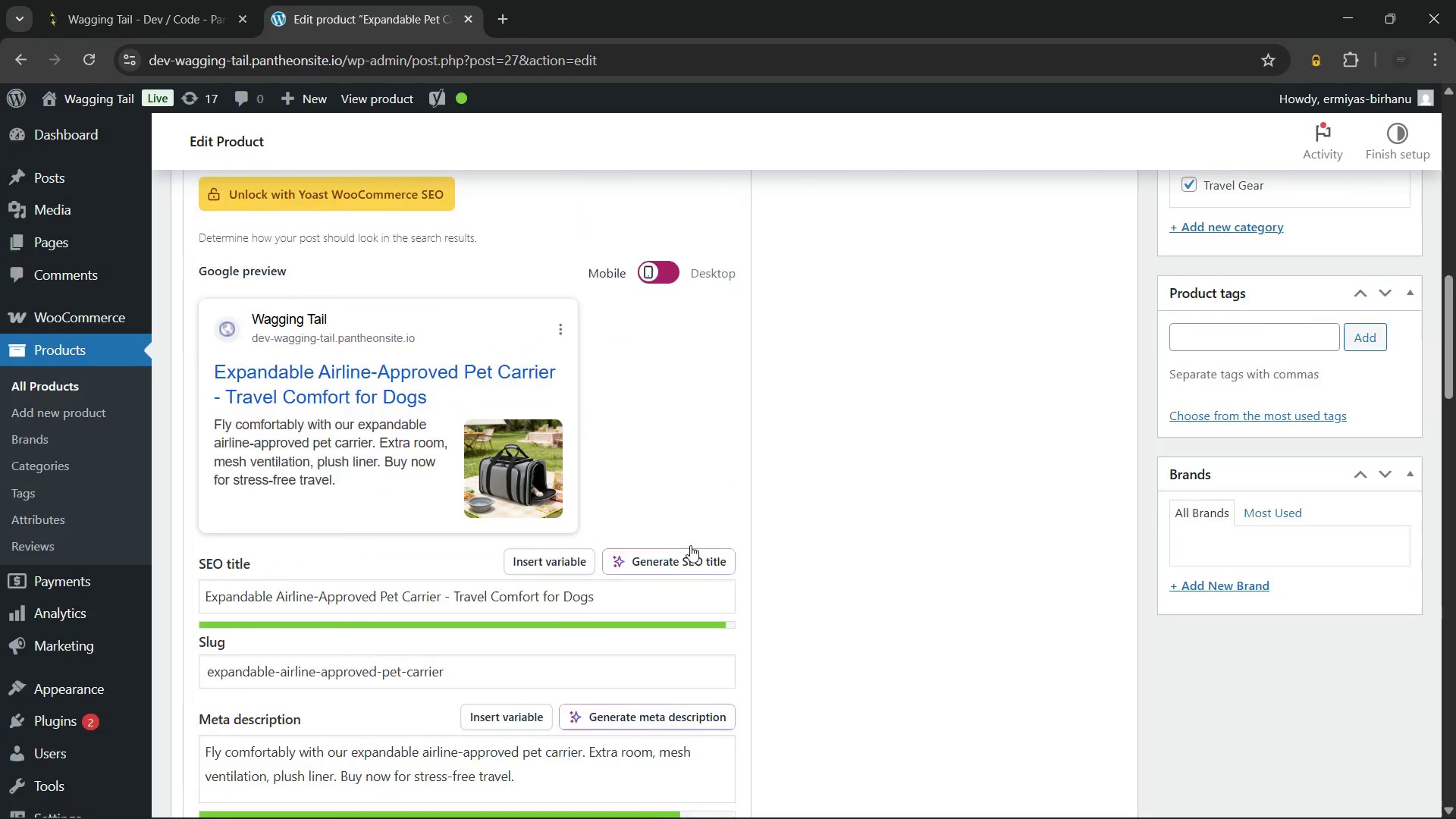 
scroll: coordinate [690, 545], scroll_direction: down, amount: 6.0
 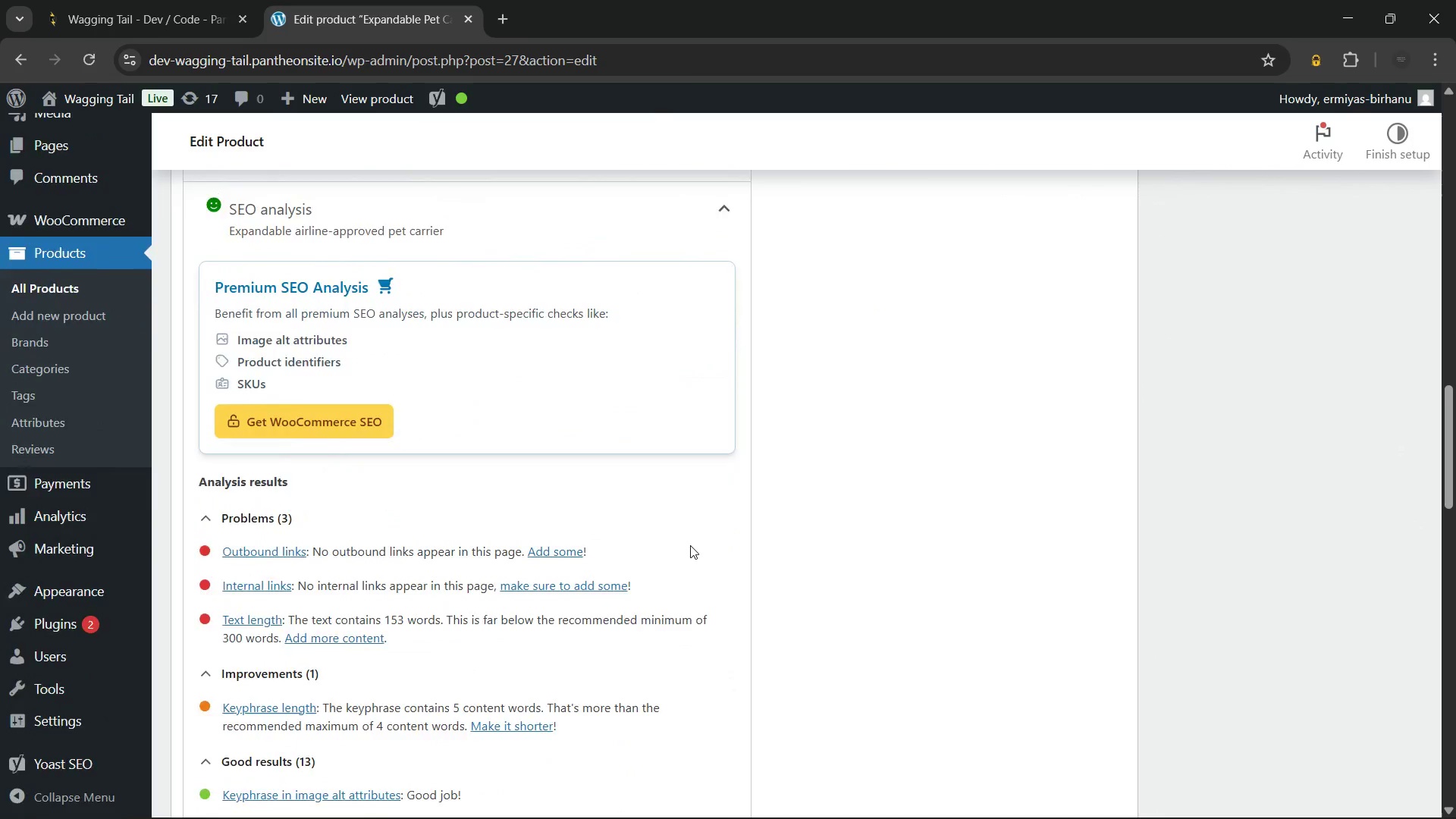 
scroll: coordinate [690, 545], scroll_direction: none, amount: 0.0
 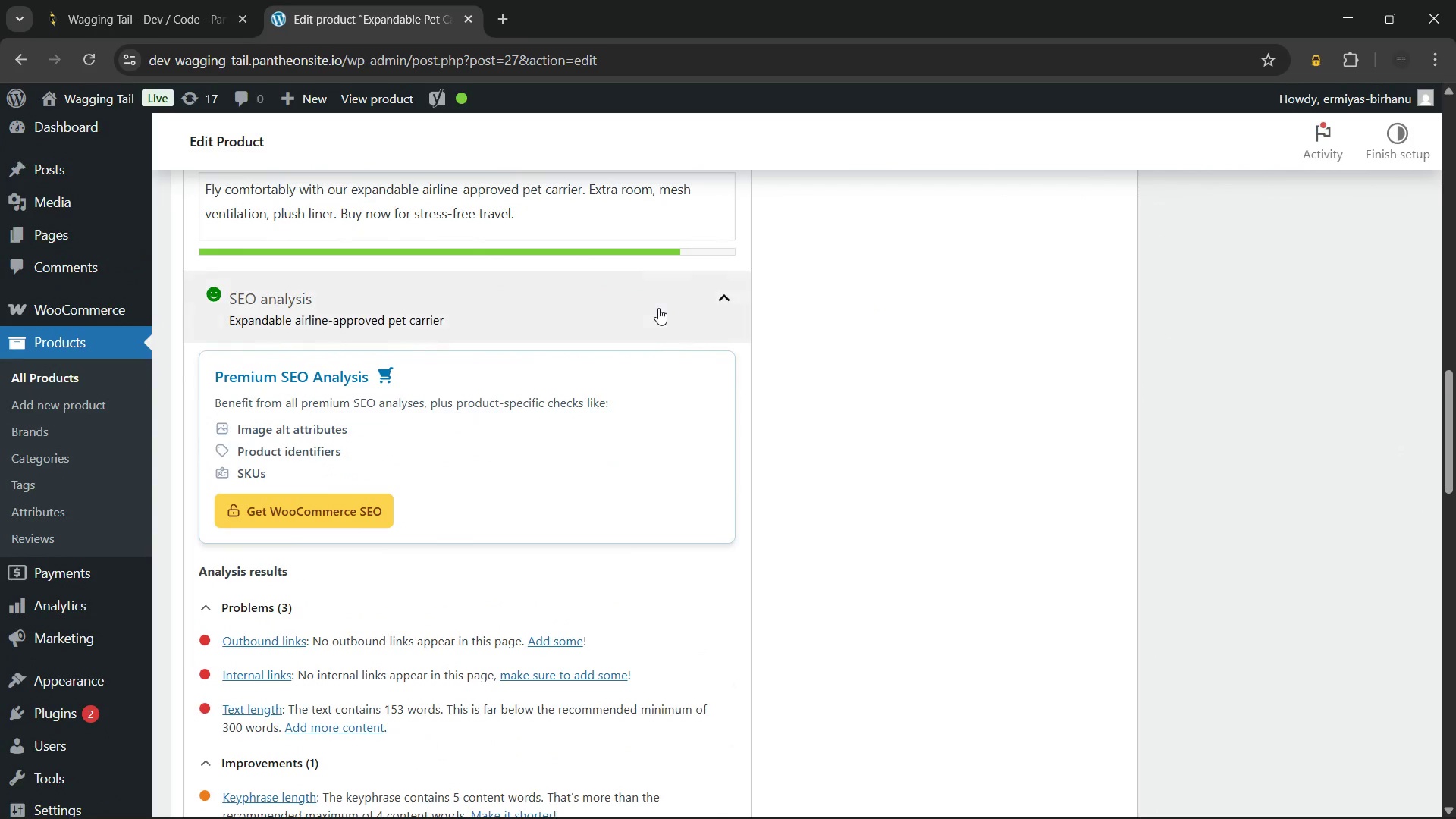 
left_click([657, 309])
 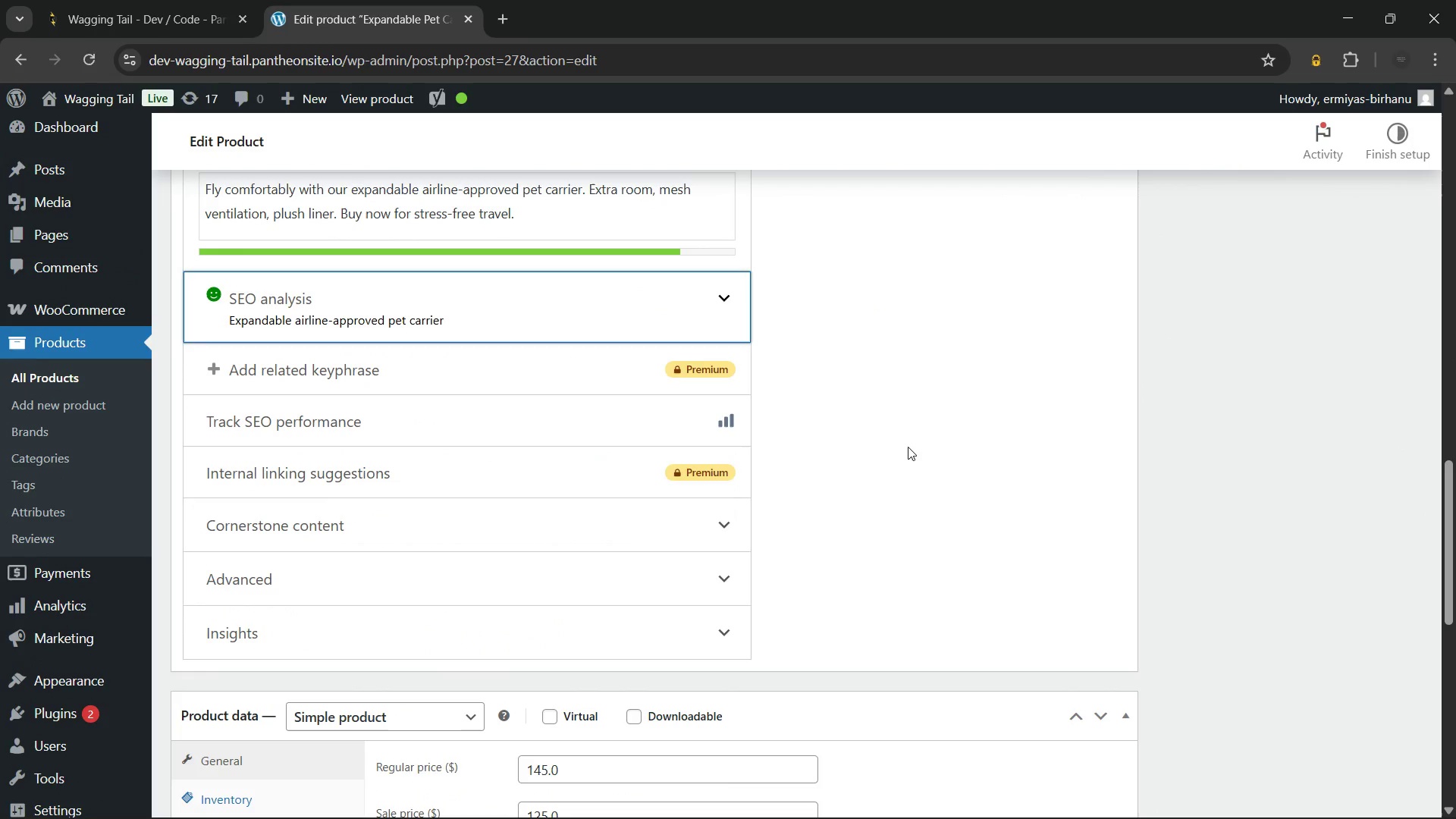 
left_click([908, 447])
 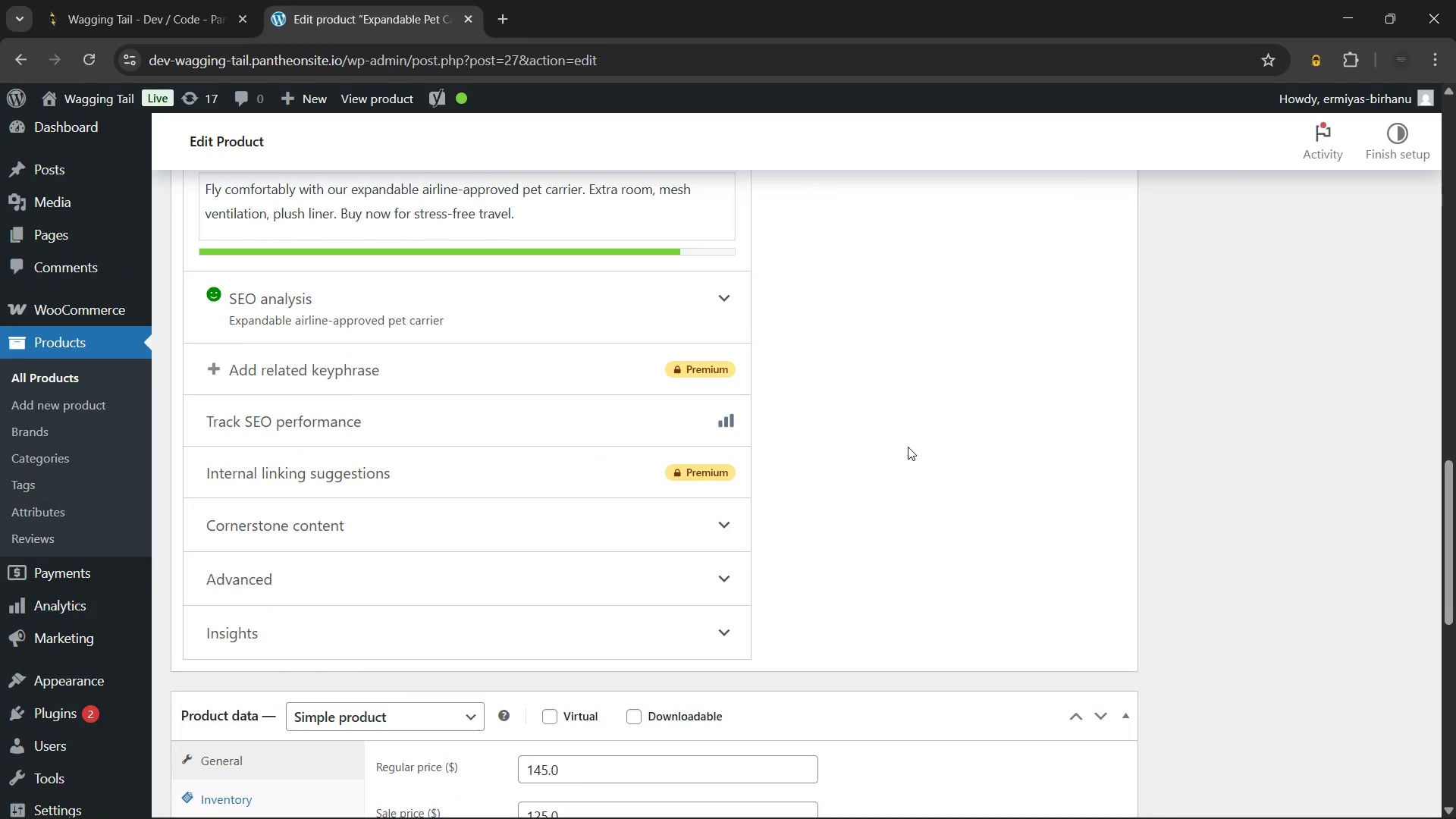 
scroll: coordinate [908, 447], scroll_direction: up, amount: 7.0
 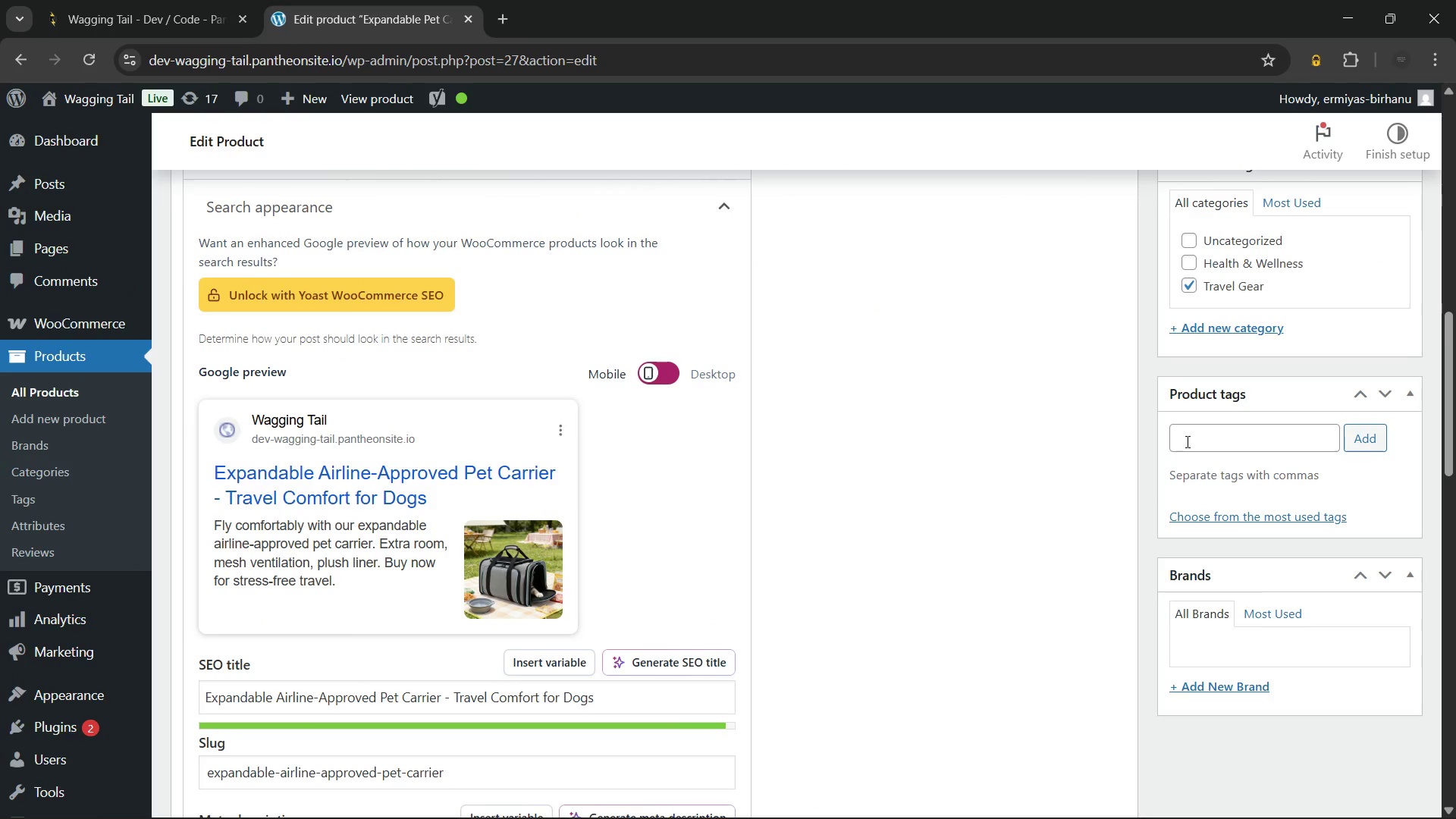 
left_click([1189, 437])
 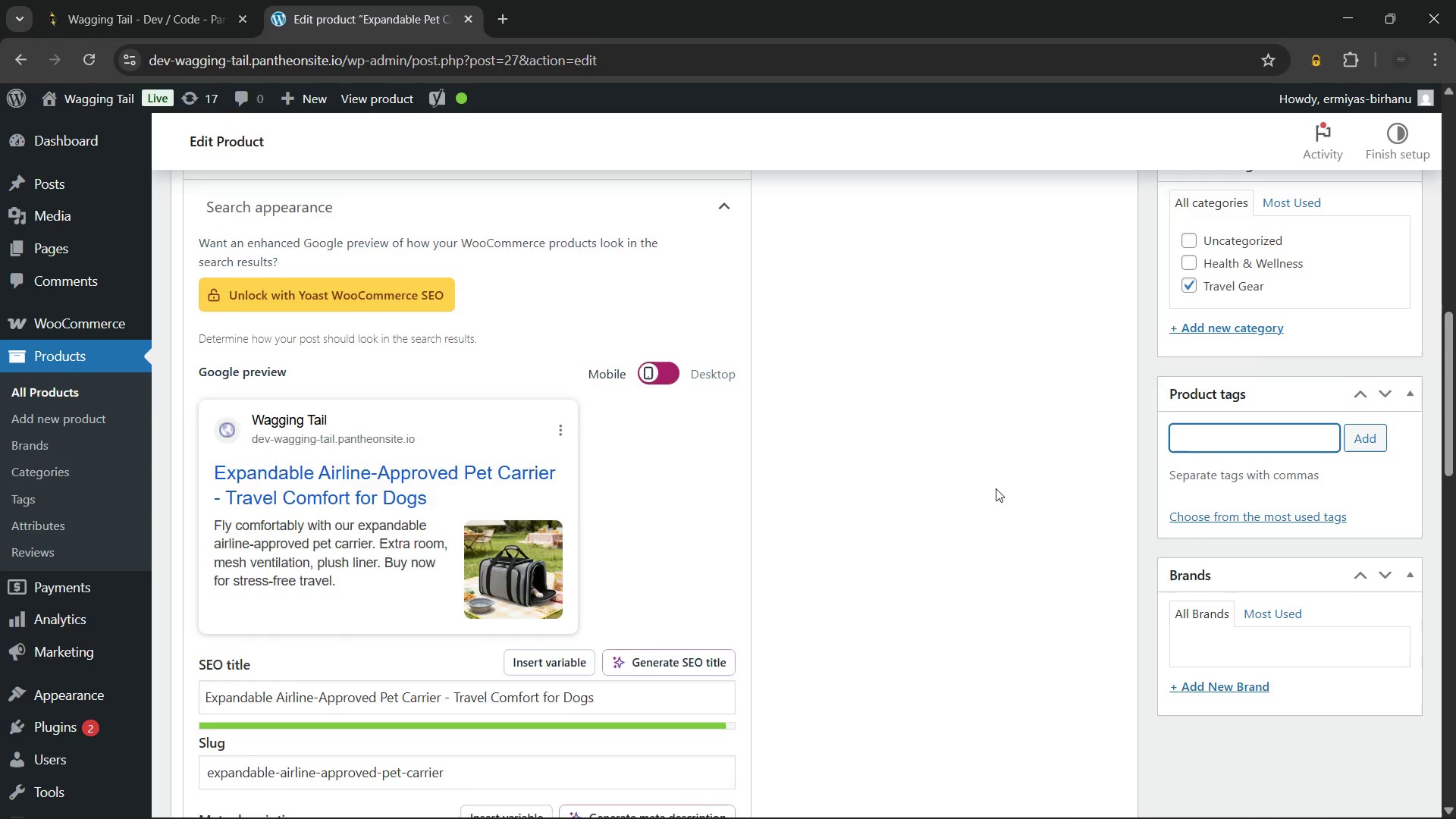 
scroll: coordinate [996, 488], scroll_direction: up, amount: 2.0
 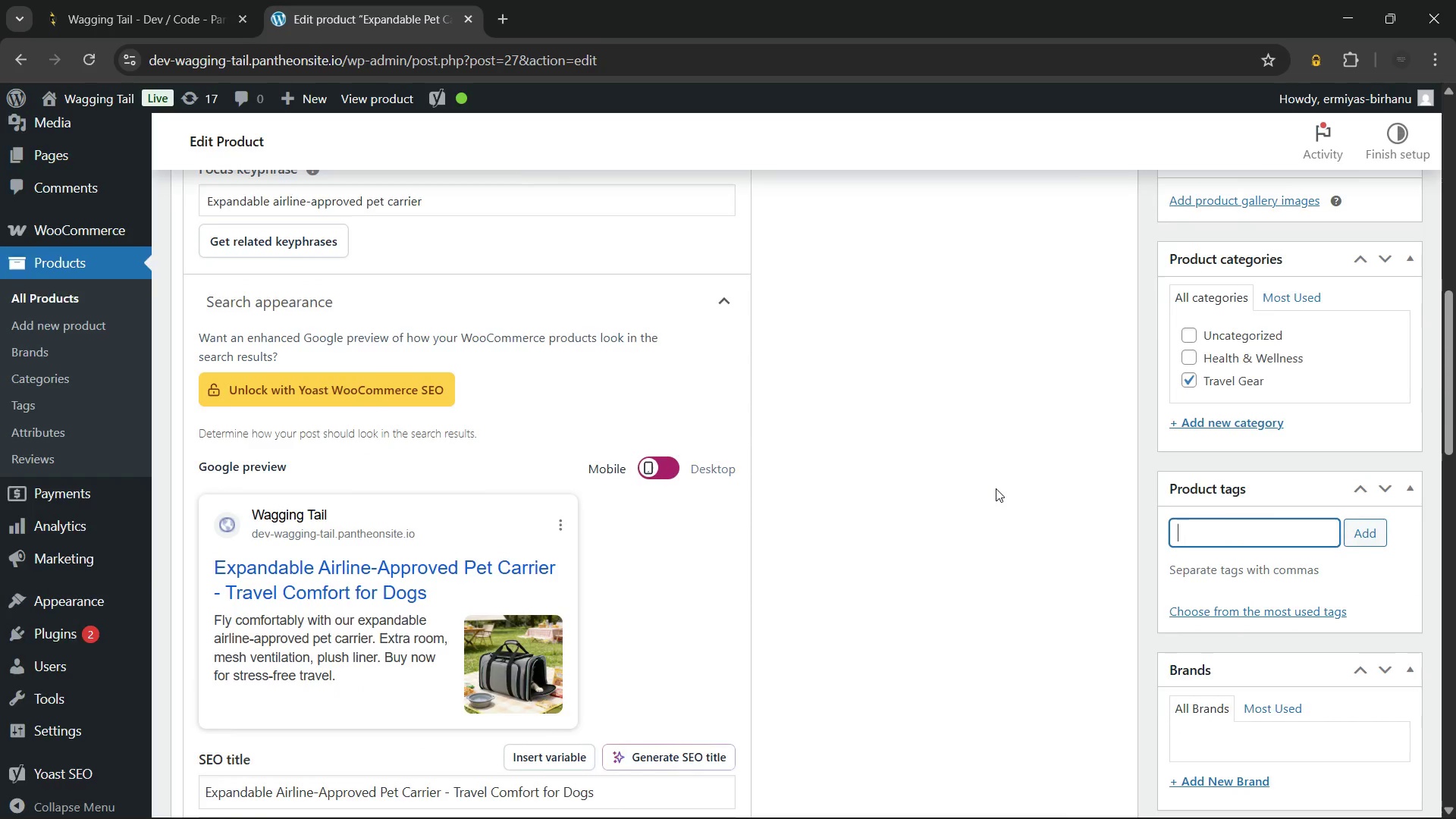 
scroll: coordinate [996, 488], scroll_direction: none, amount: 0.0
 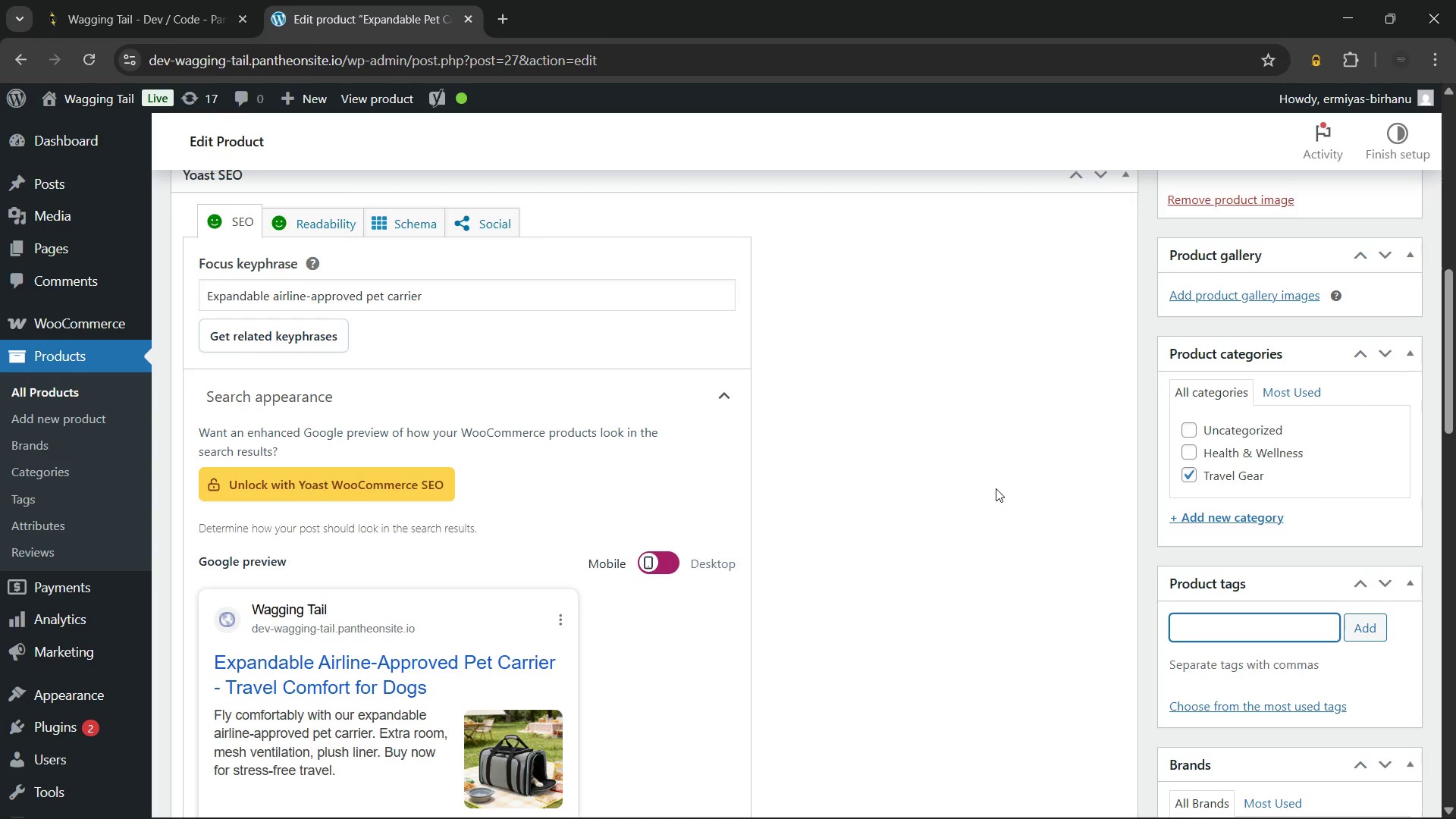 
wait(18.25)
 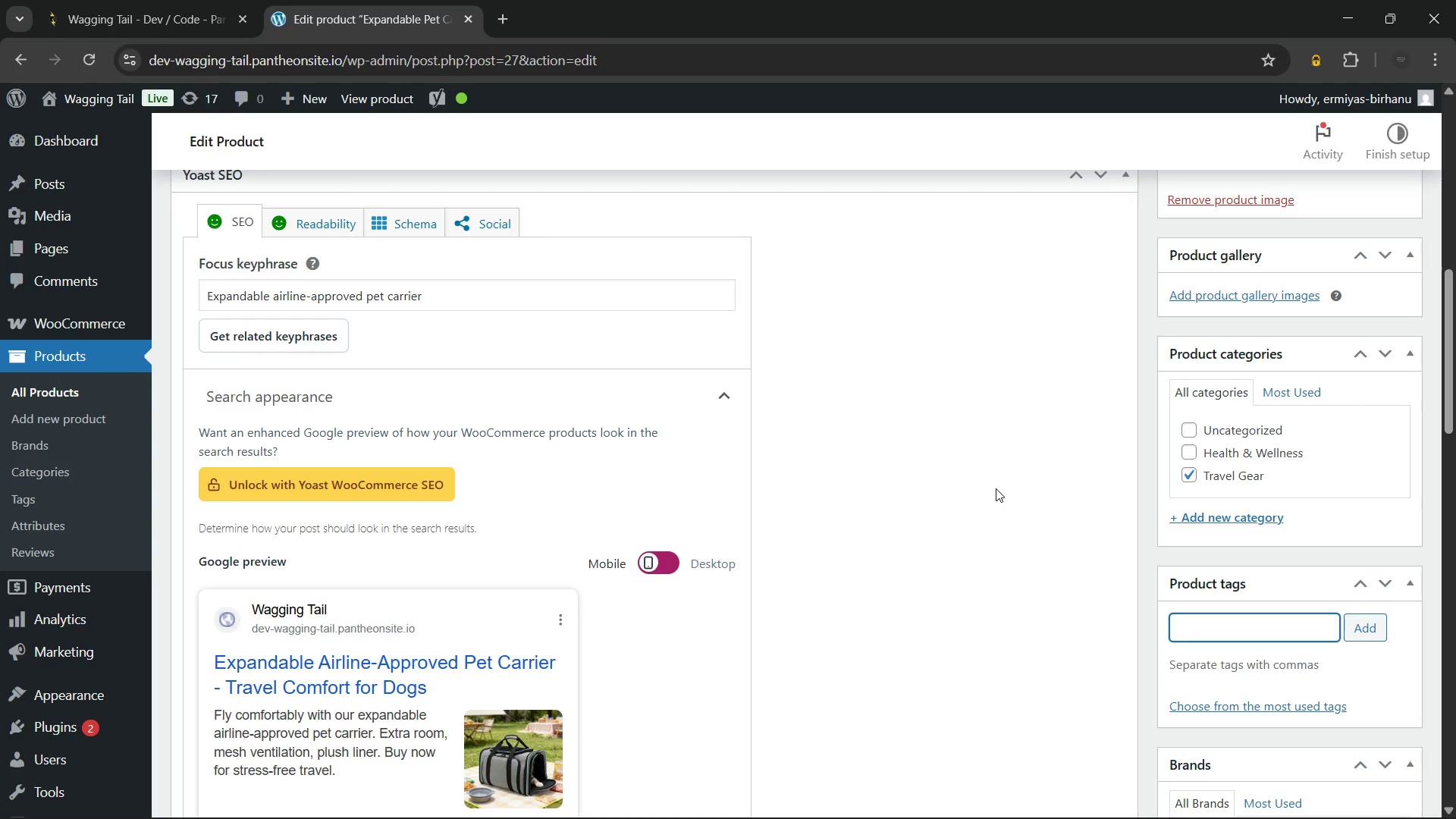 
left_click([289, 490])
 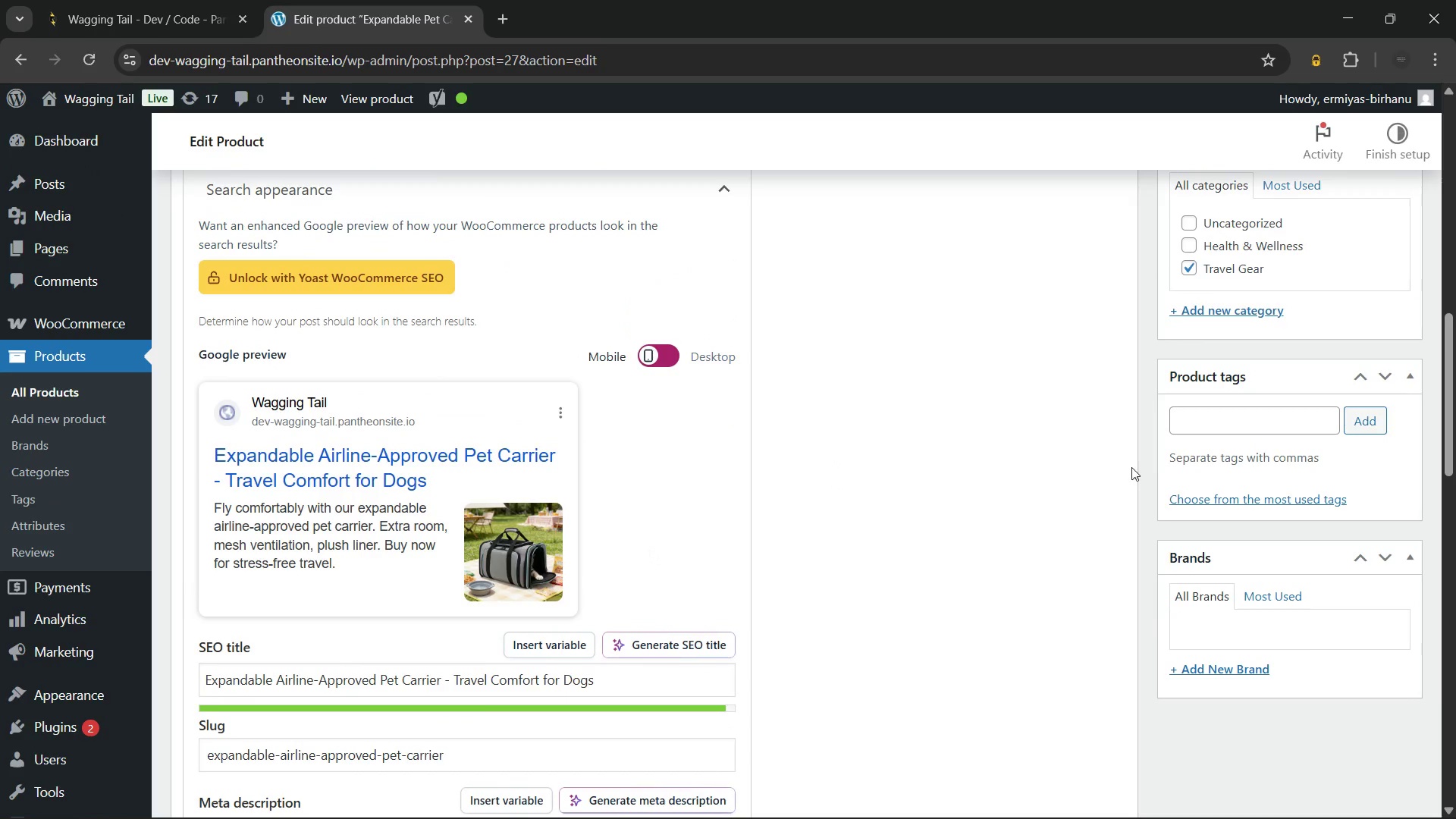 
left_click([1204, 427])
 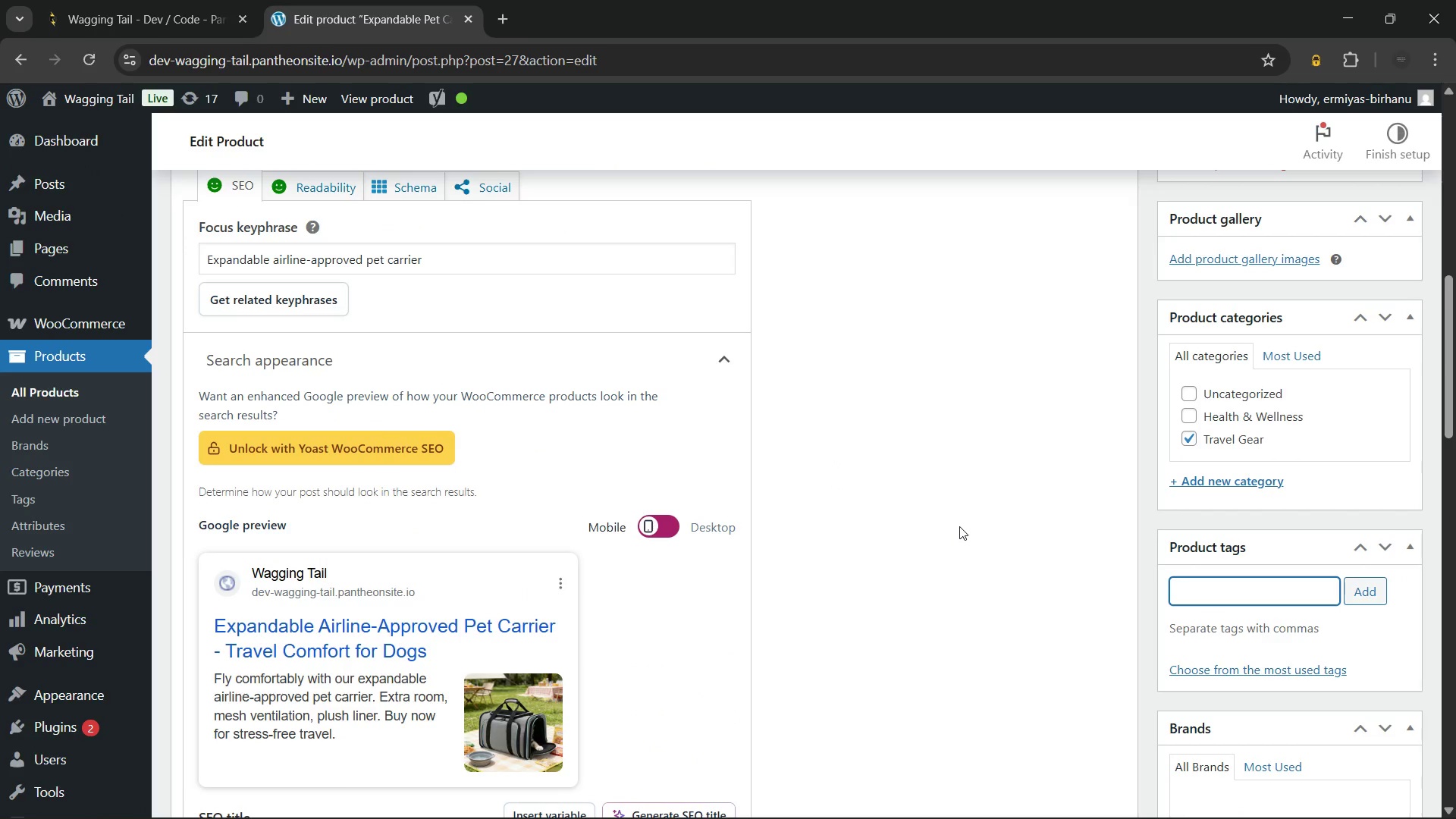 
wait(5.09)
 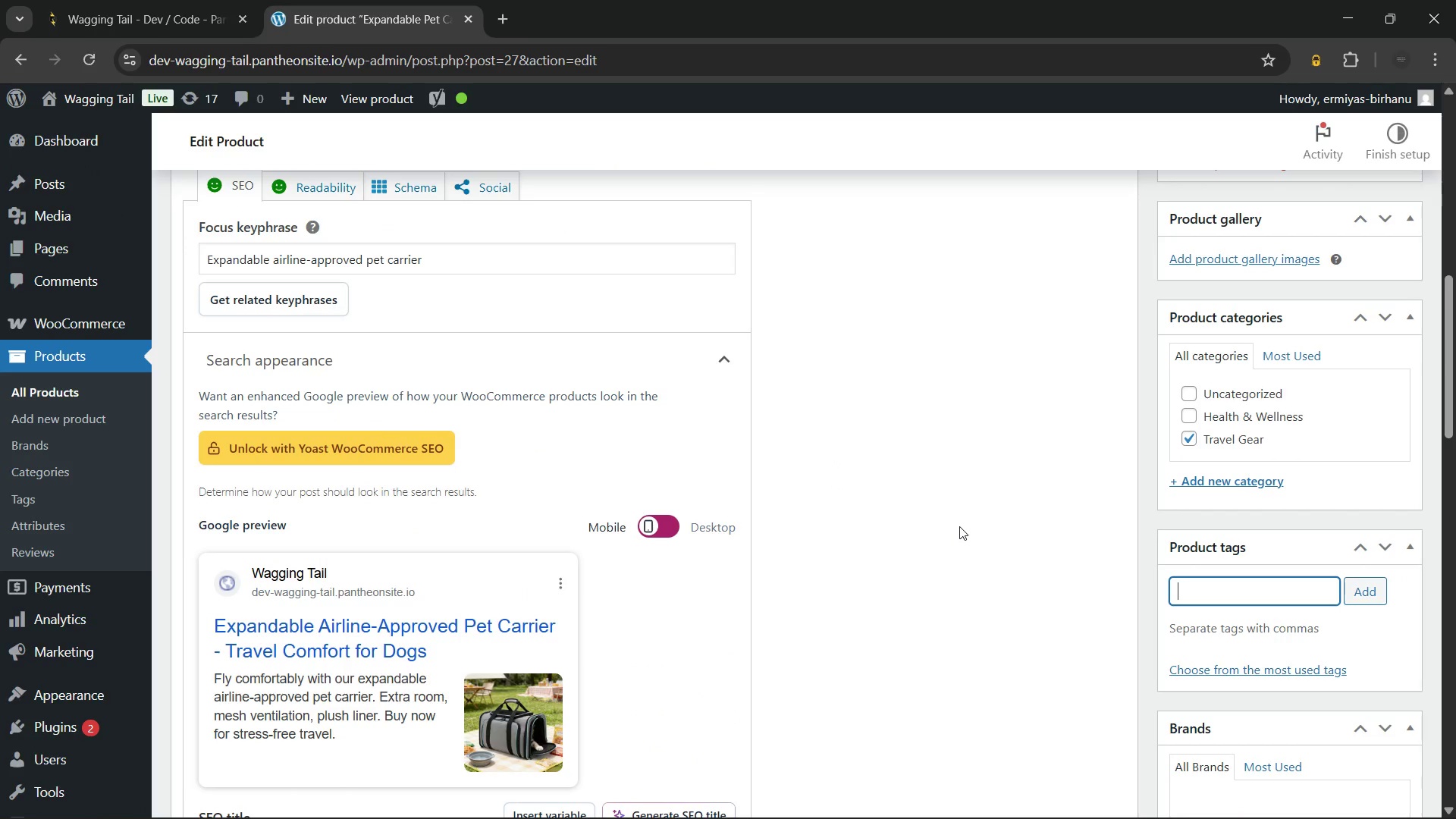 
type(pet ca)
 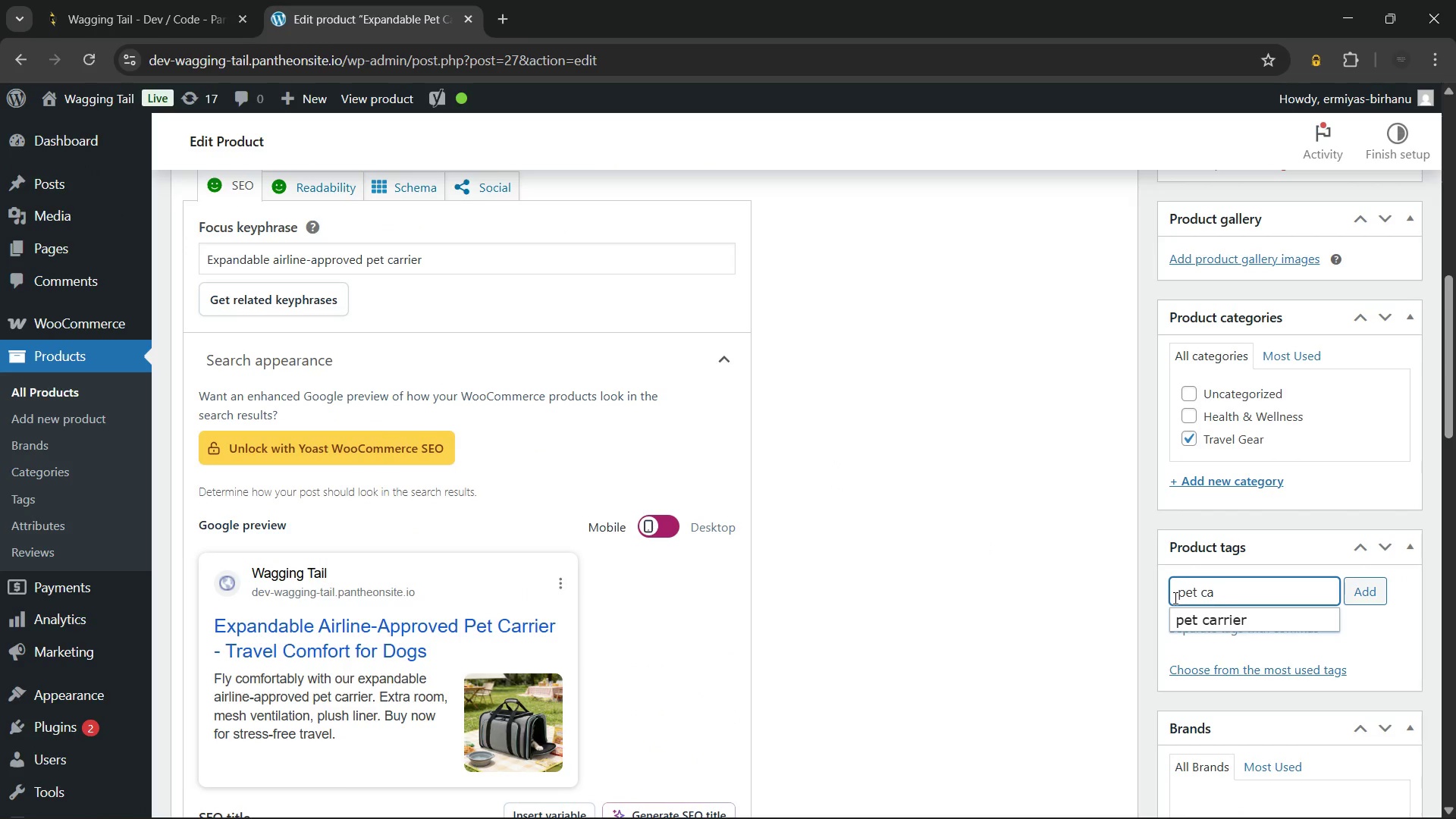 
left_click([1192, 626])
 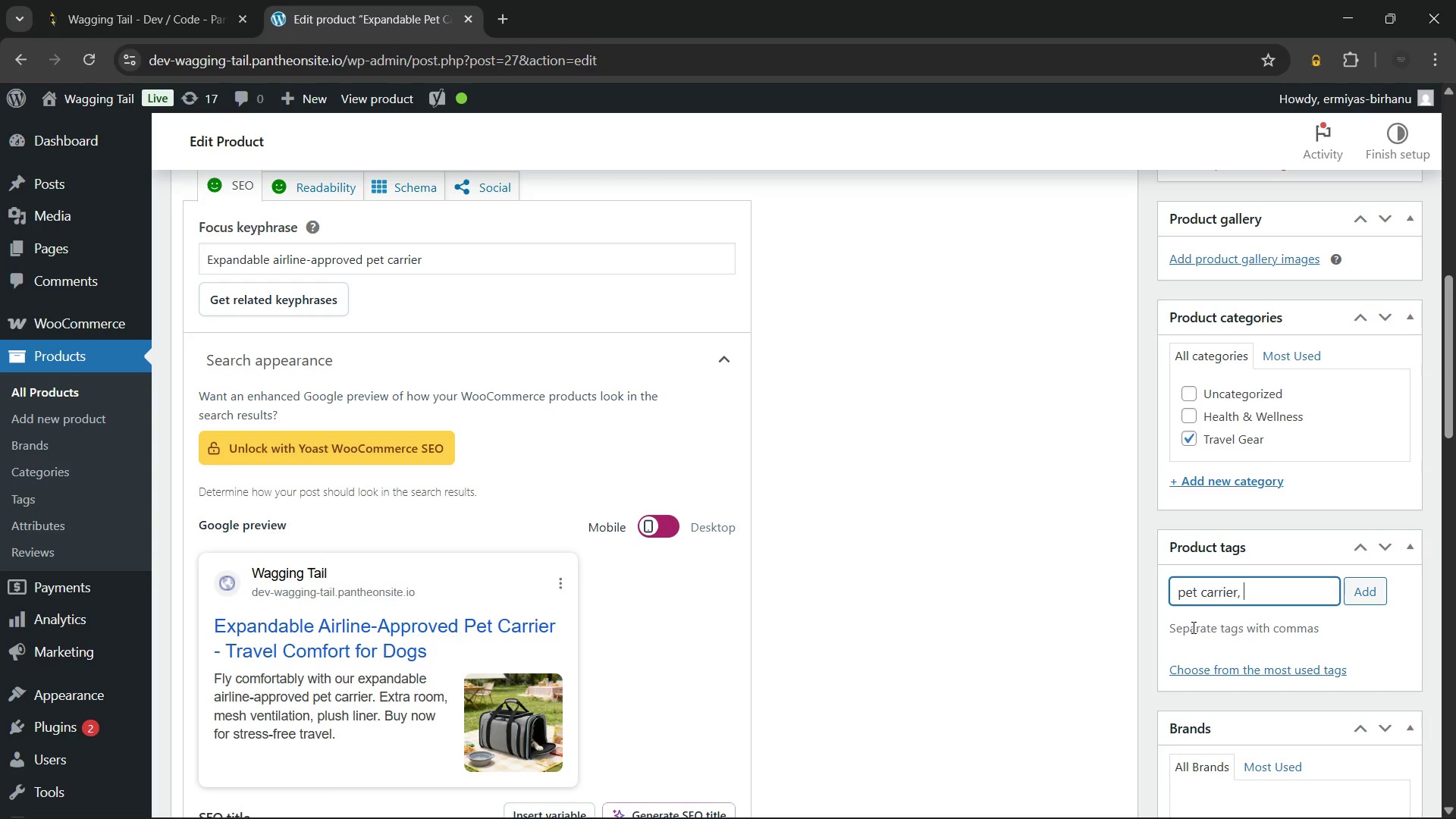 
type(air)
 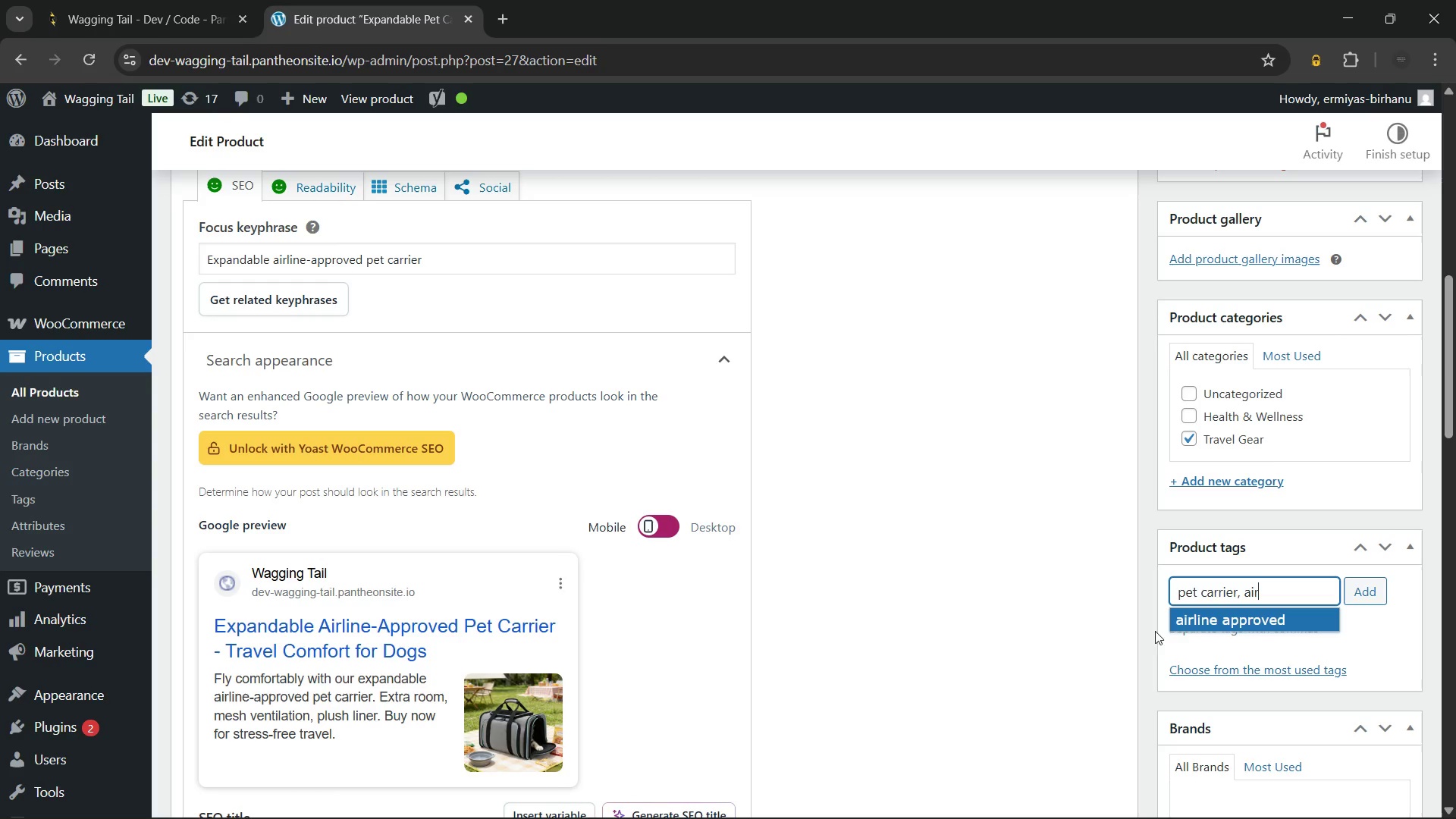 
left_click([1216, 610])
 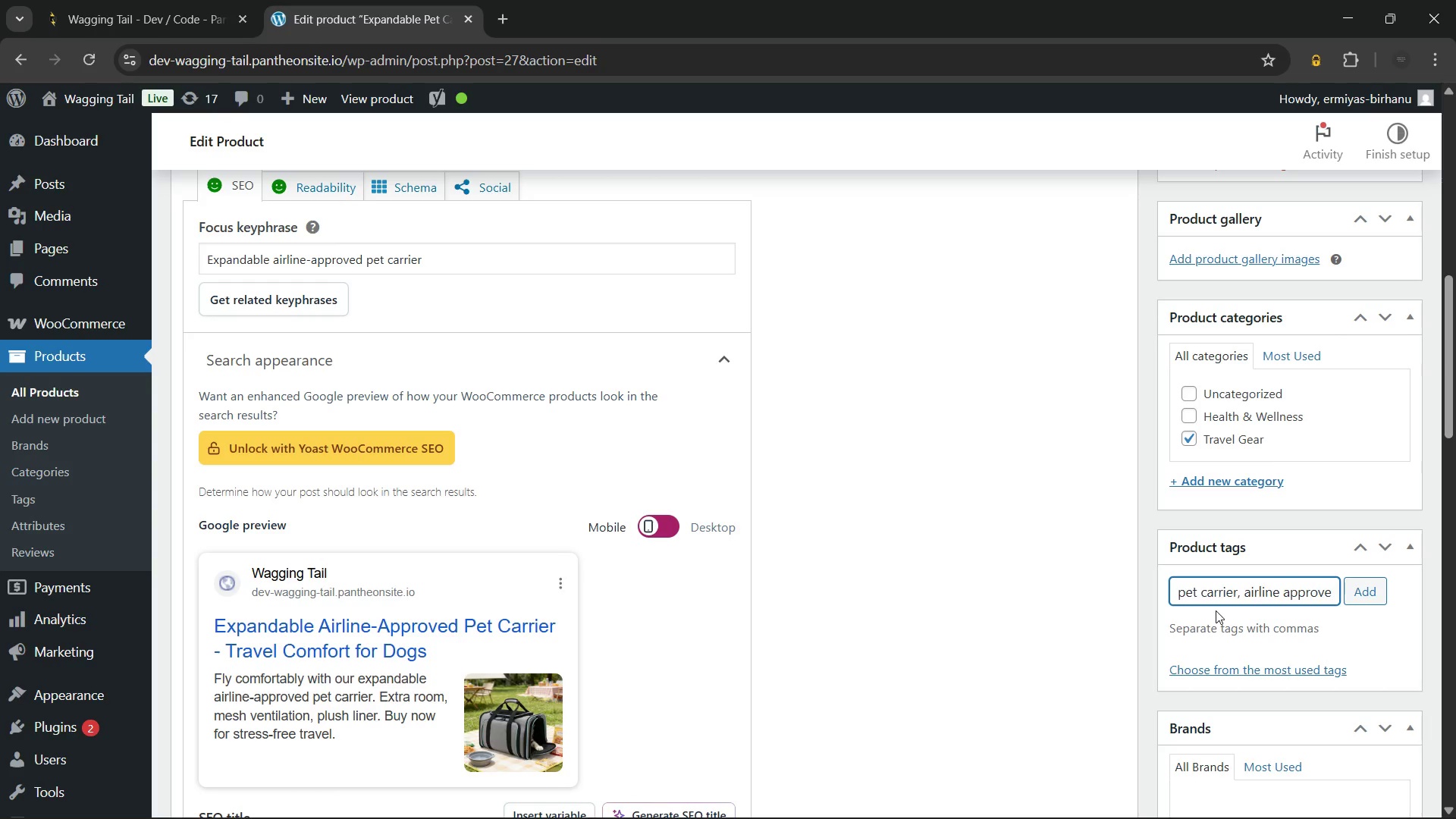 
type(tra)
 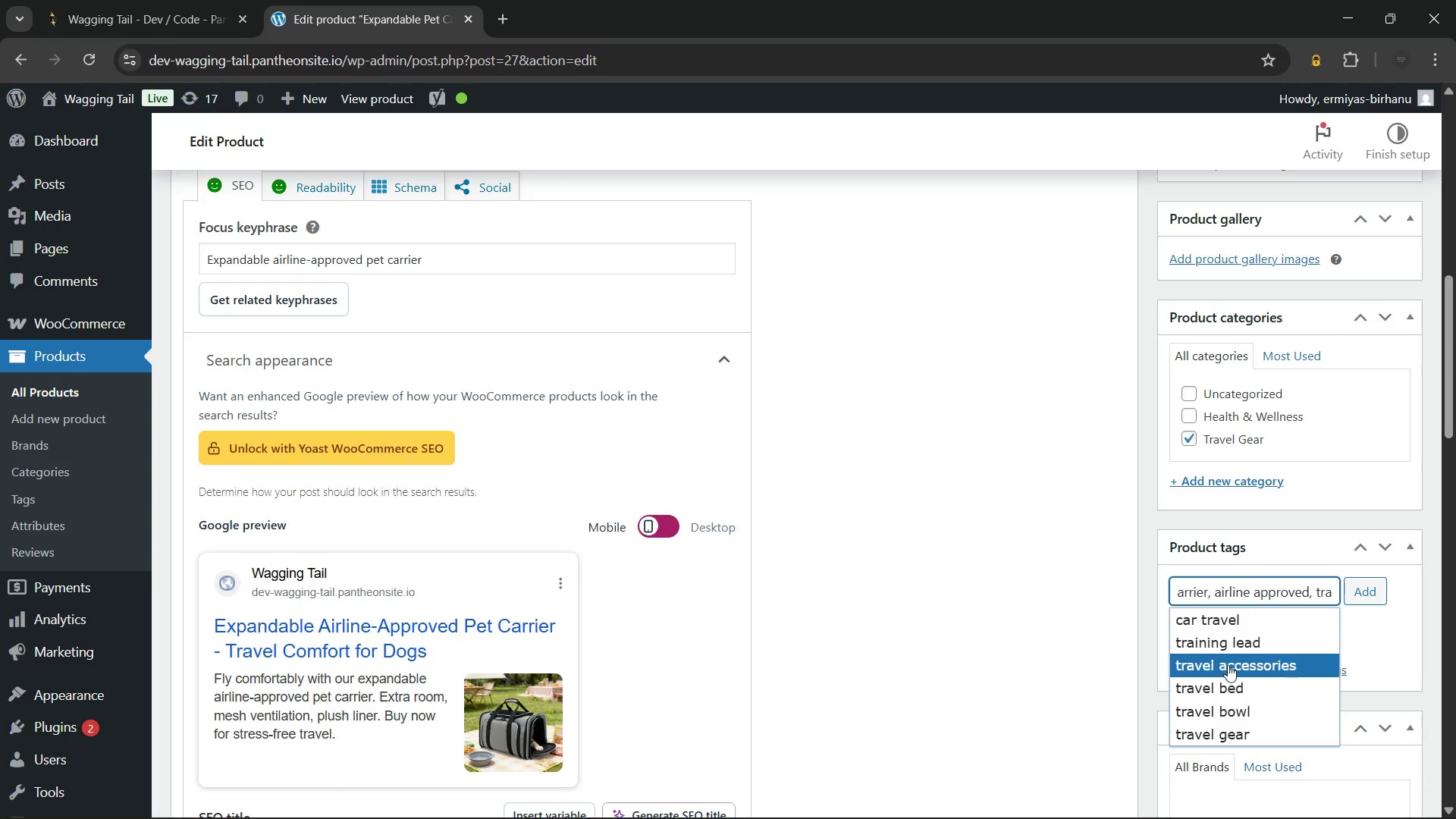 
left_click([1228, 730])
 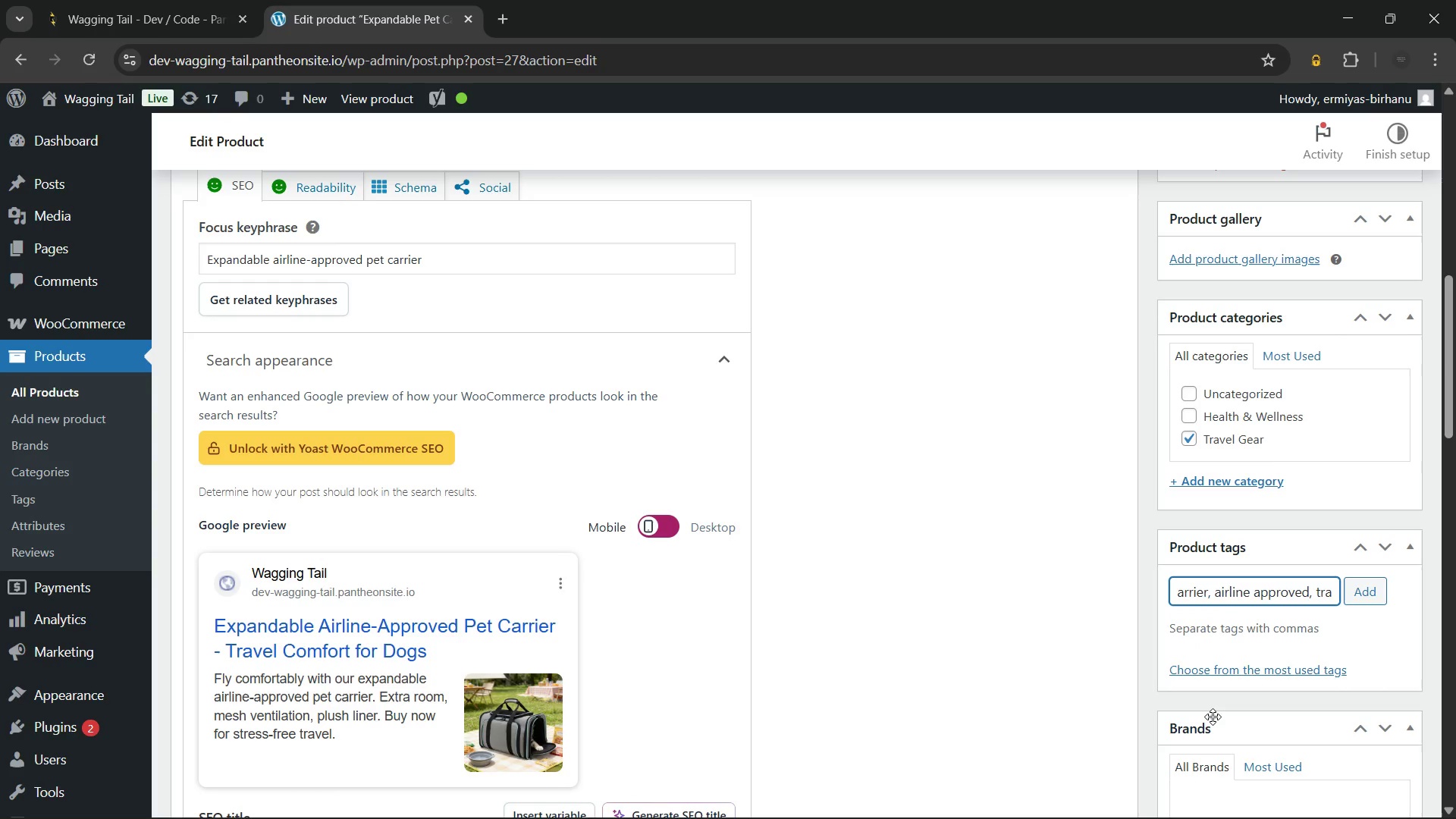 
type(expa)
 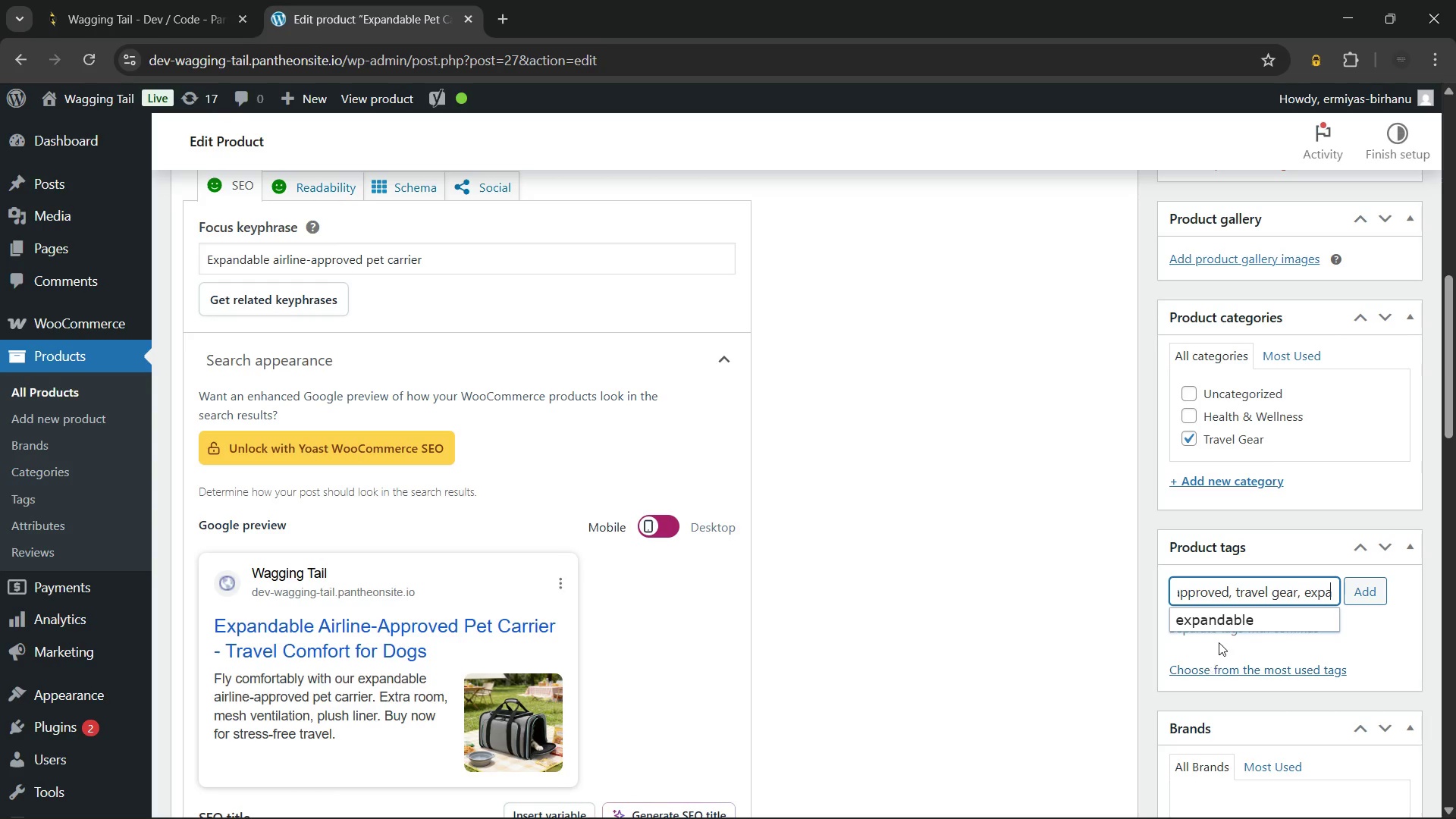 
left_click([1238, 612])
 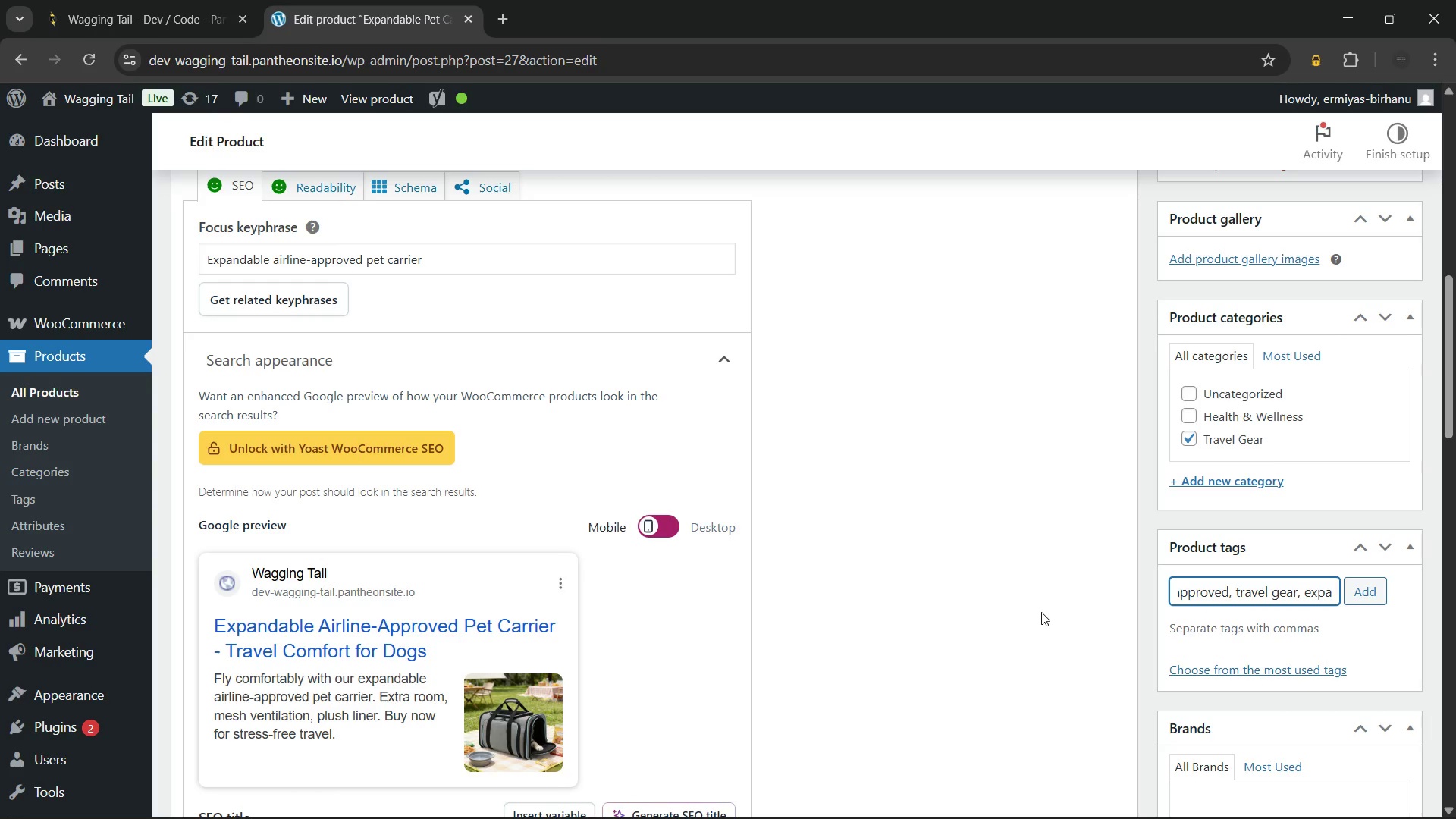 
type(dog co)
 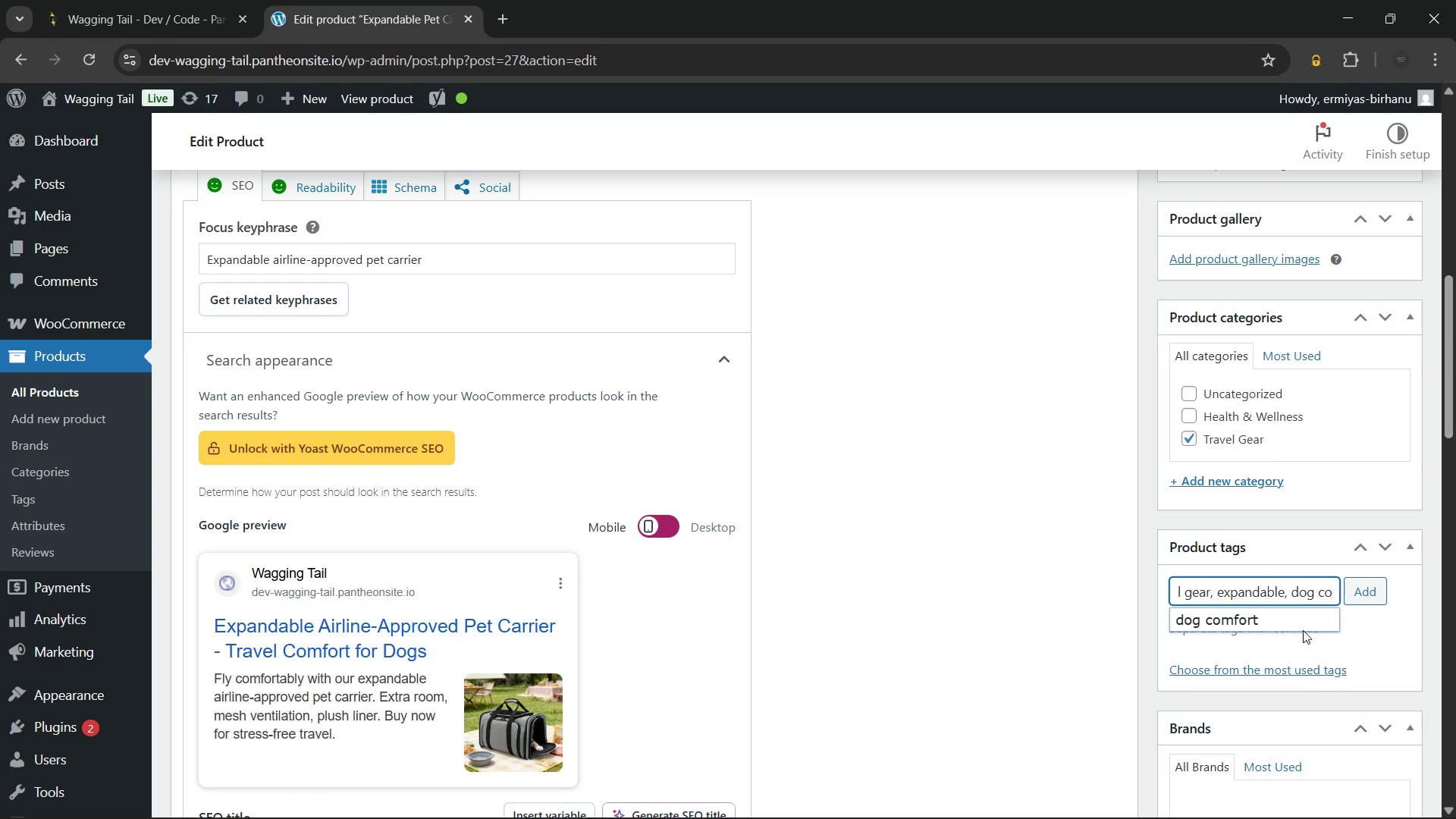 
left_click([1299, 617])
 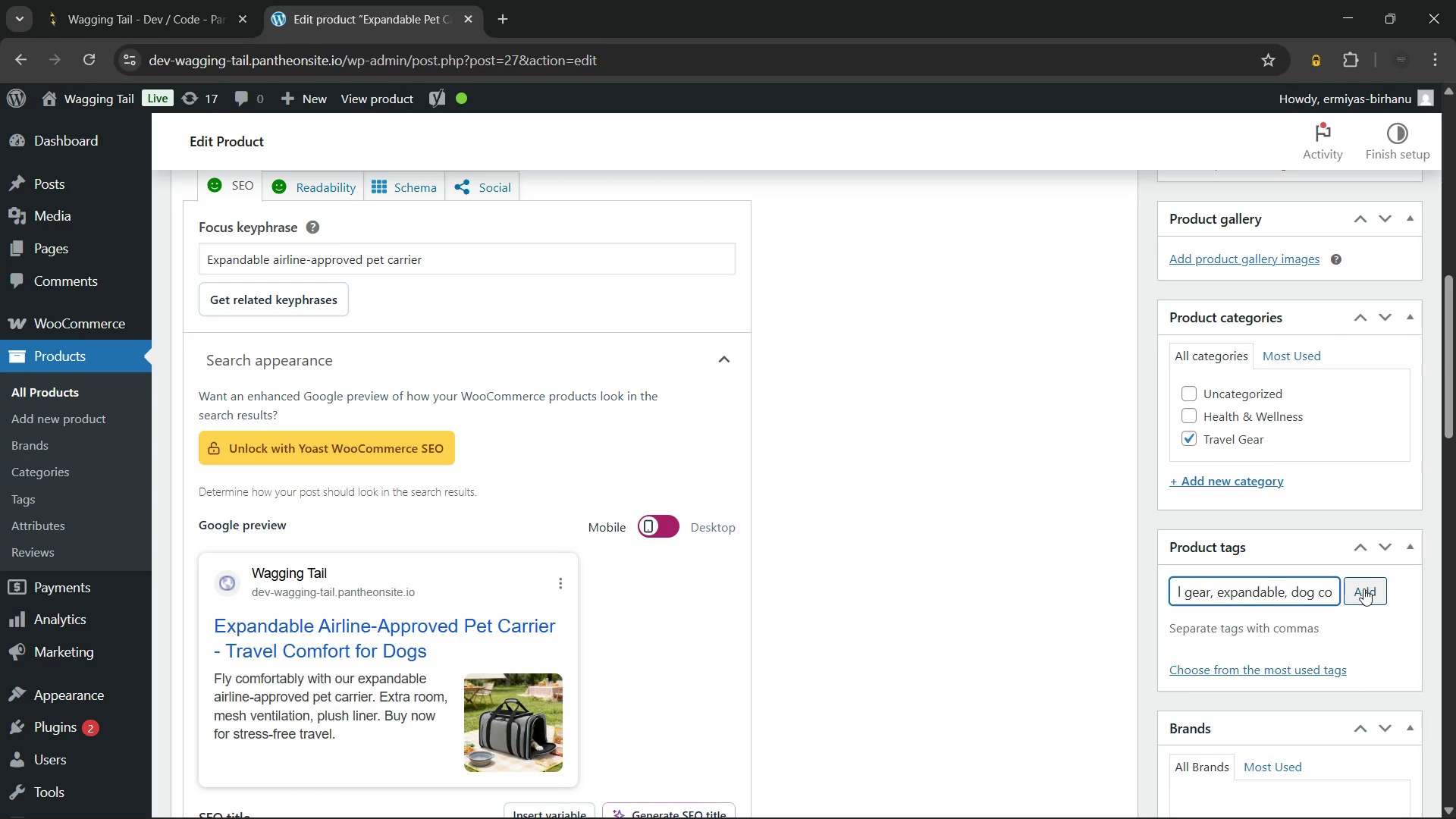 
left_click([1363, 588])
 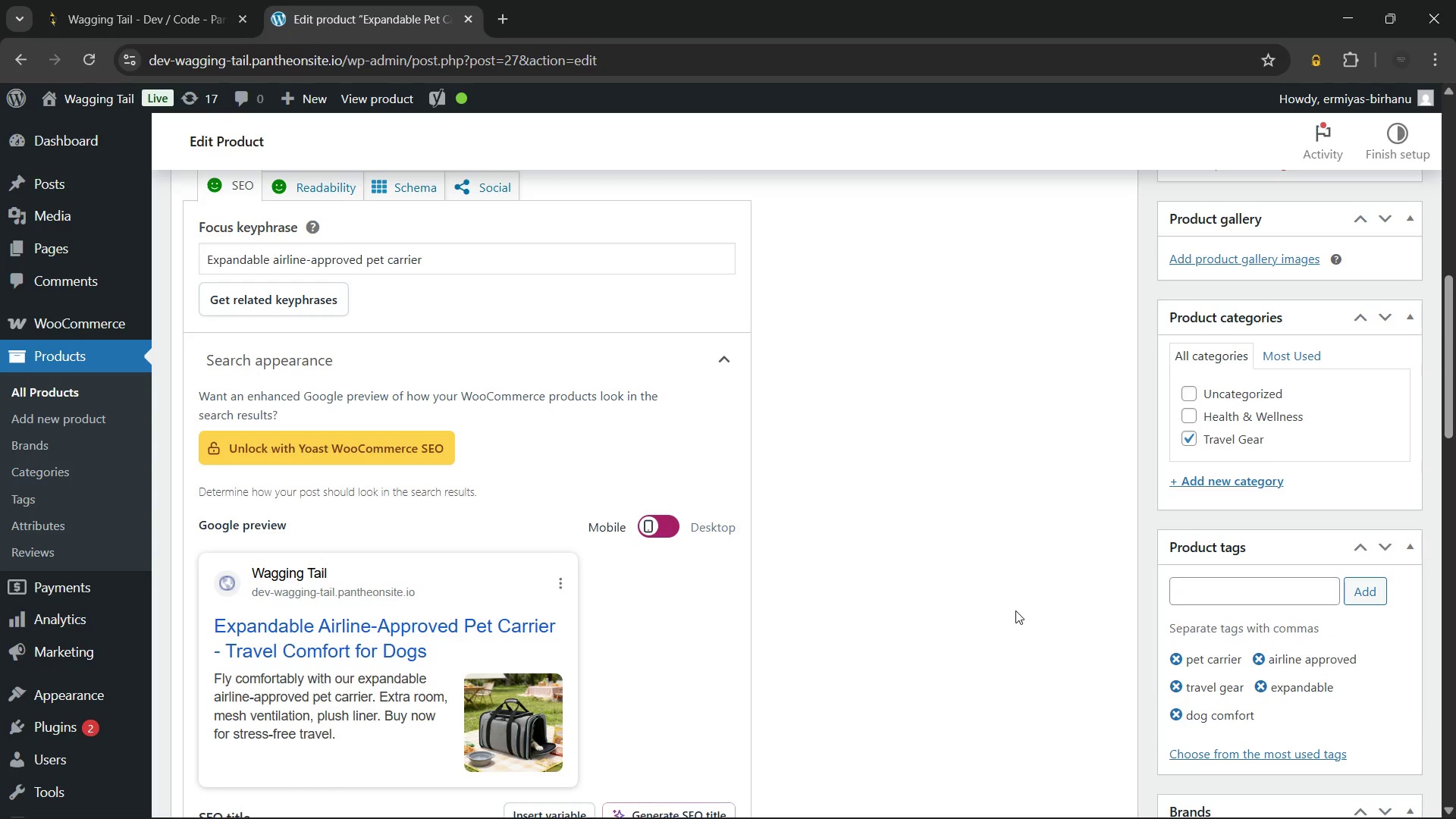 
left_click([1015, 610])
 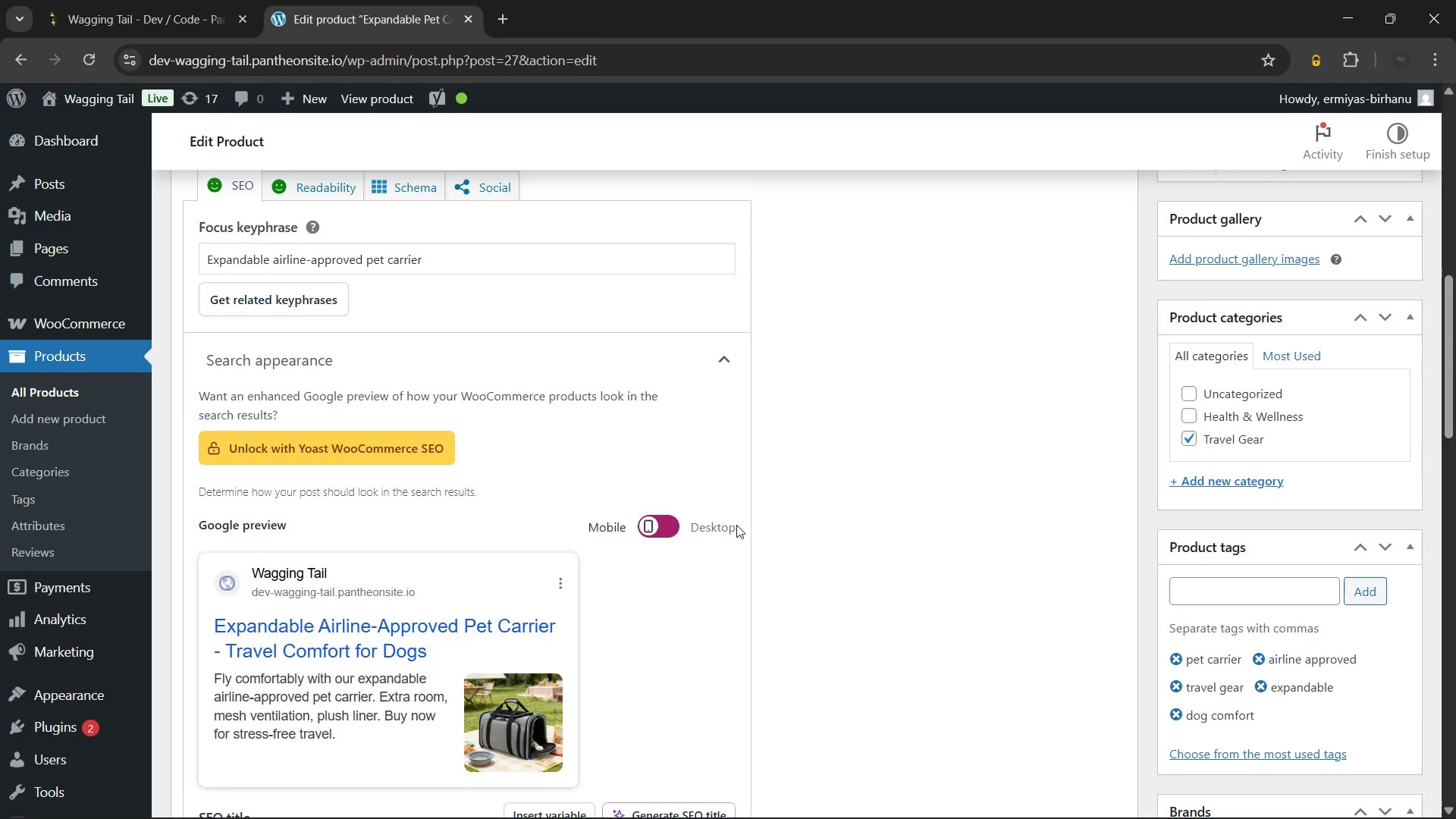 
scroll: coordinate [947, 463], scroll_direction: down, amount: 9.0
 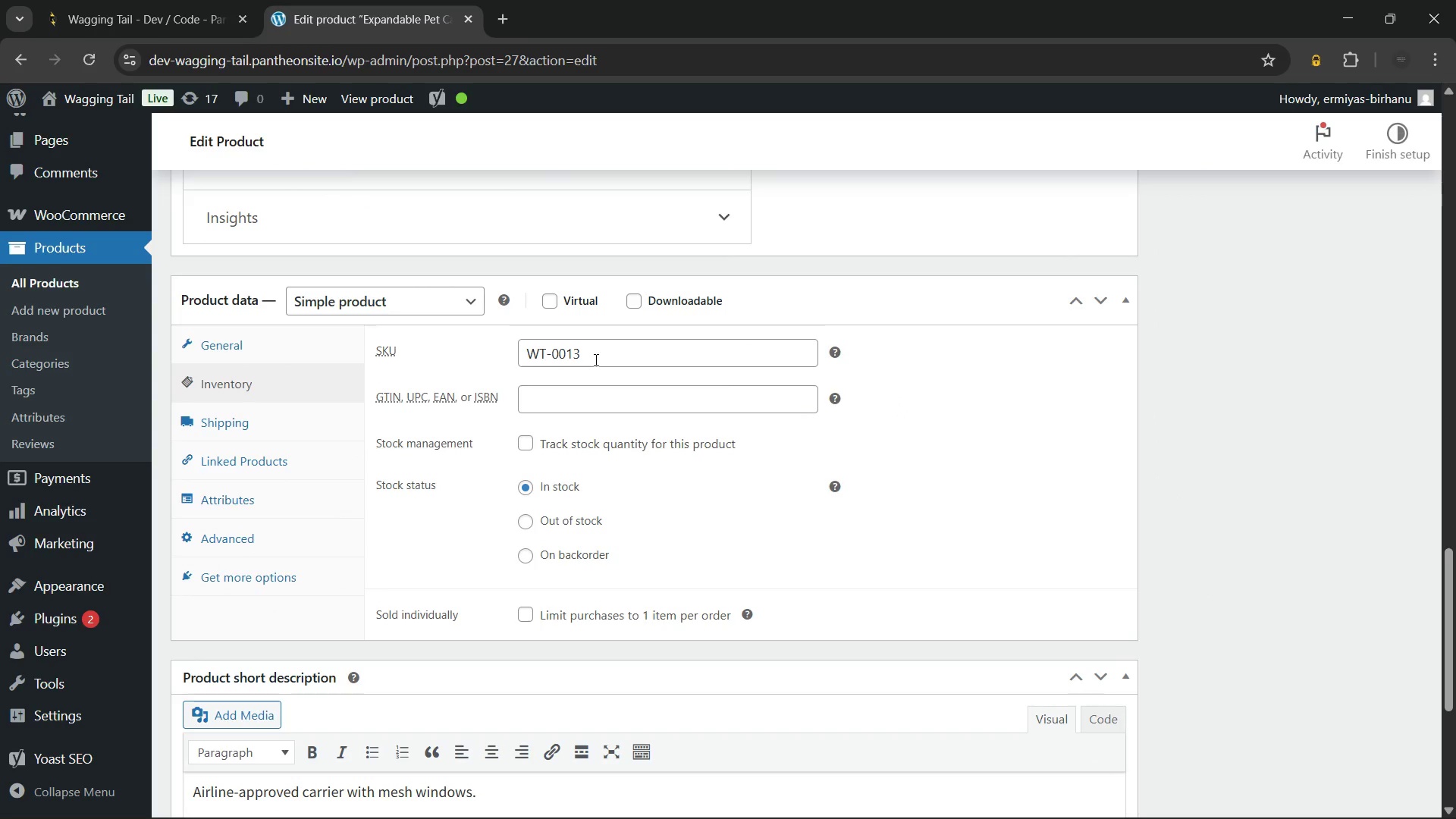 
left_click_drag(start_coordinate=[595, 359], to_coordinate=[529, 366])
 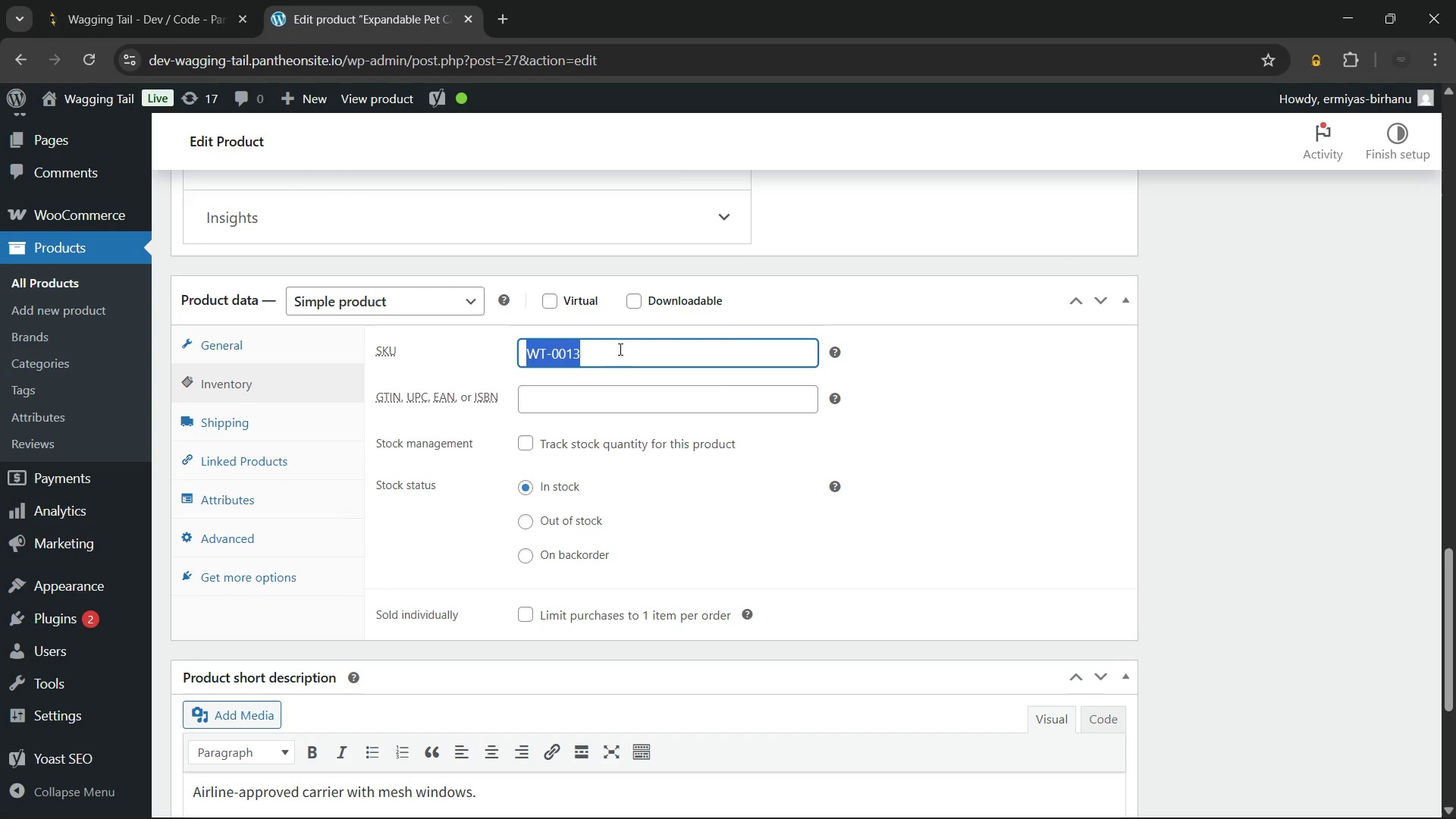 
left_click([619, 349])
 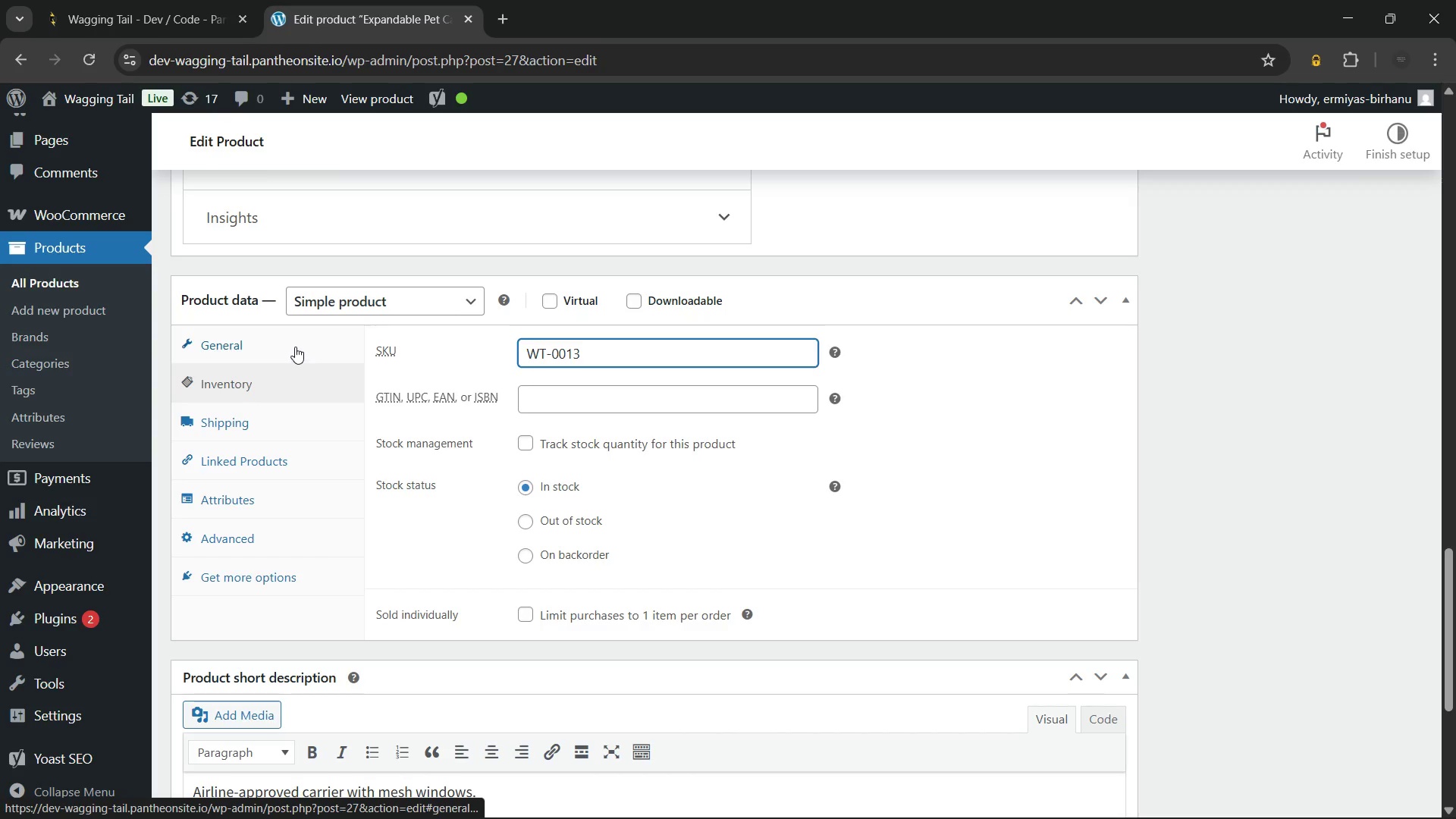 
left_click([295, 345])
 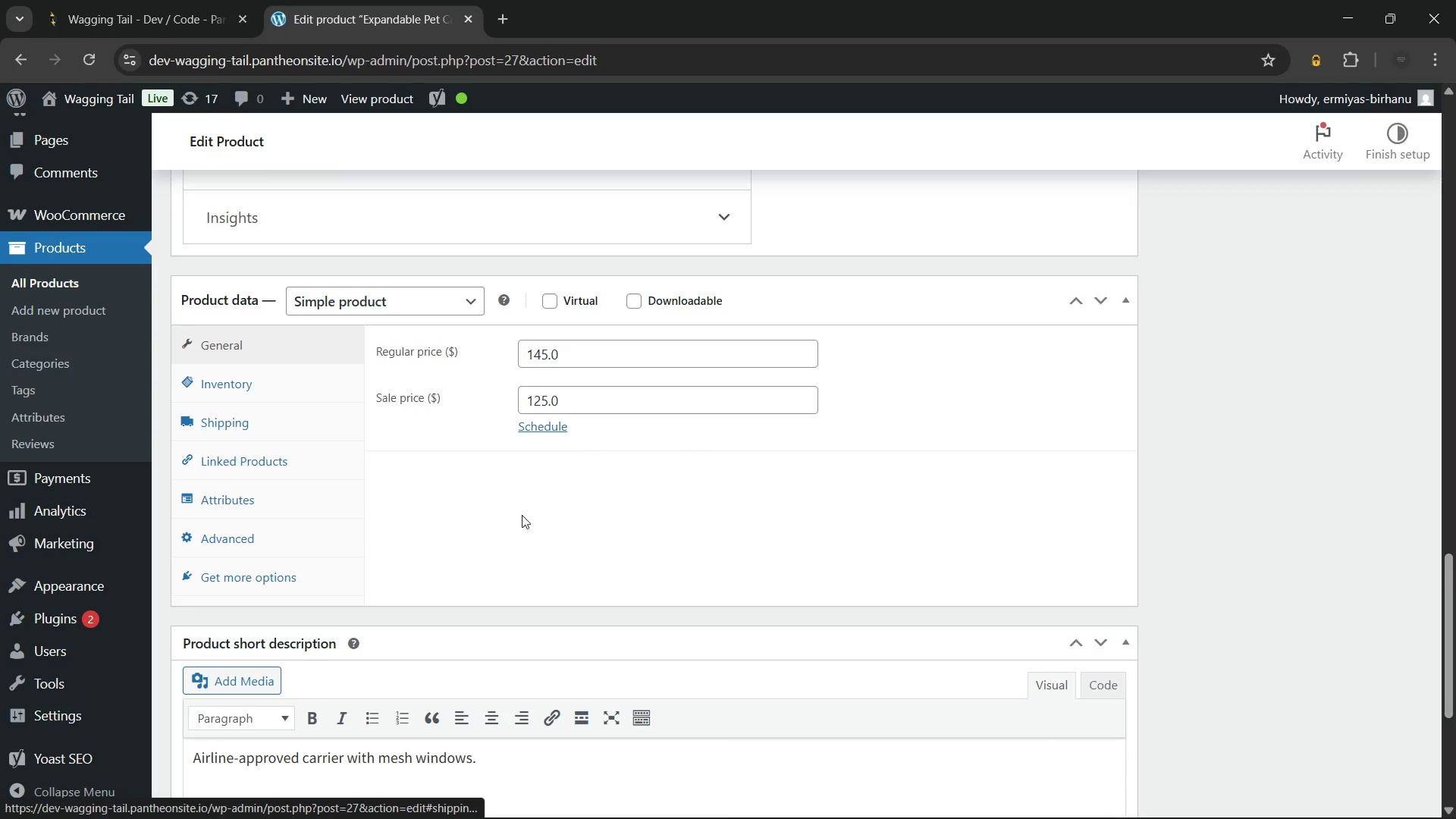 
scroll: coordinate [522, 515], scroll_direction: down, amount: 3.0
 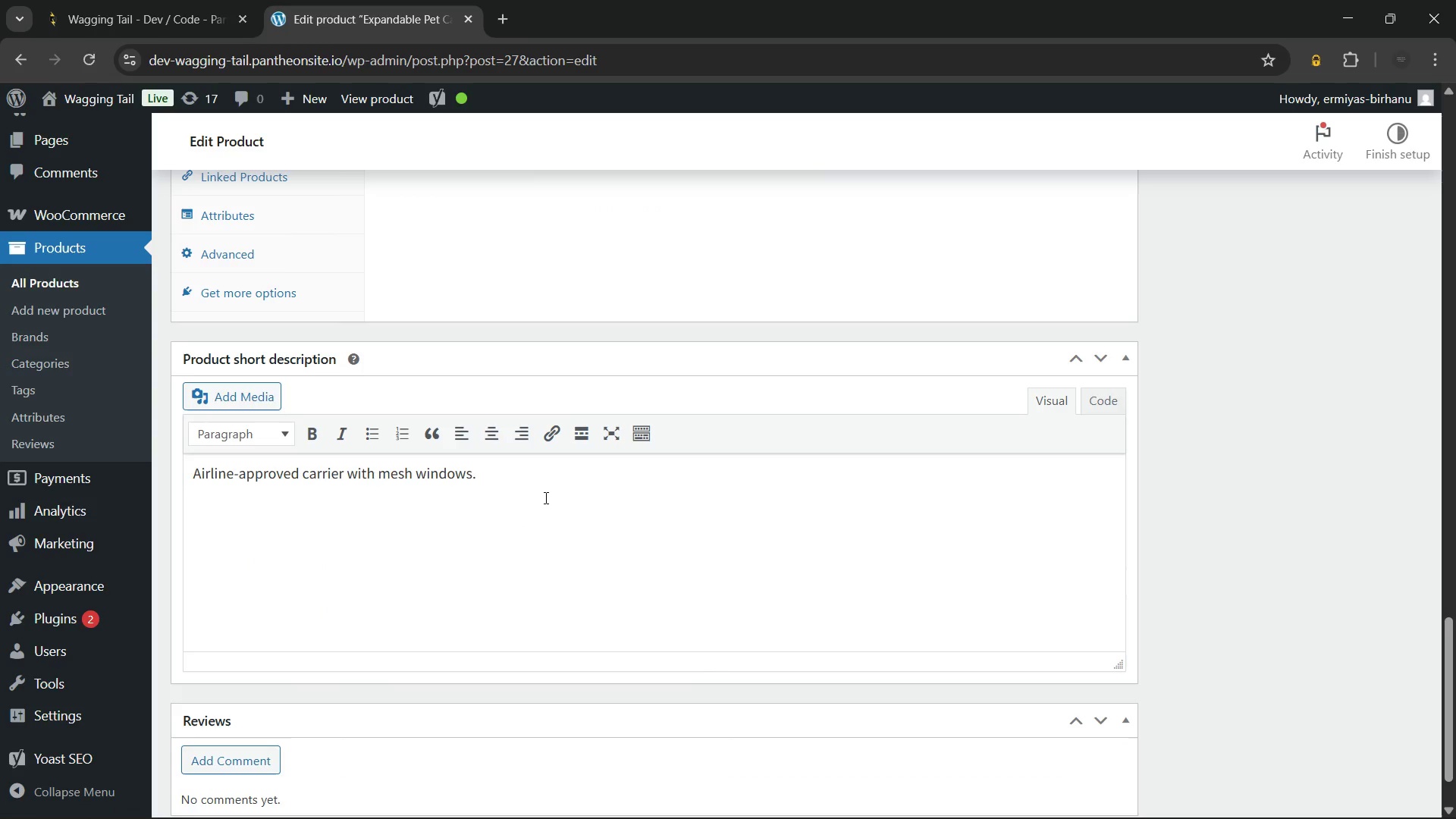 
left_click([544, 497])
 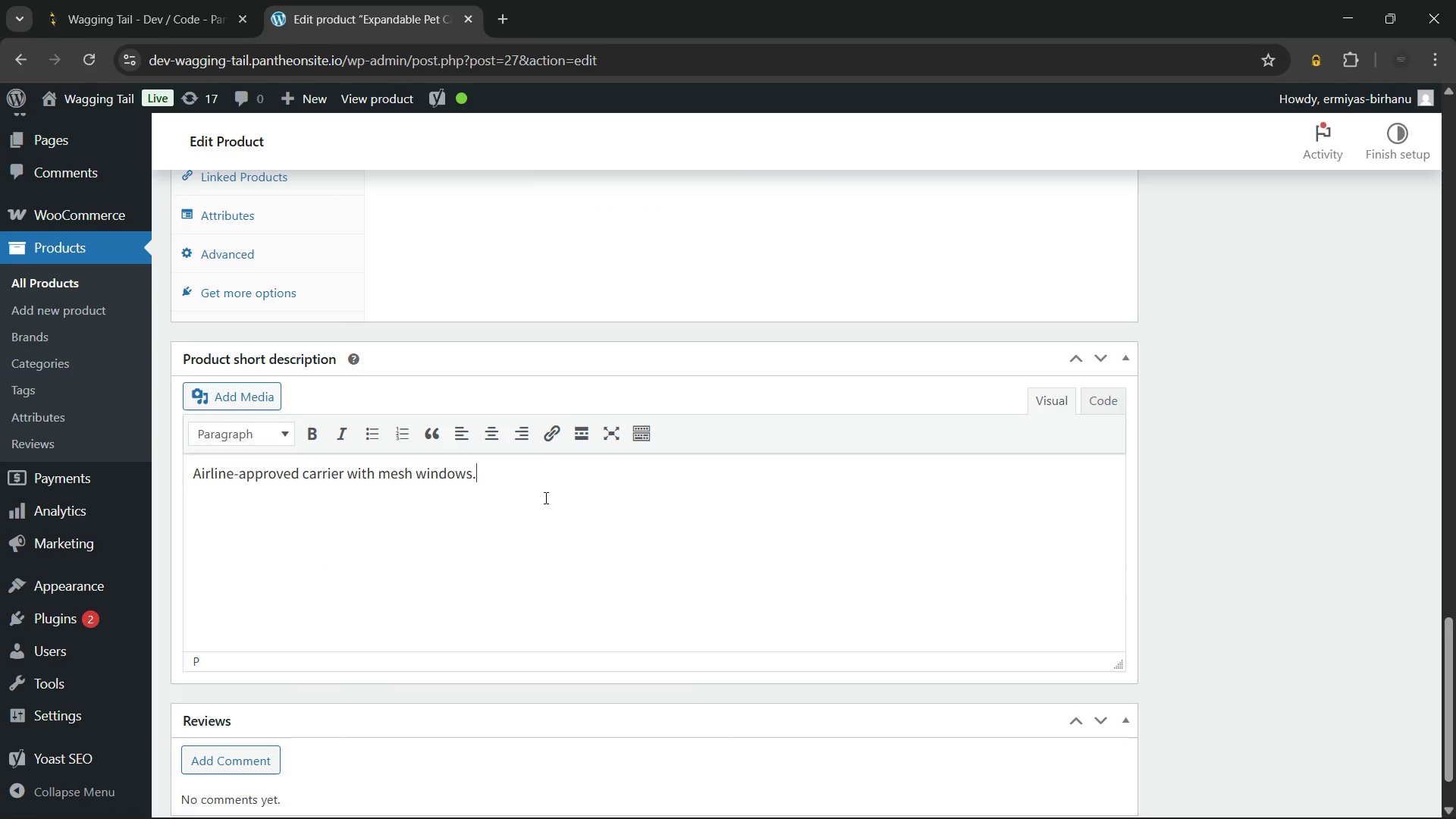 
key(Control+A)
 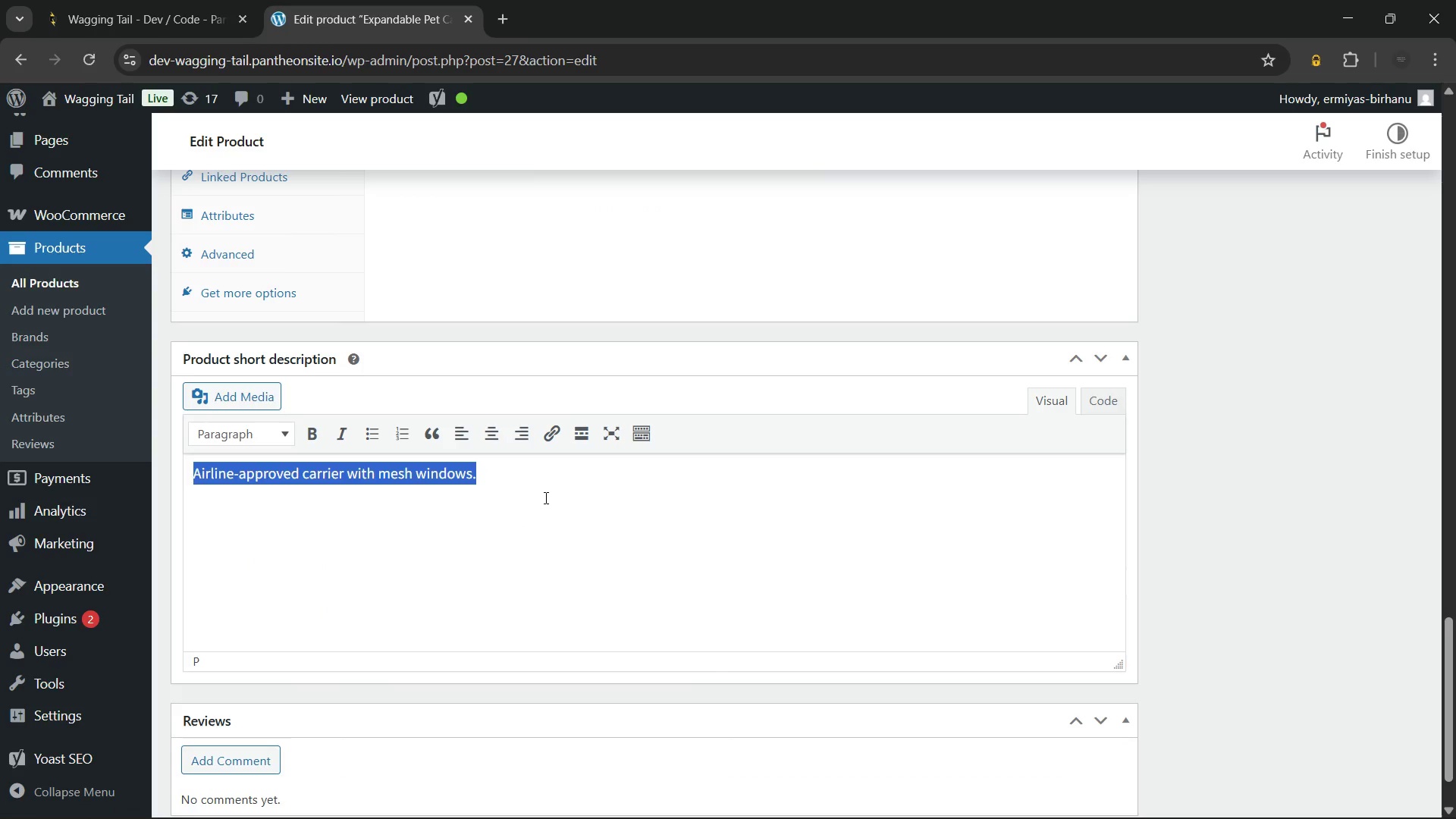 
key(Backspace)
 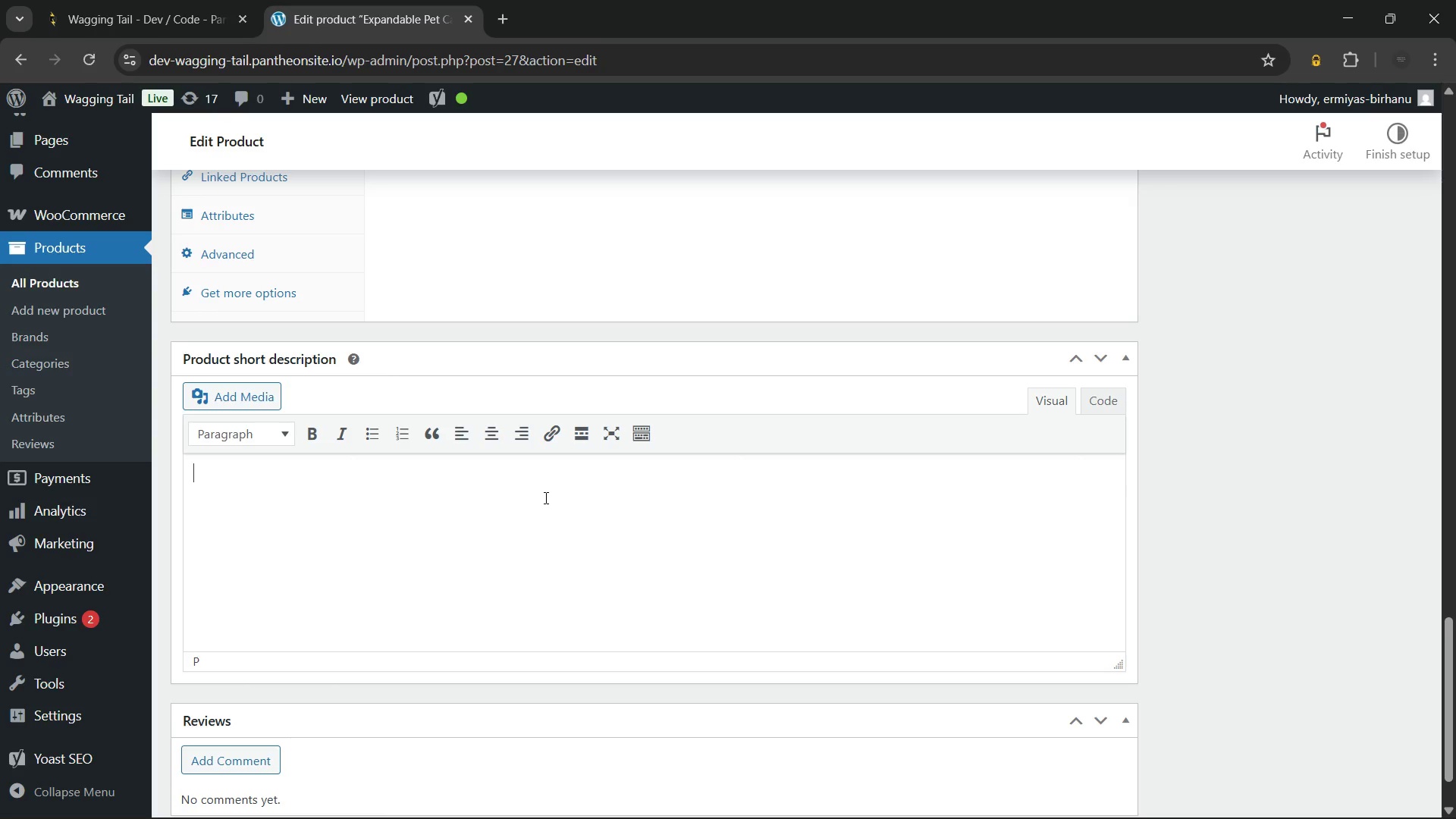 
wait(19.09)
 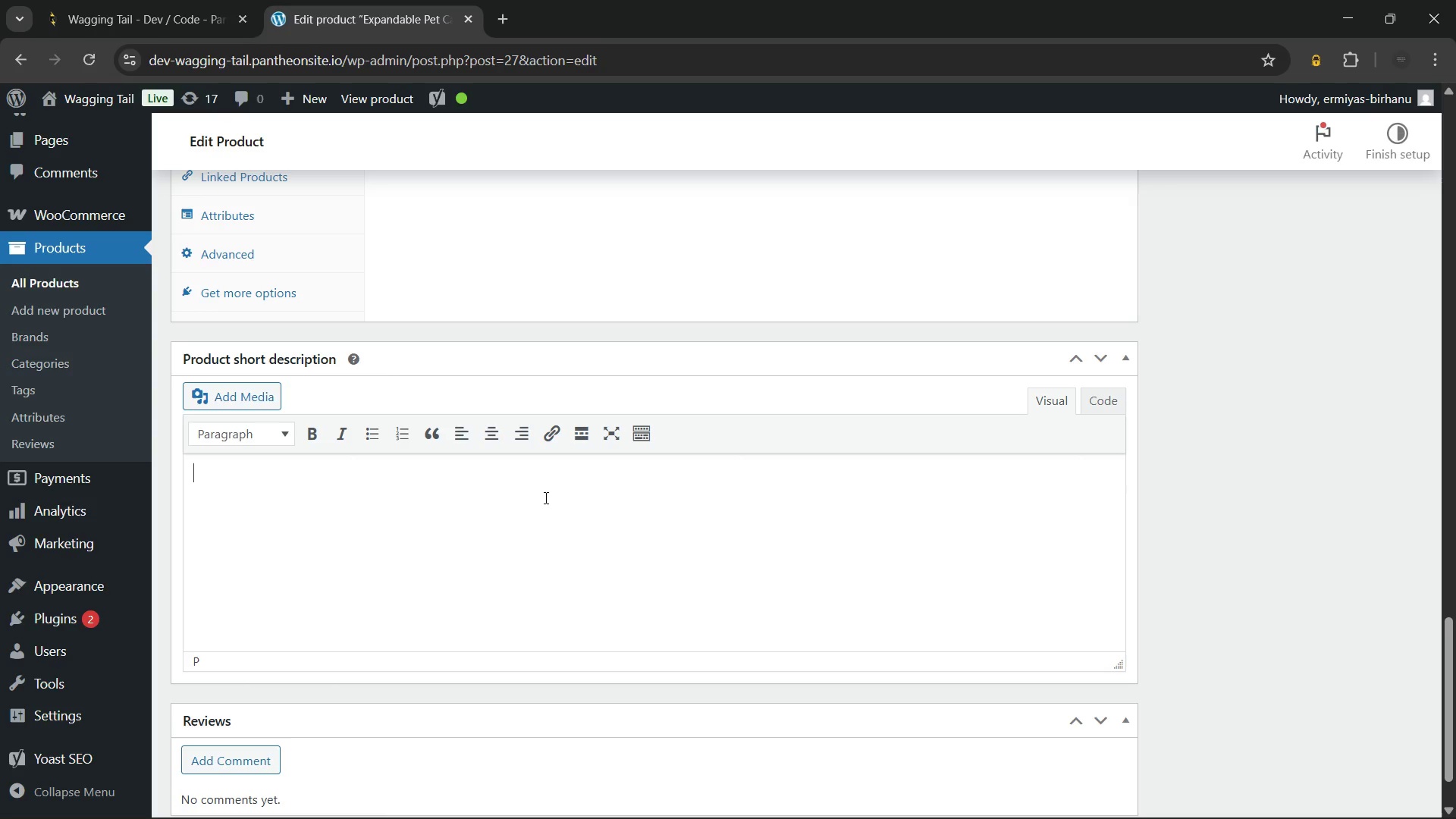 
type(This Expandable airline-approved pet carrier gives your dog extra room during flights and long car rides.)
 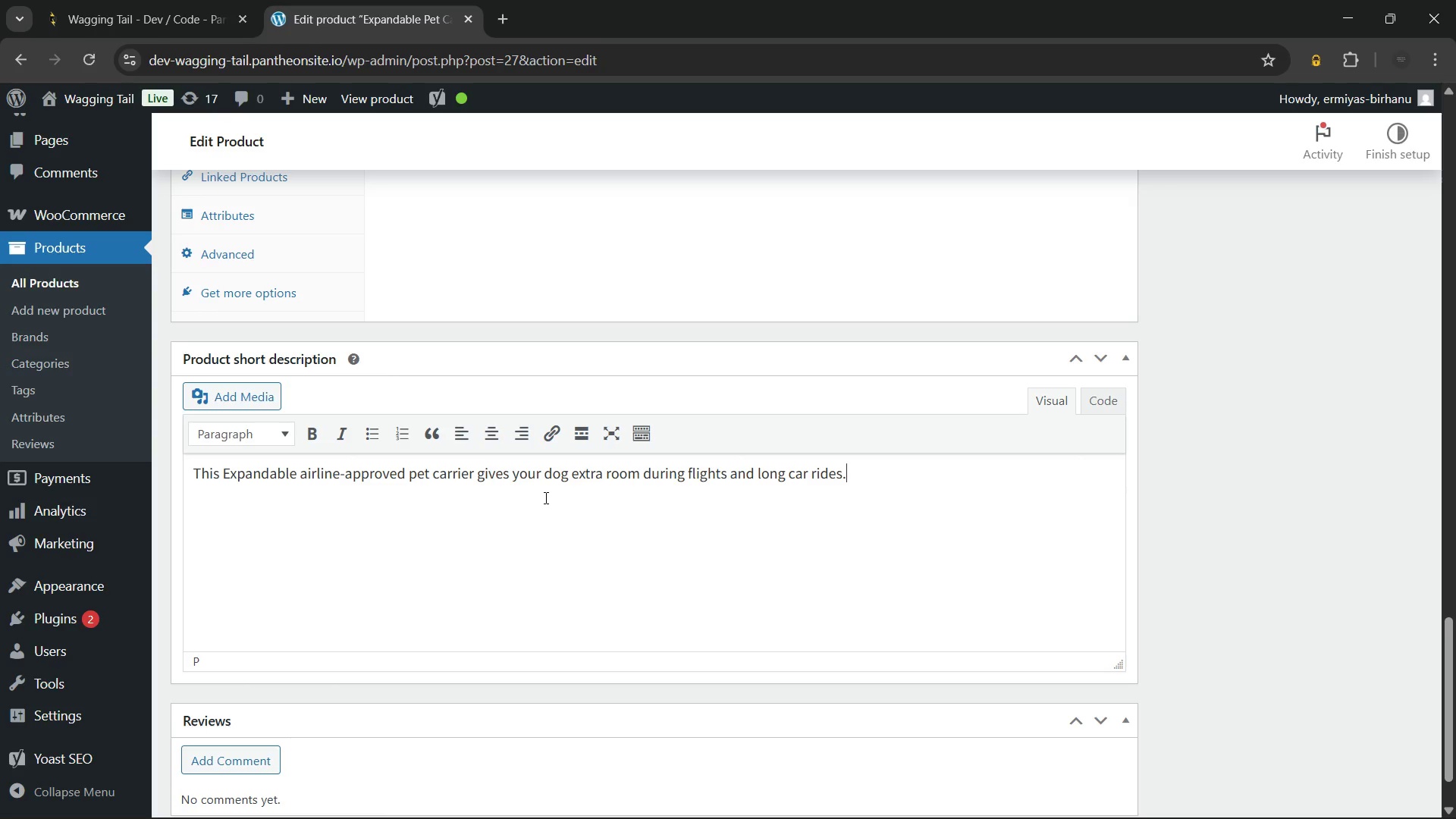 
wait(11.23)
 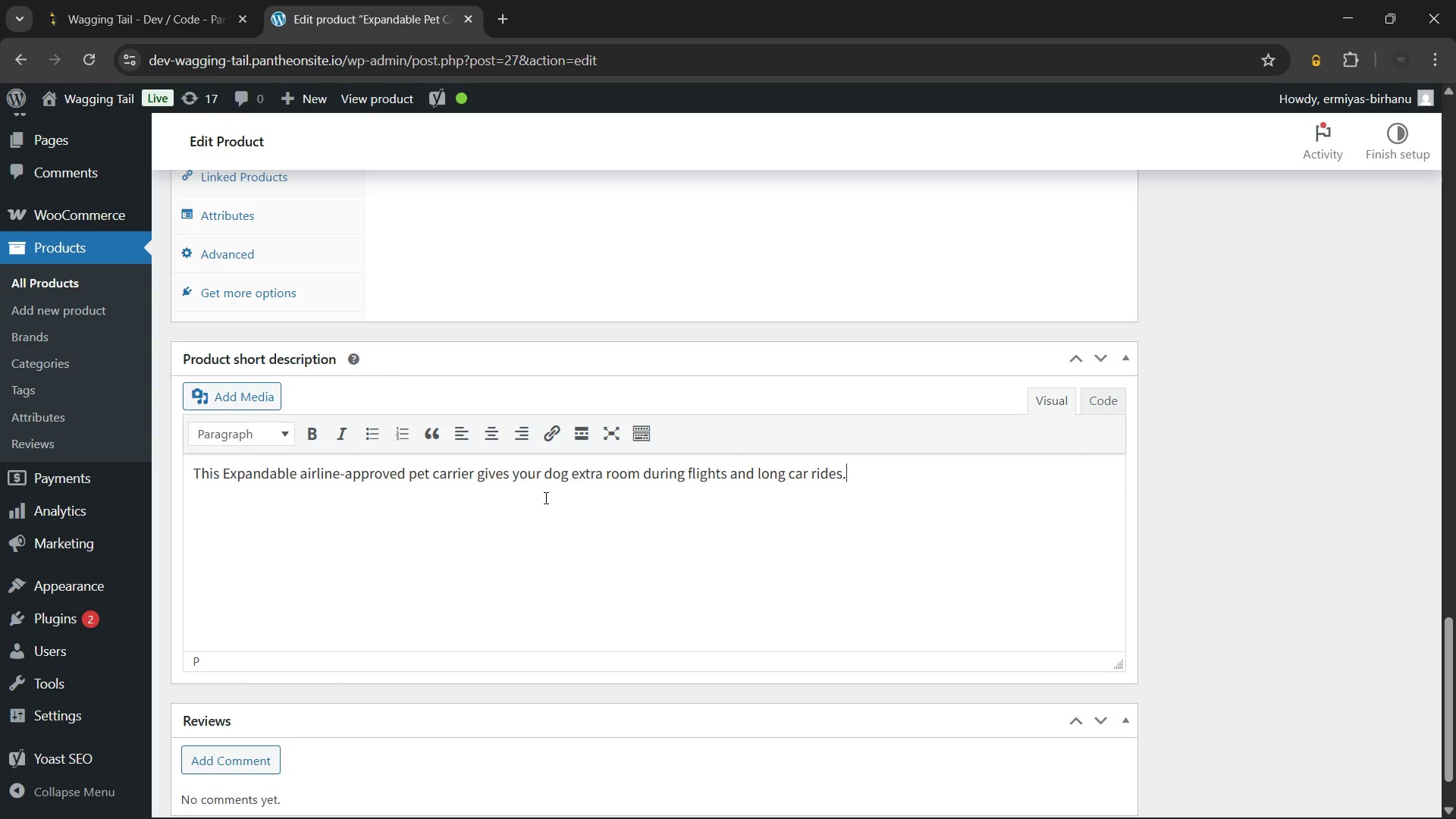 
type( Mesh windows provide full ventilation. Includes a plush fleece liner for soft, familiar comfort at altitude)
 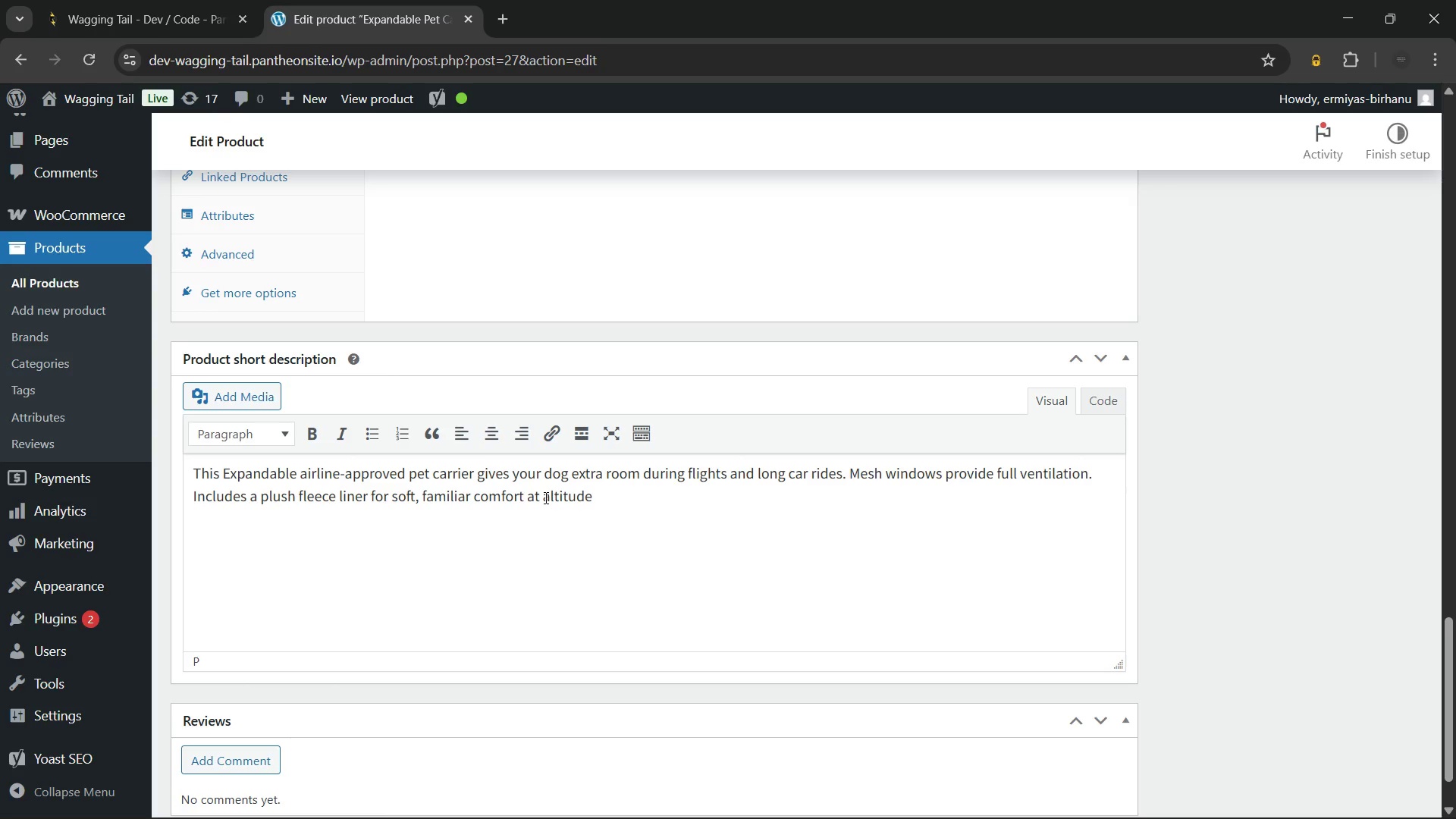 
wait(33.36)
 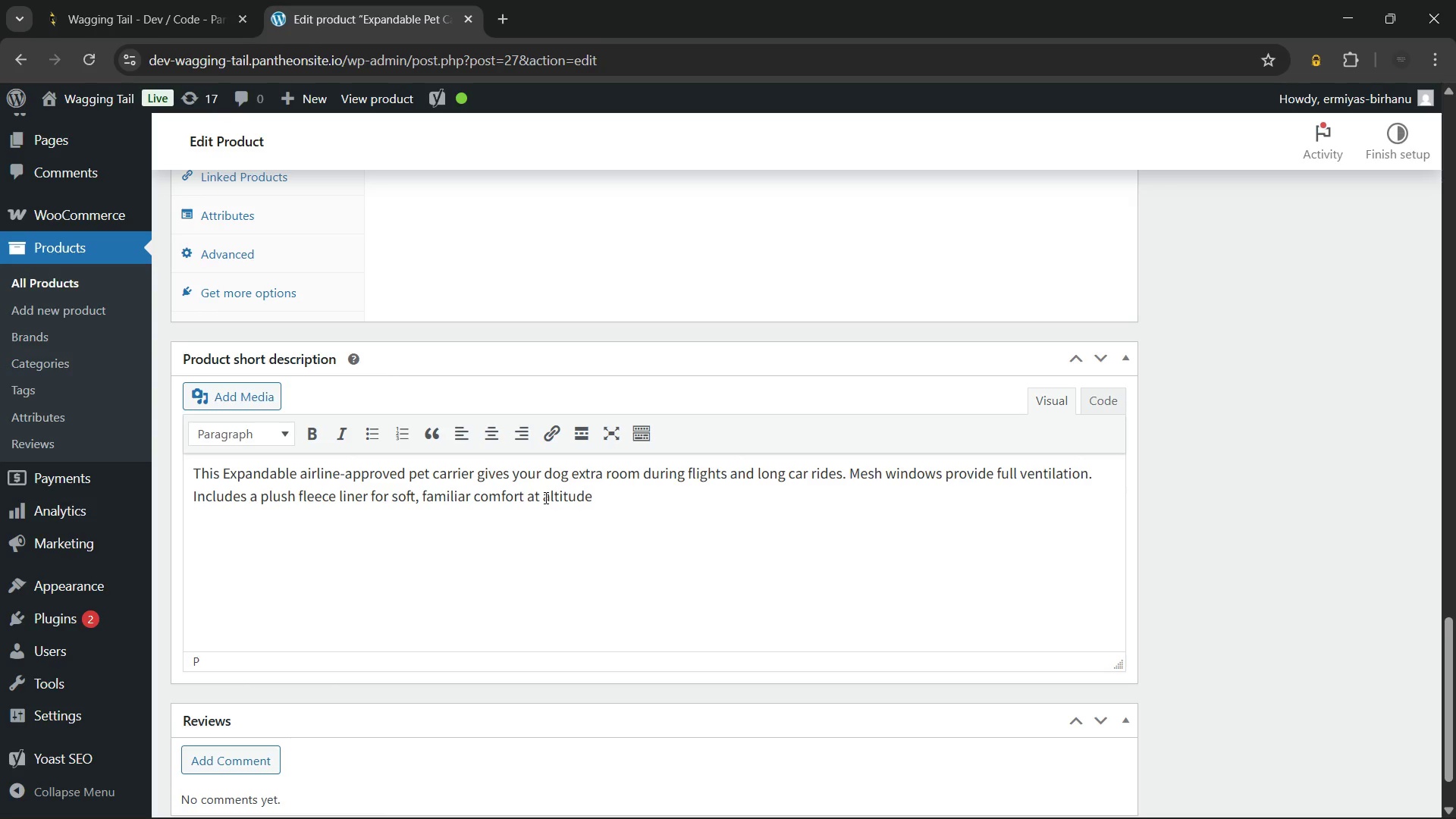 
key(Period)
 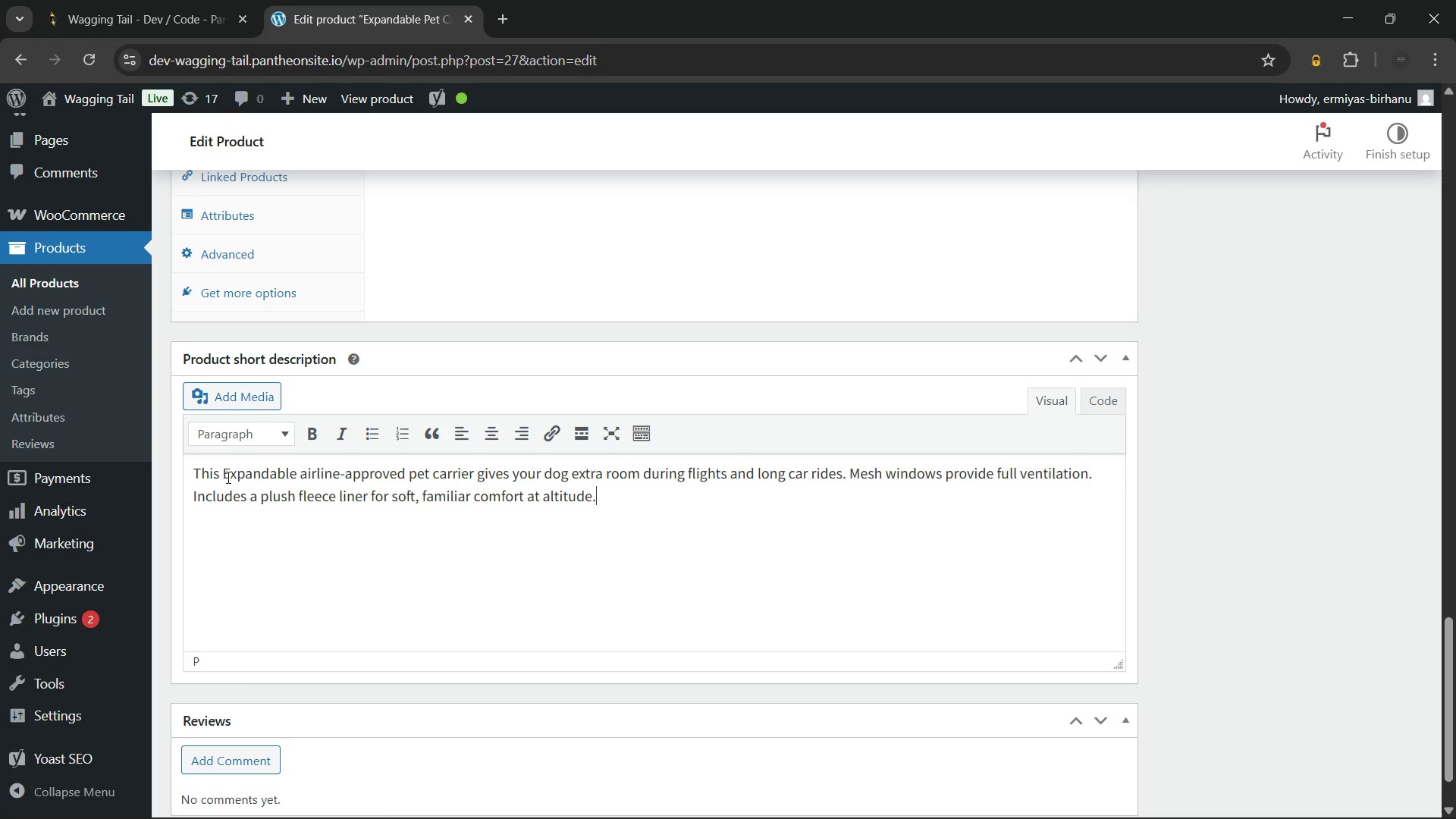 
left_click_drag(start_coordinate=[224, 476], to_coordinate=[473, 475])
 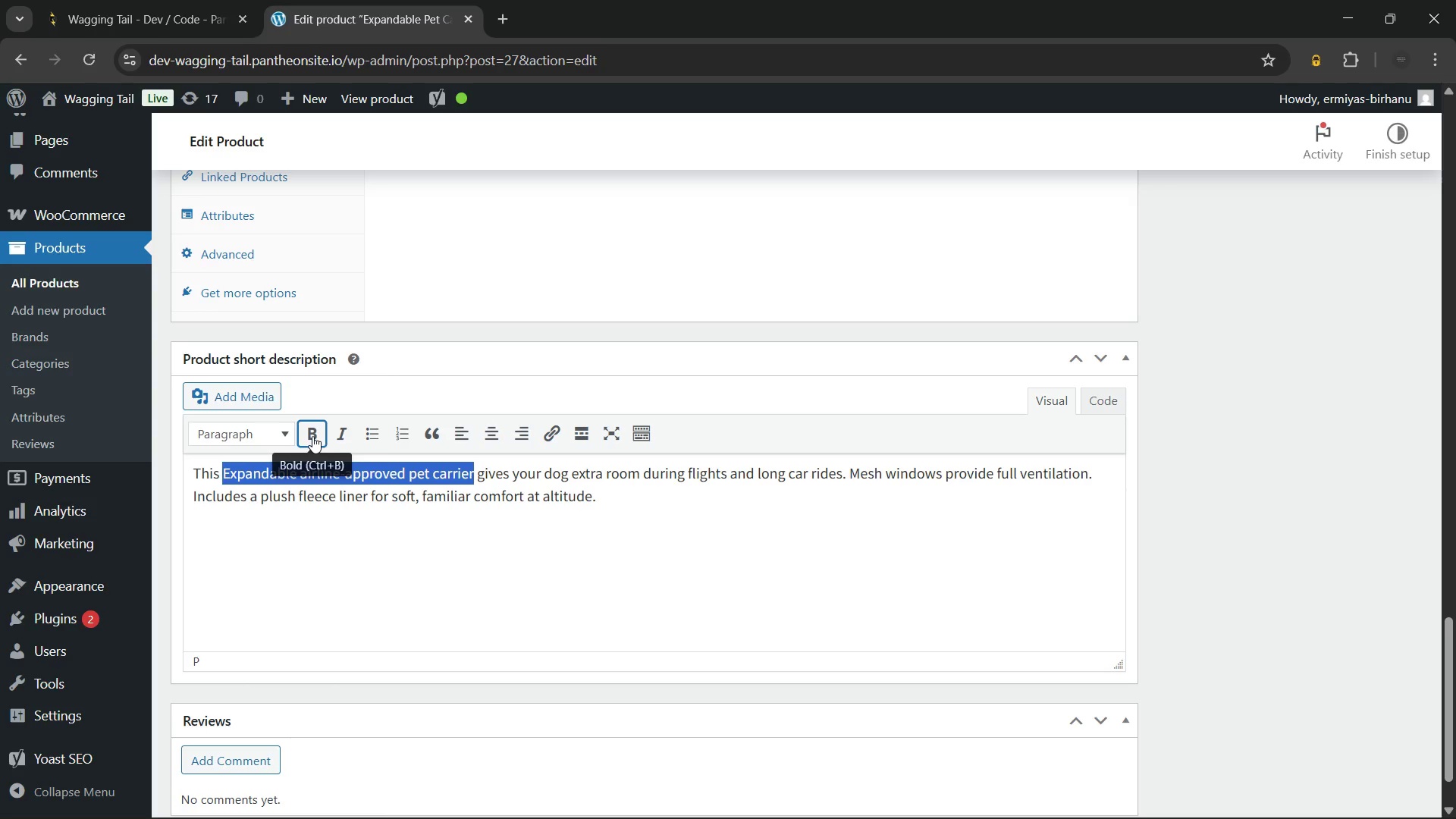 
left_click([312, 435])
 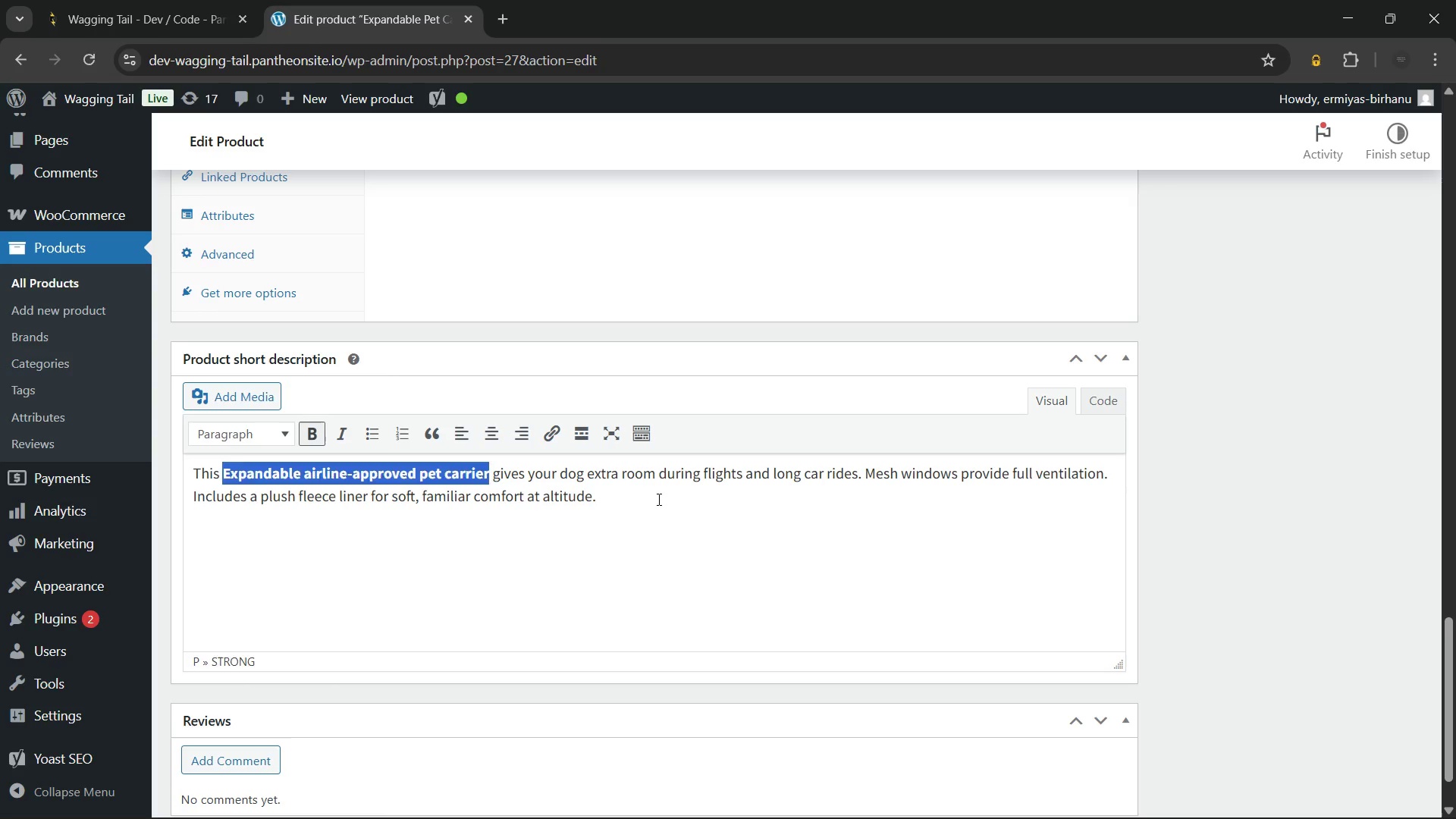 
left_click([657, 499])
 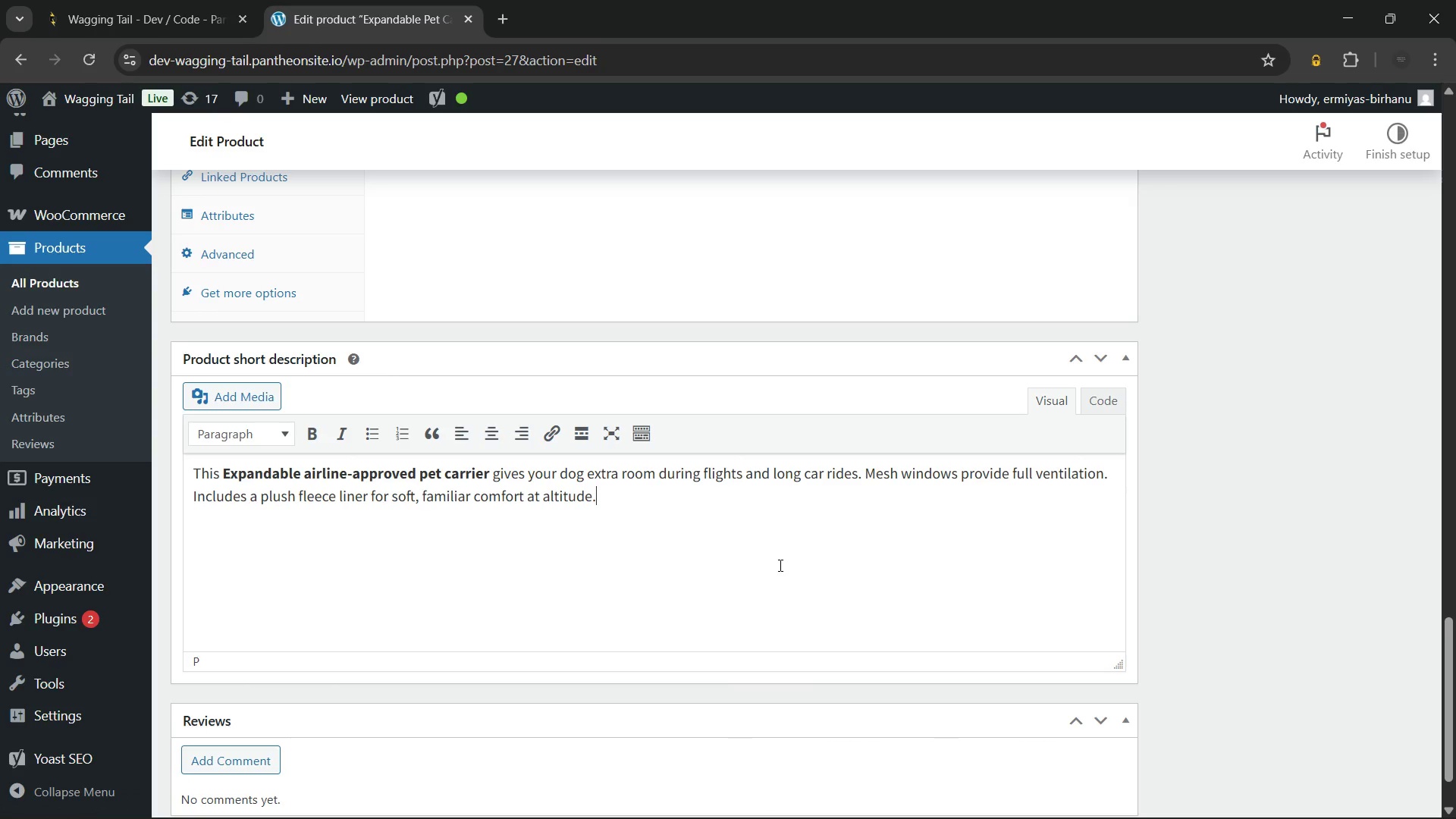 
wait(13.61)
 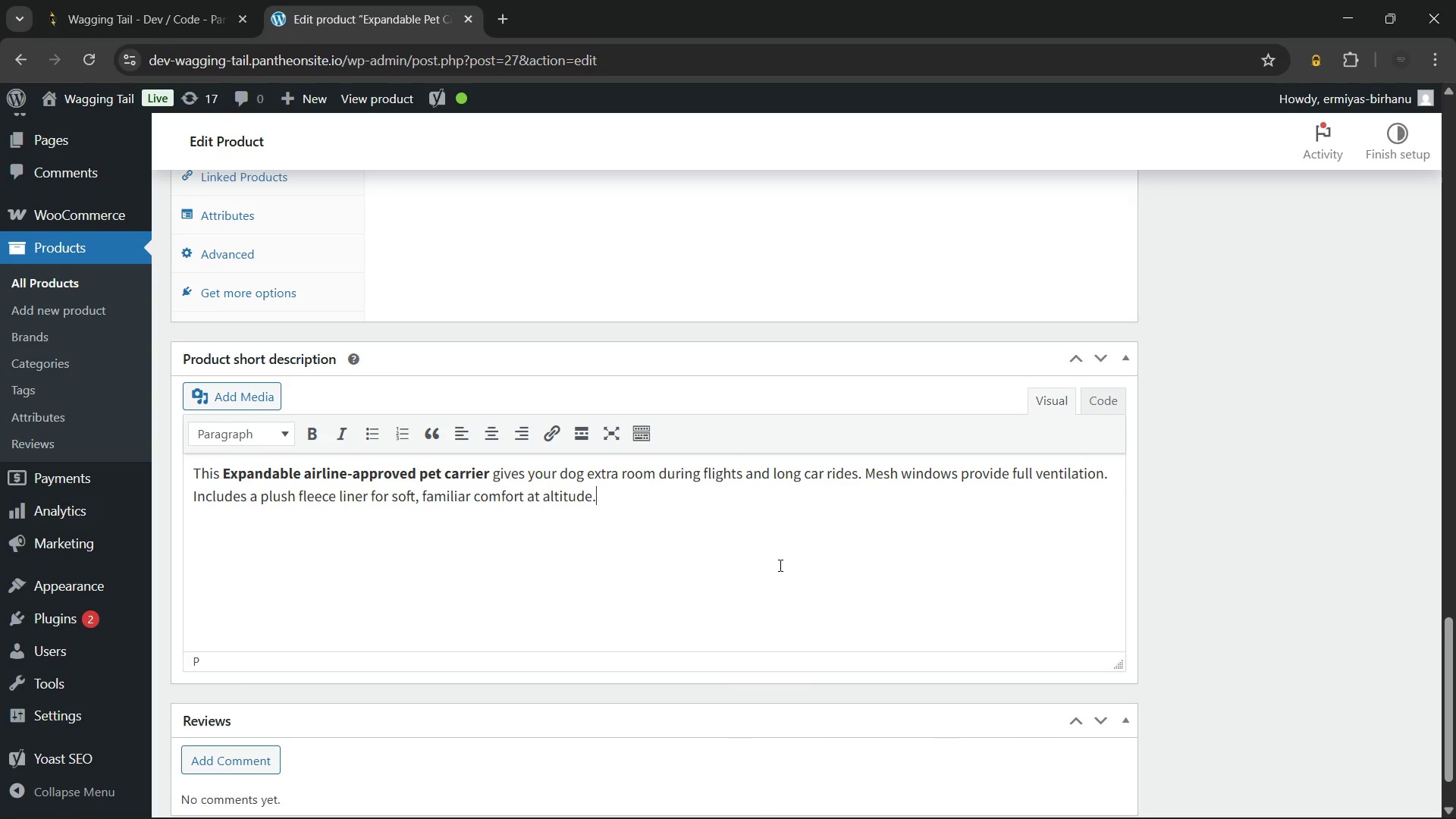 
scroll: coordinate [779, 565], scroll_direction: none, amount: 0.0
 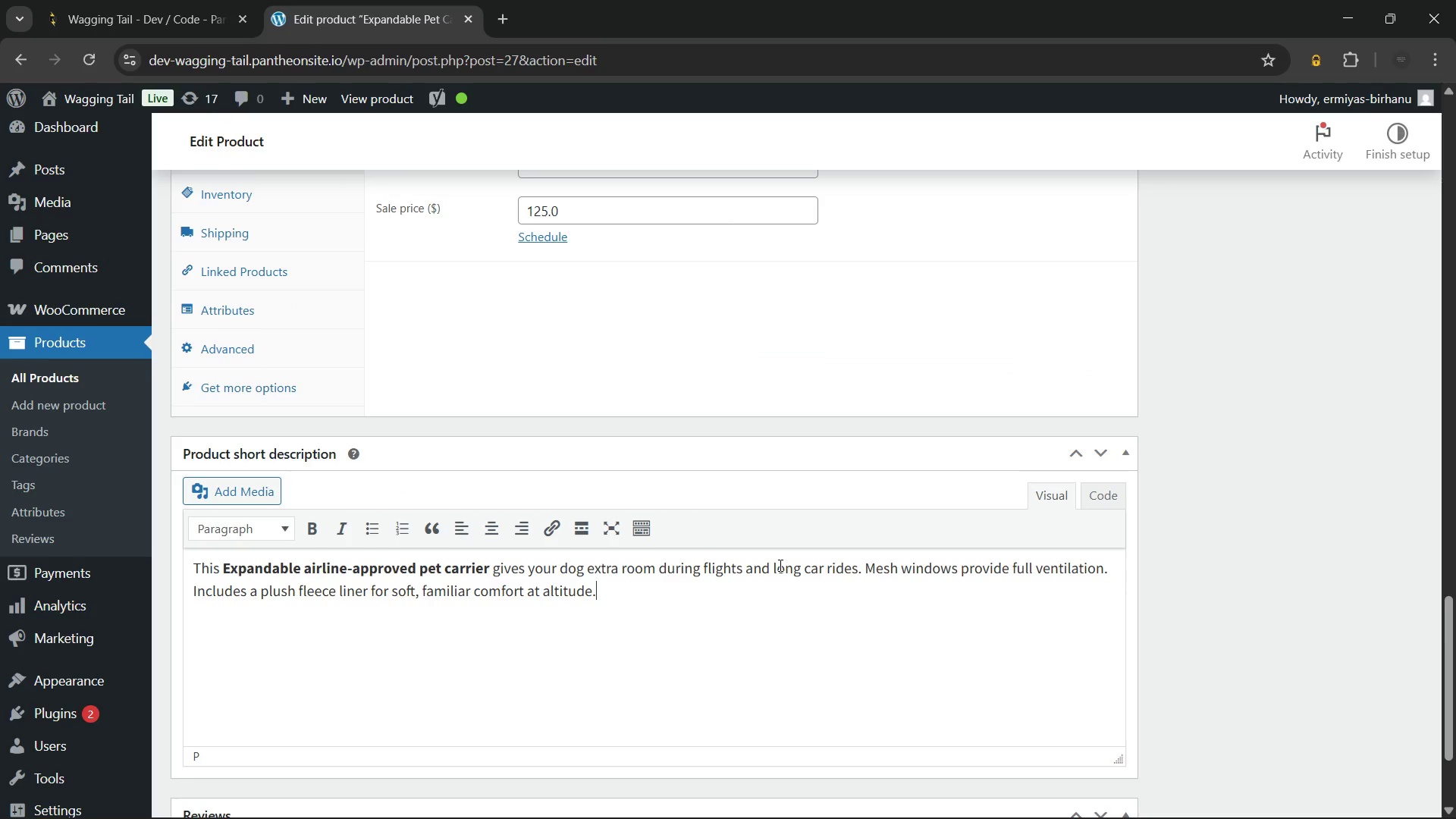 
scroll: coordinate [875, 541], scroll_direction: up, amount: 10.0
 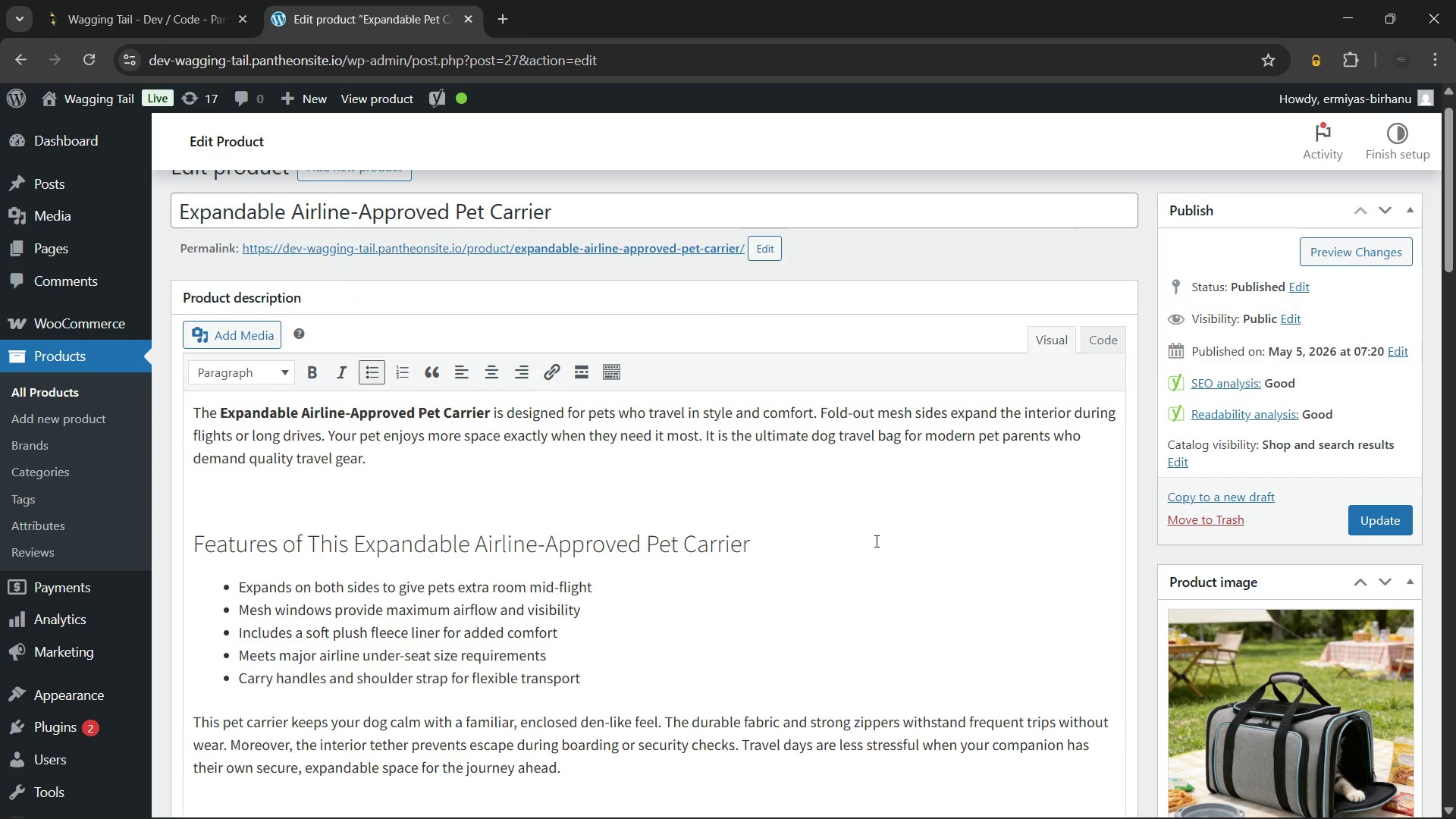 
wait(9.98)
 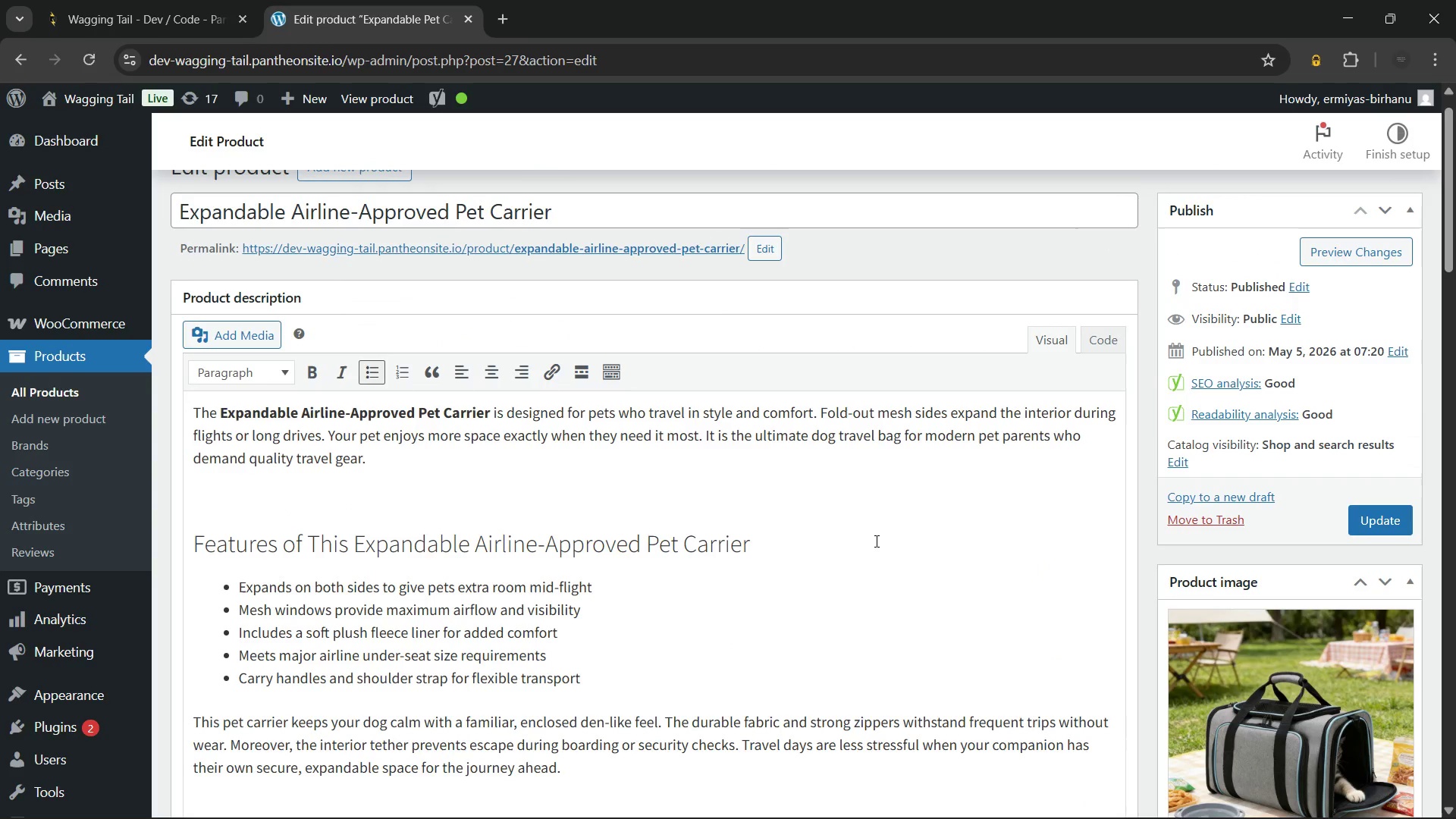 
left_click([1238, 668])
 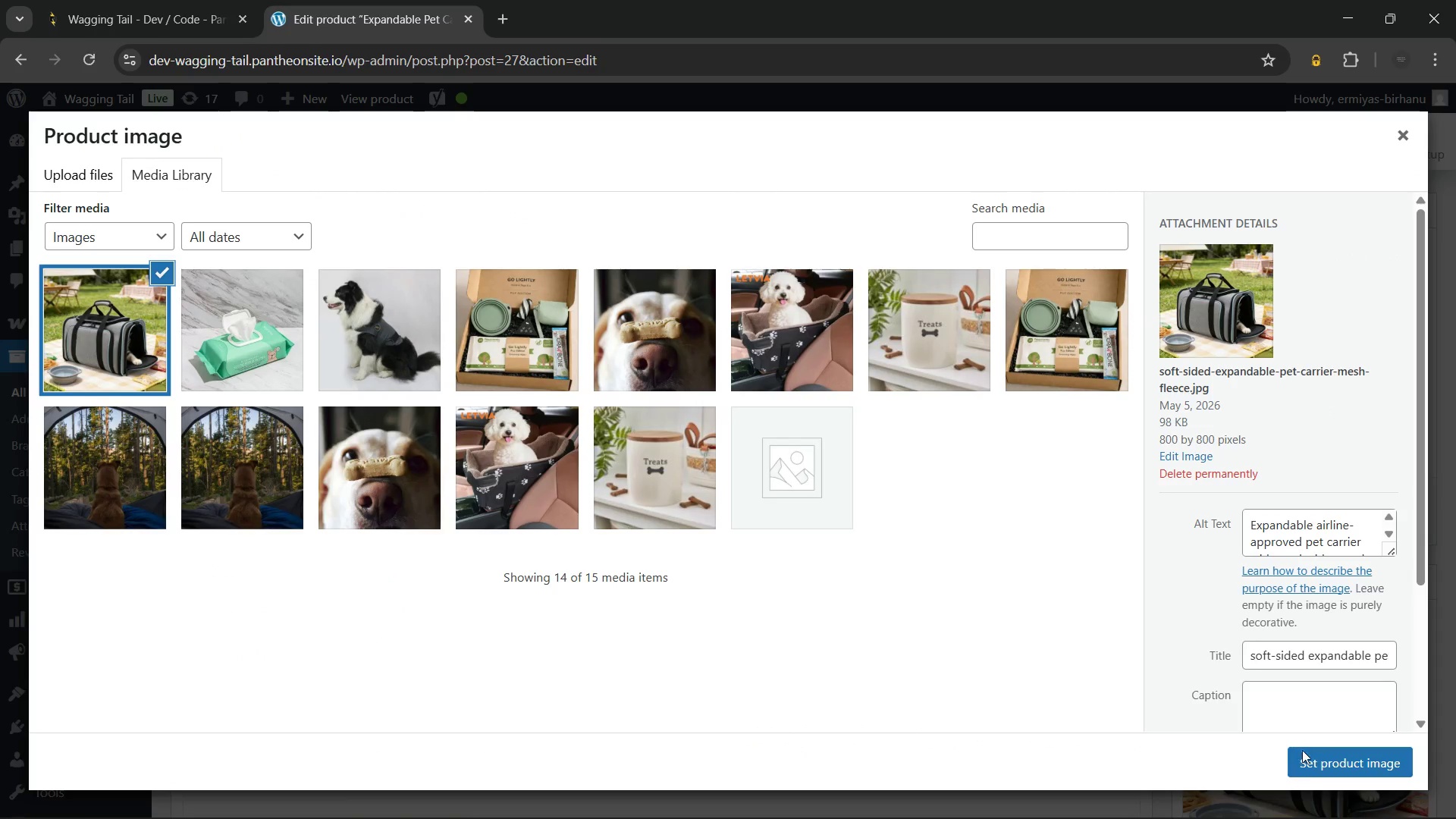 
left_click([1309, 763])
 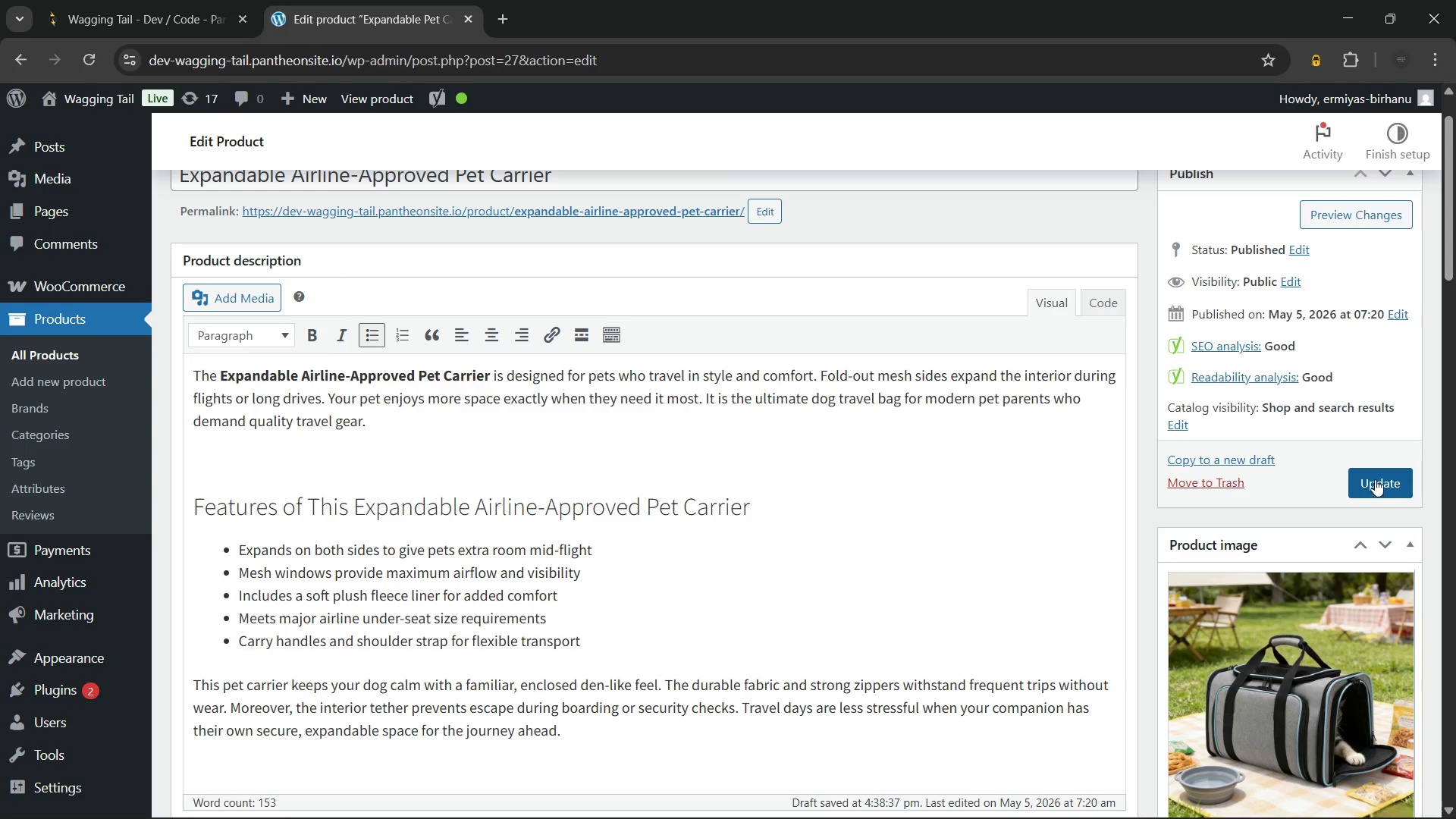 
left_click([1373, 477])
 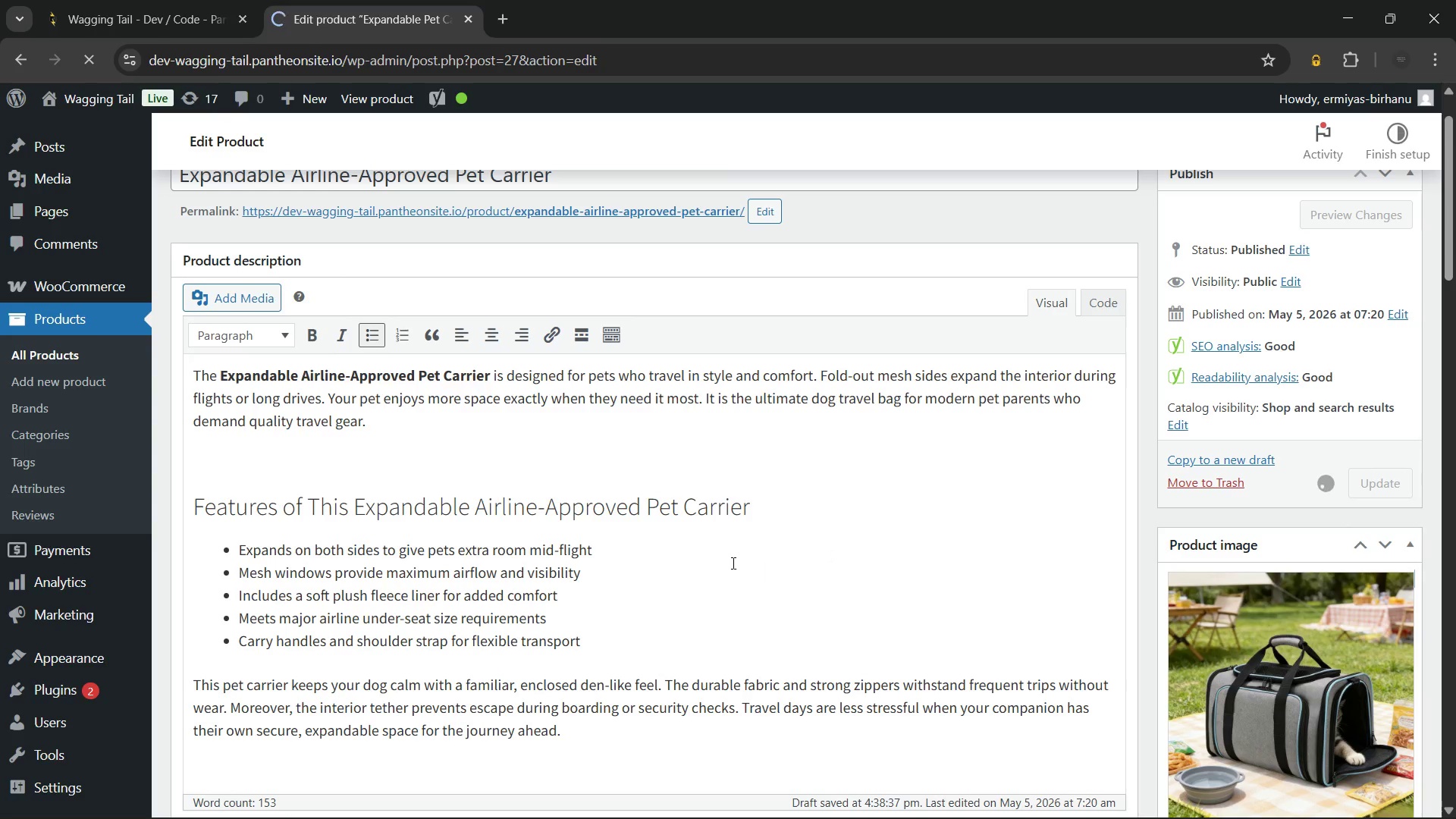 
scroll: coordinate [669, 561], scroll_direction: up, amount: 8.0
 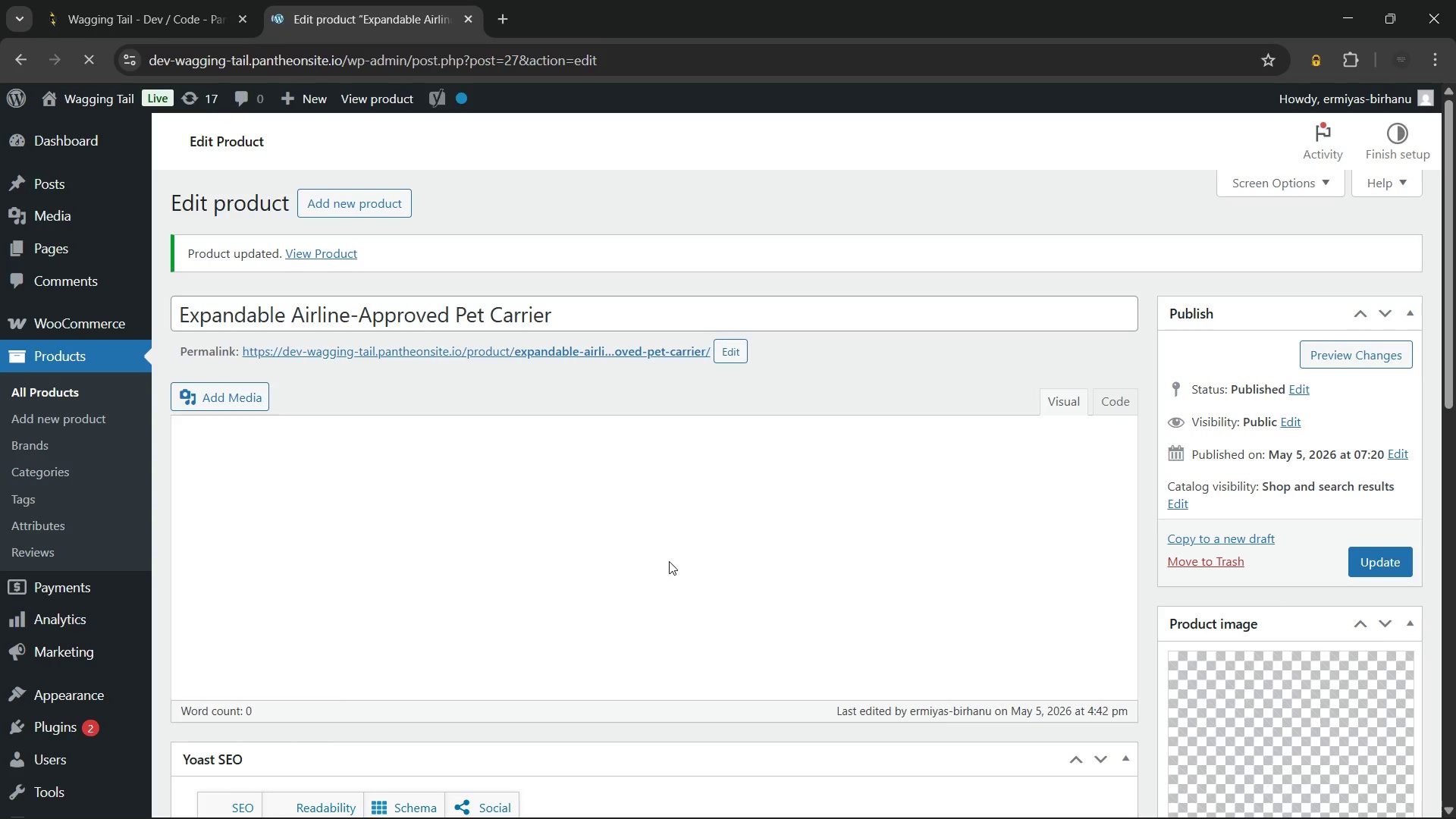 
wait(16.12)
 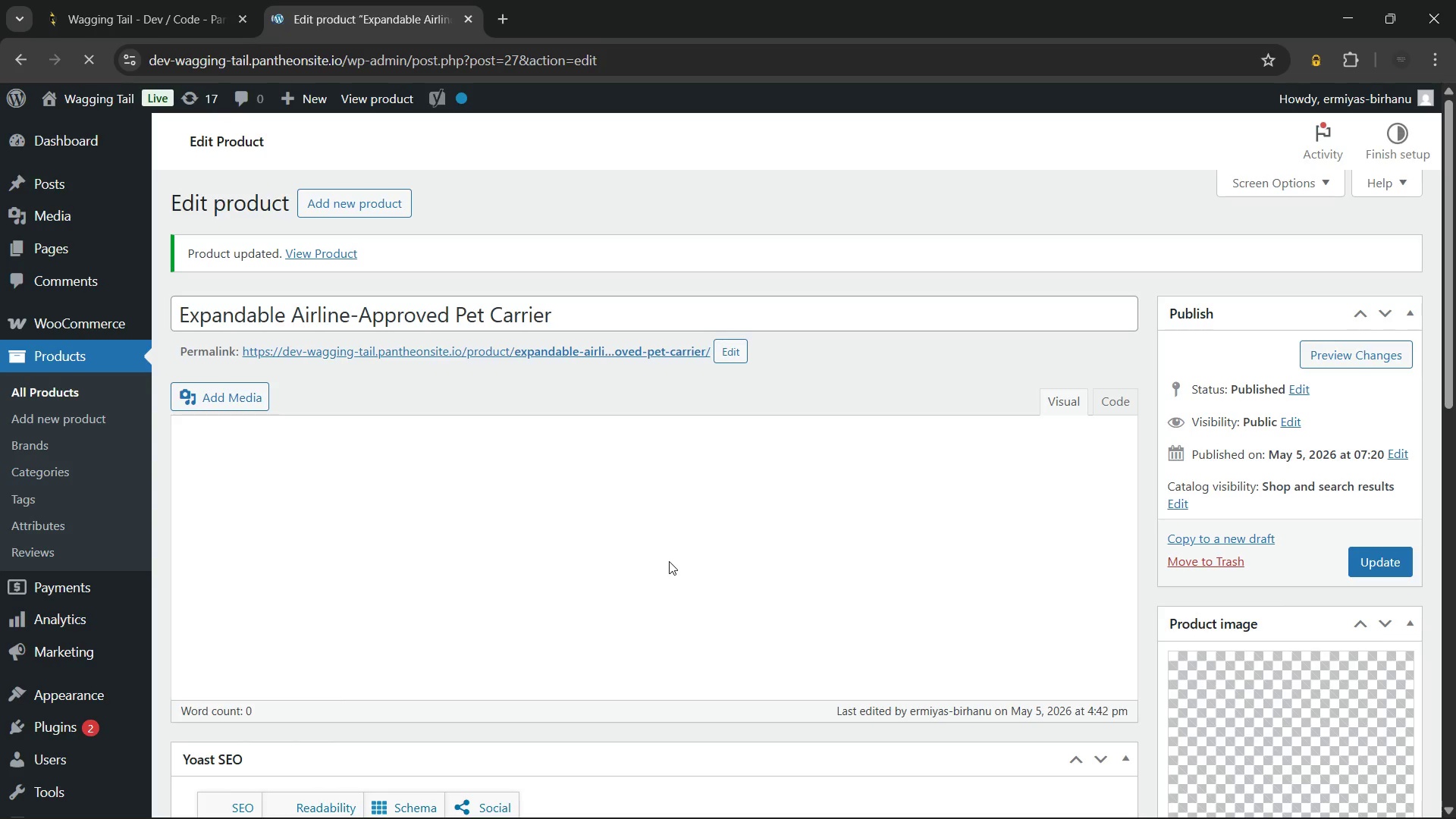 
hold_key(key=ControlLeft, duration=0.64)
left_click([325, 350])
 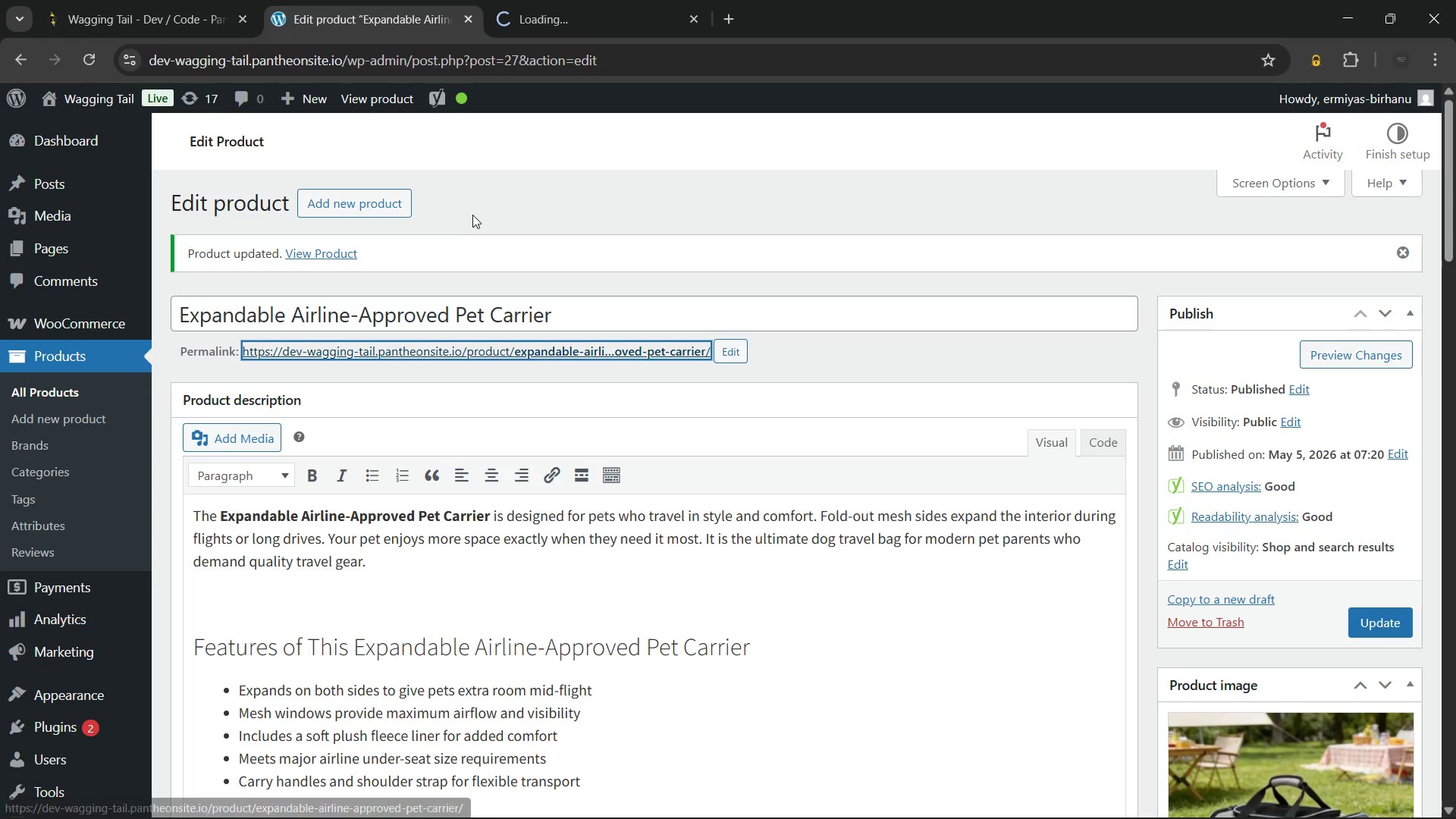 
left_click([474, 214])
 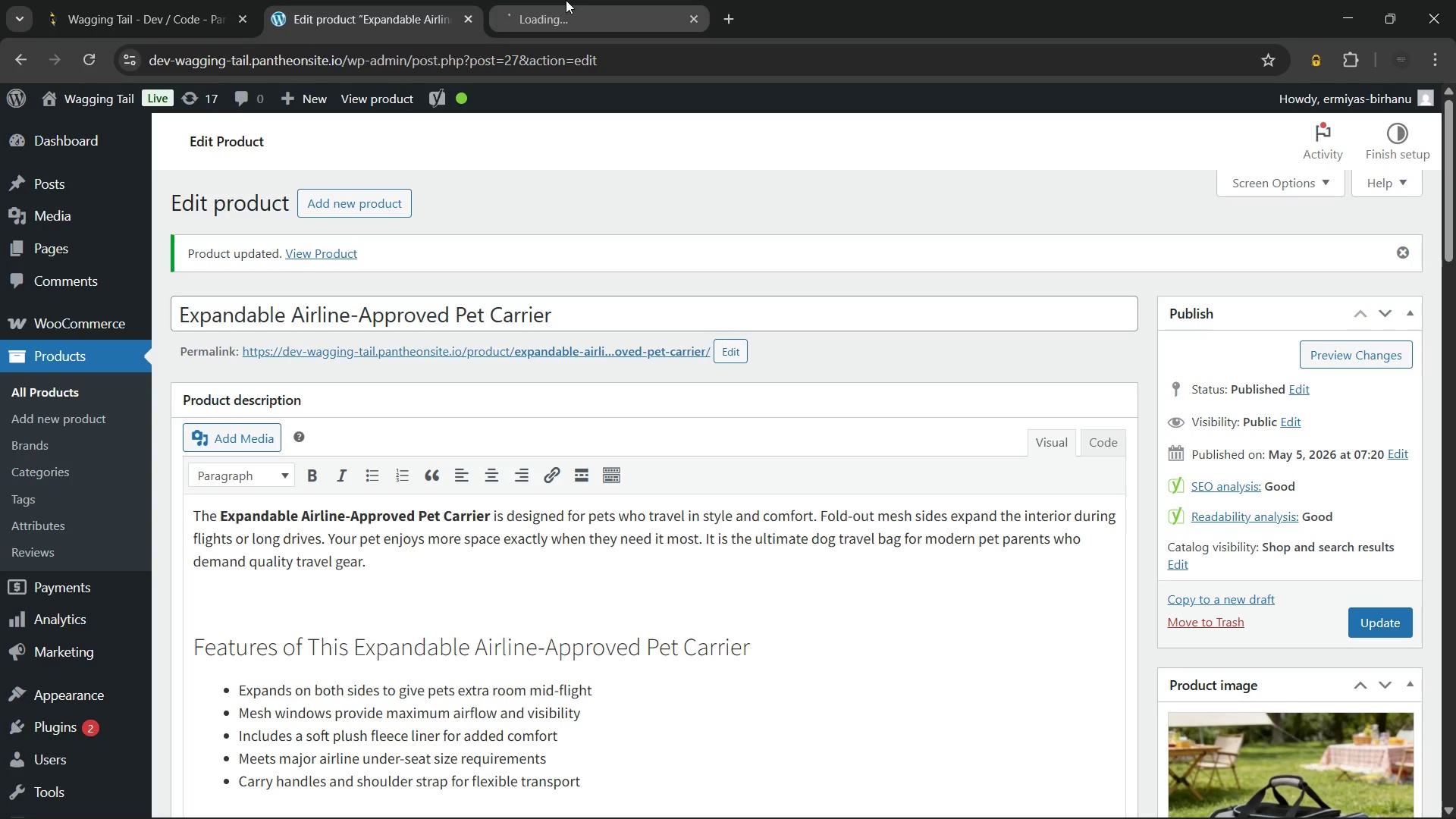 
left_click([566, 0])
 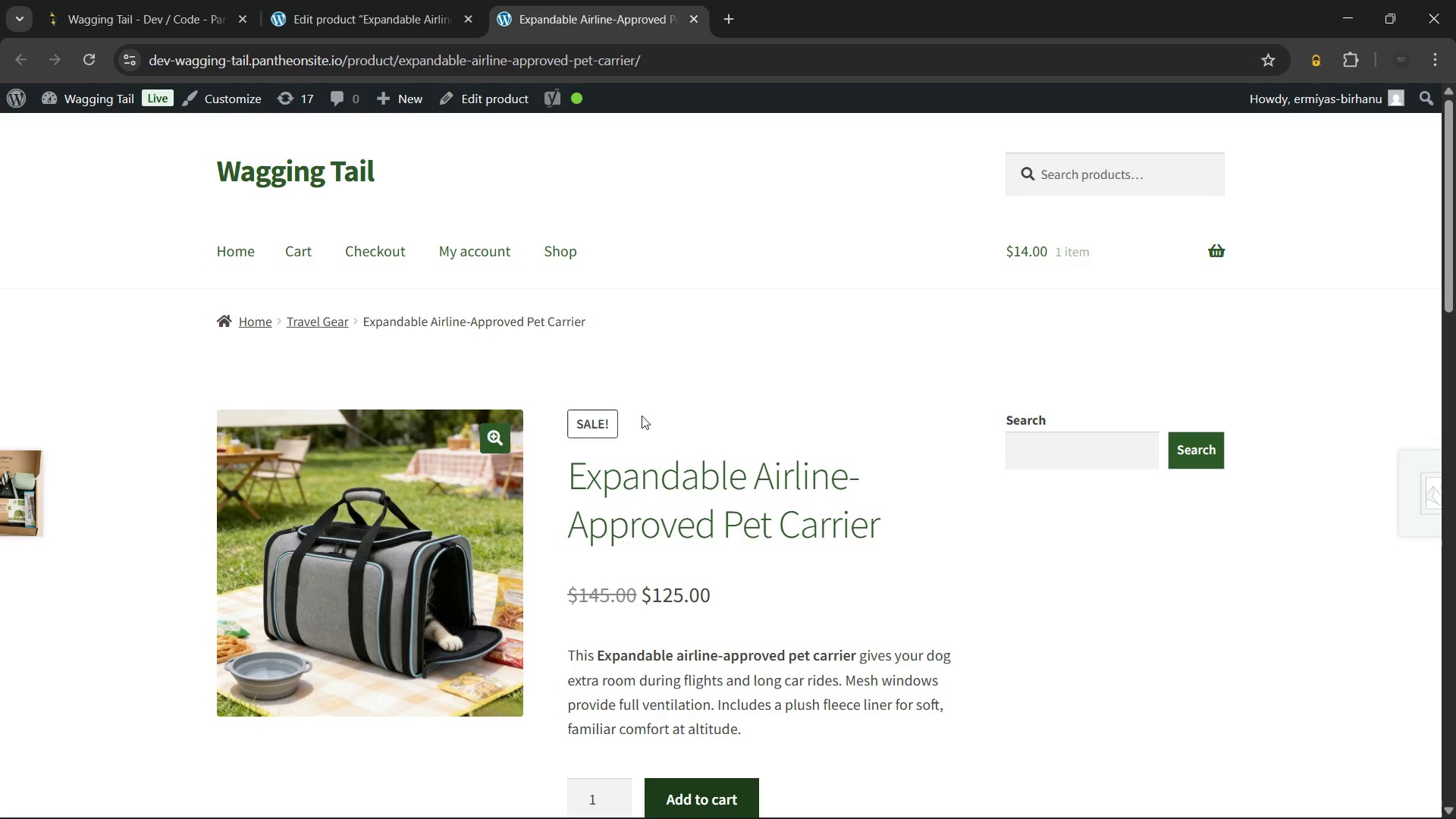 
wait(7.8)
 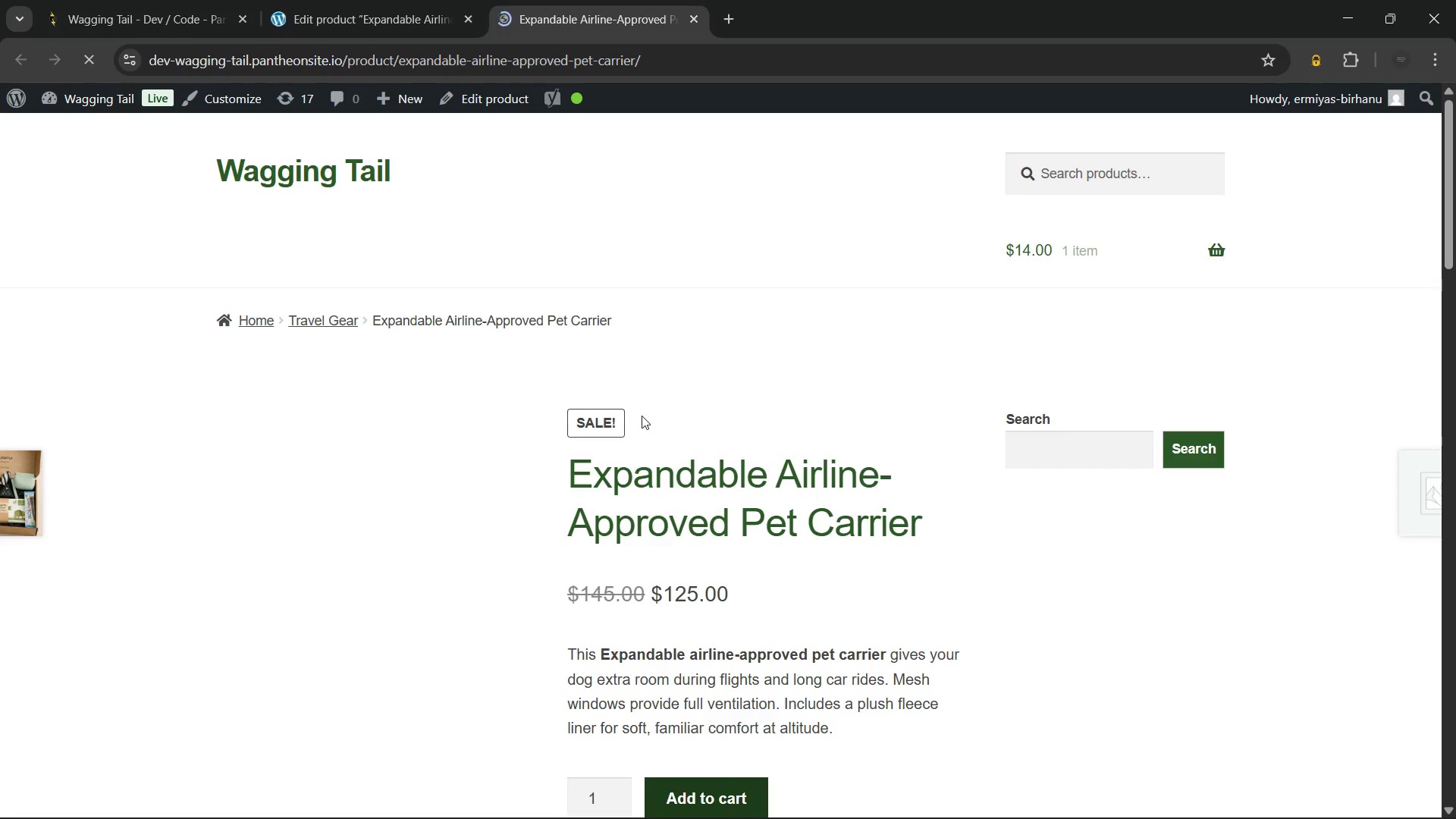 
scroll: coordinate [797, 584], scroll_direction: up, amount: 3.0
 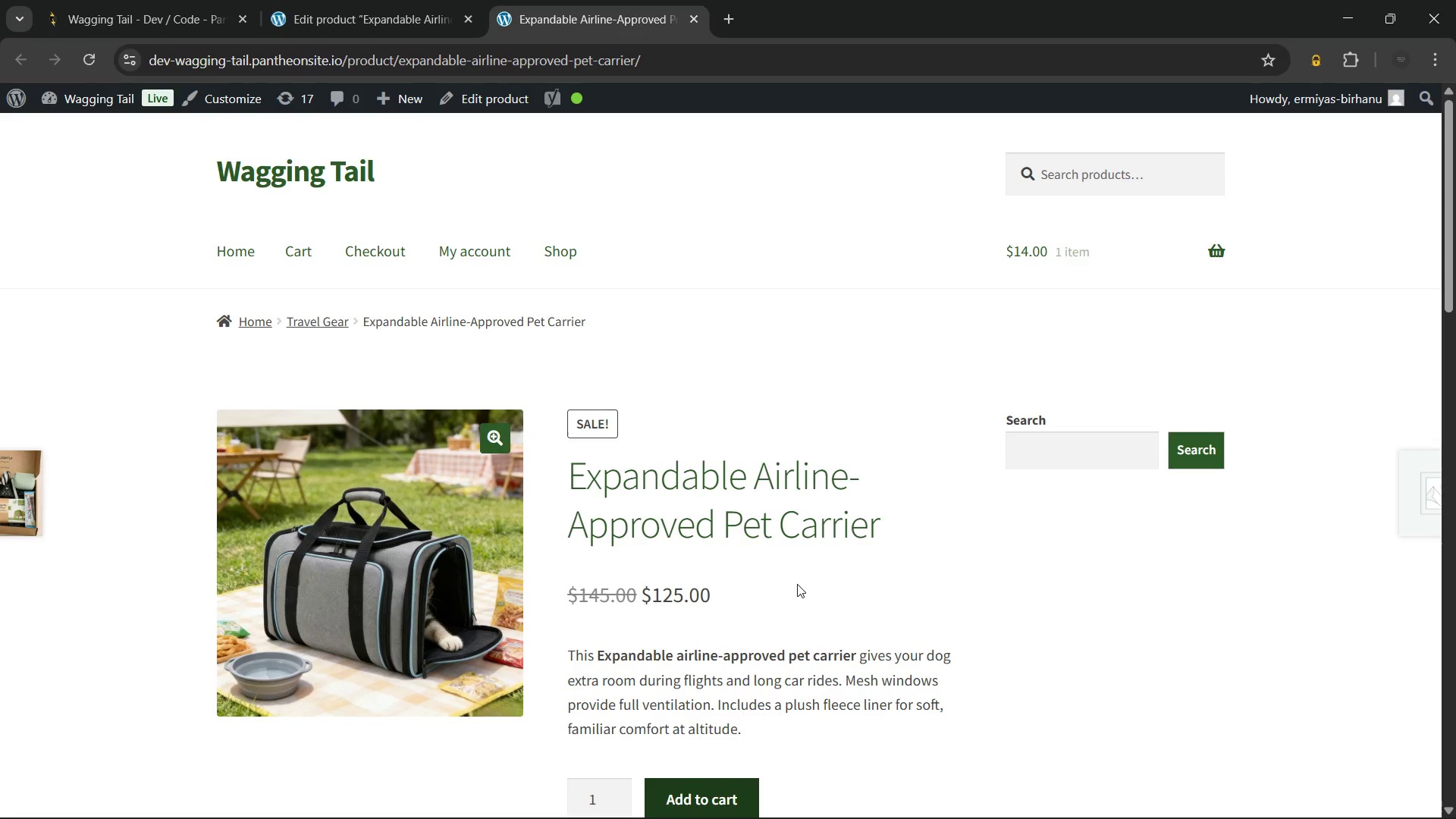 
scroll: coordinate [797, 584], scroll_direction: none, amount: 0.0
 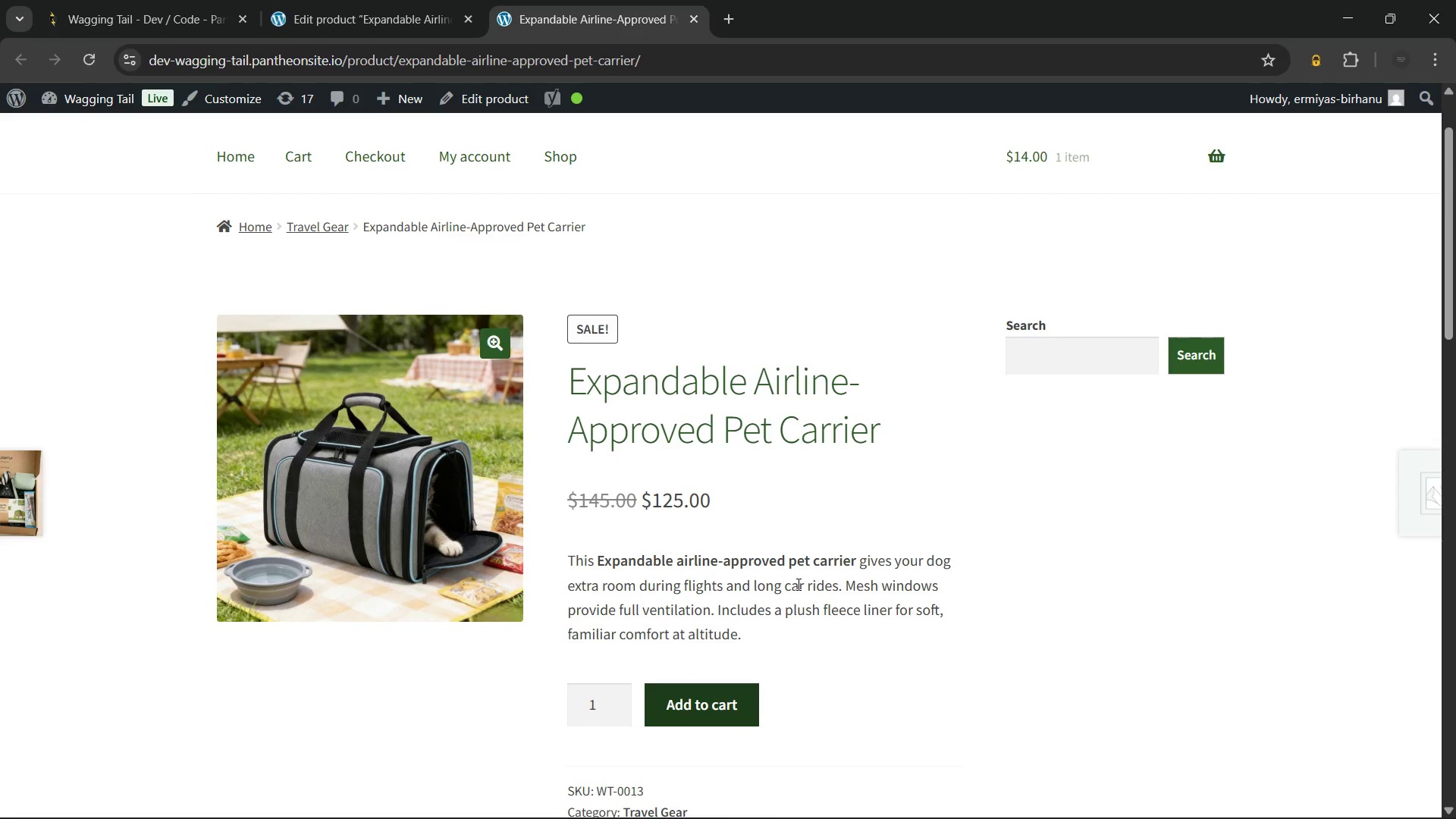 
scroll: coordinate [797, 583], scroll_direction: down, amount: 3.0
 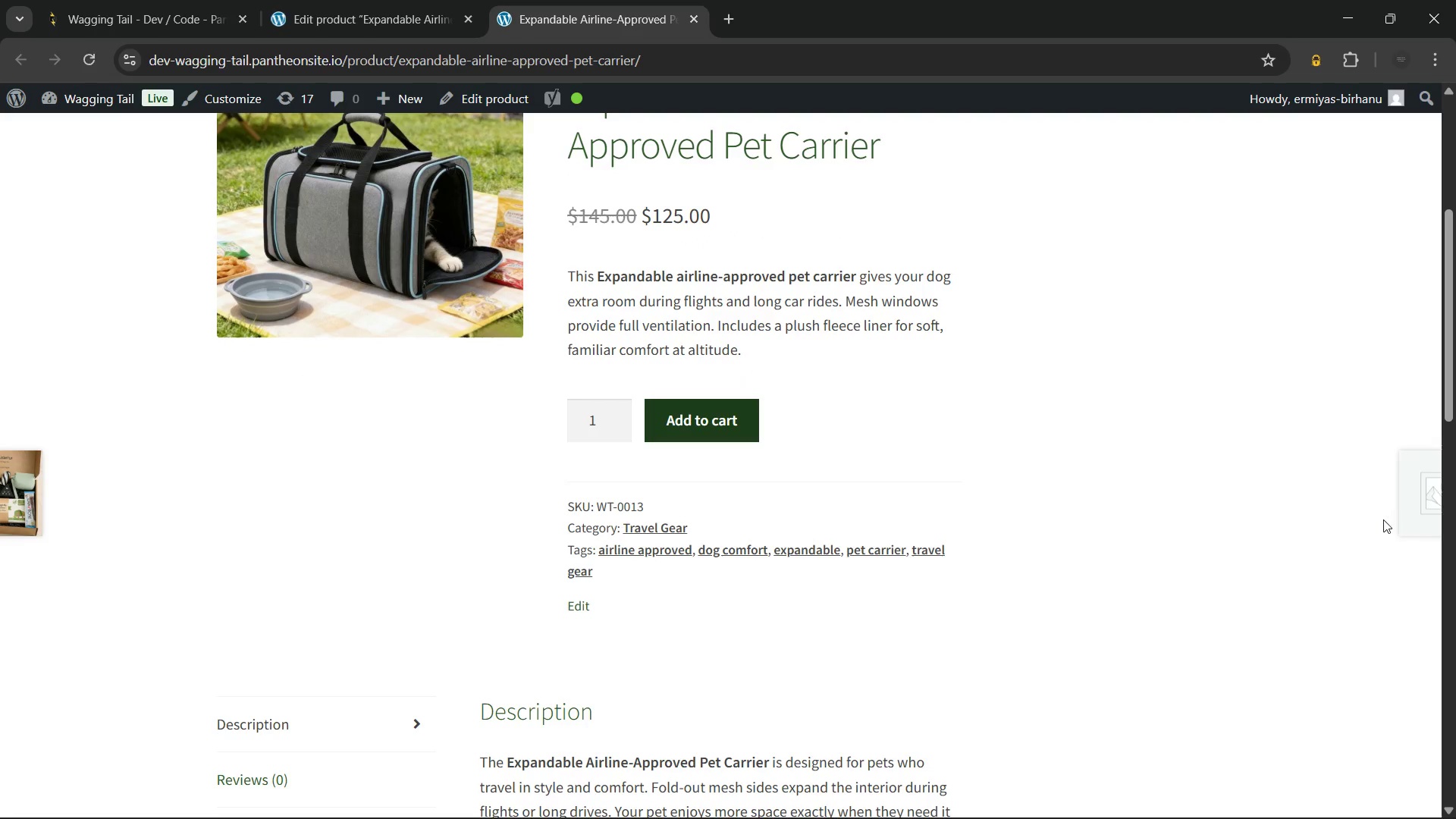 
mouse_move([1388, 513])
 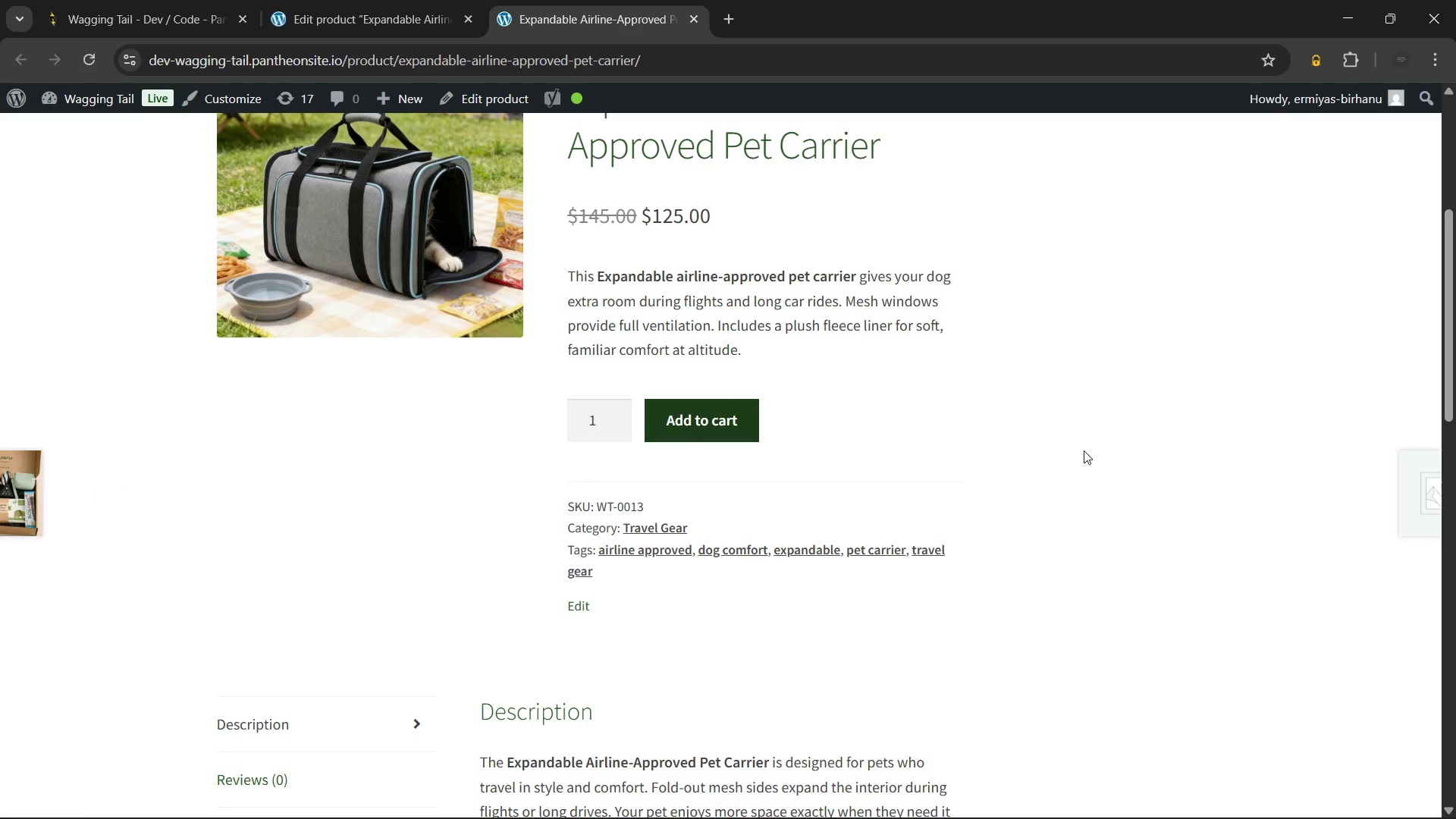 
scroll: coordinate [1039, 365], scroll_direction: down, amount: 6.0
 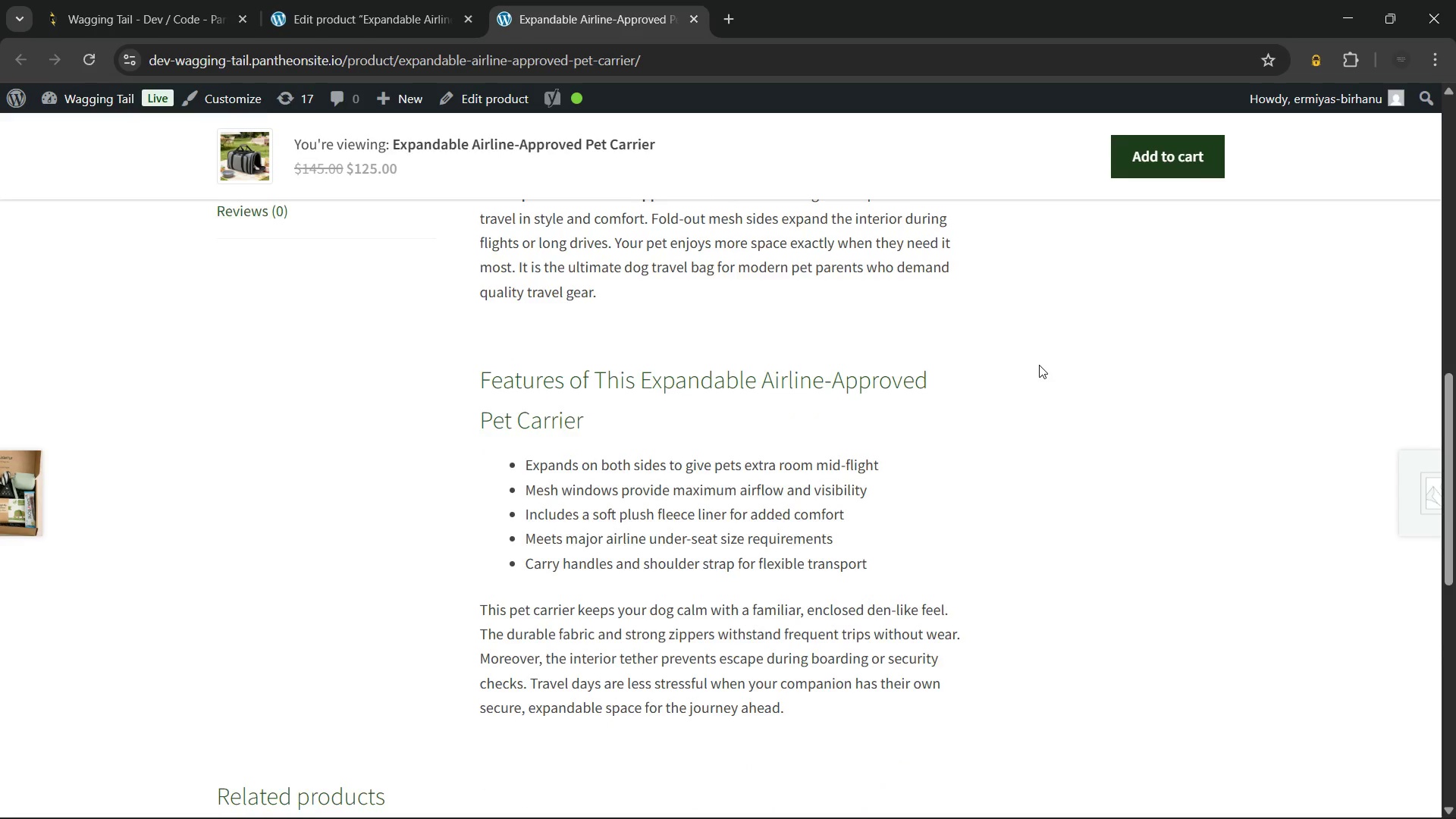 
scroll: coordinate [1040, 363], scroll_direction: up, amount: 7.0
 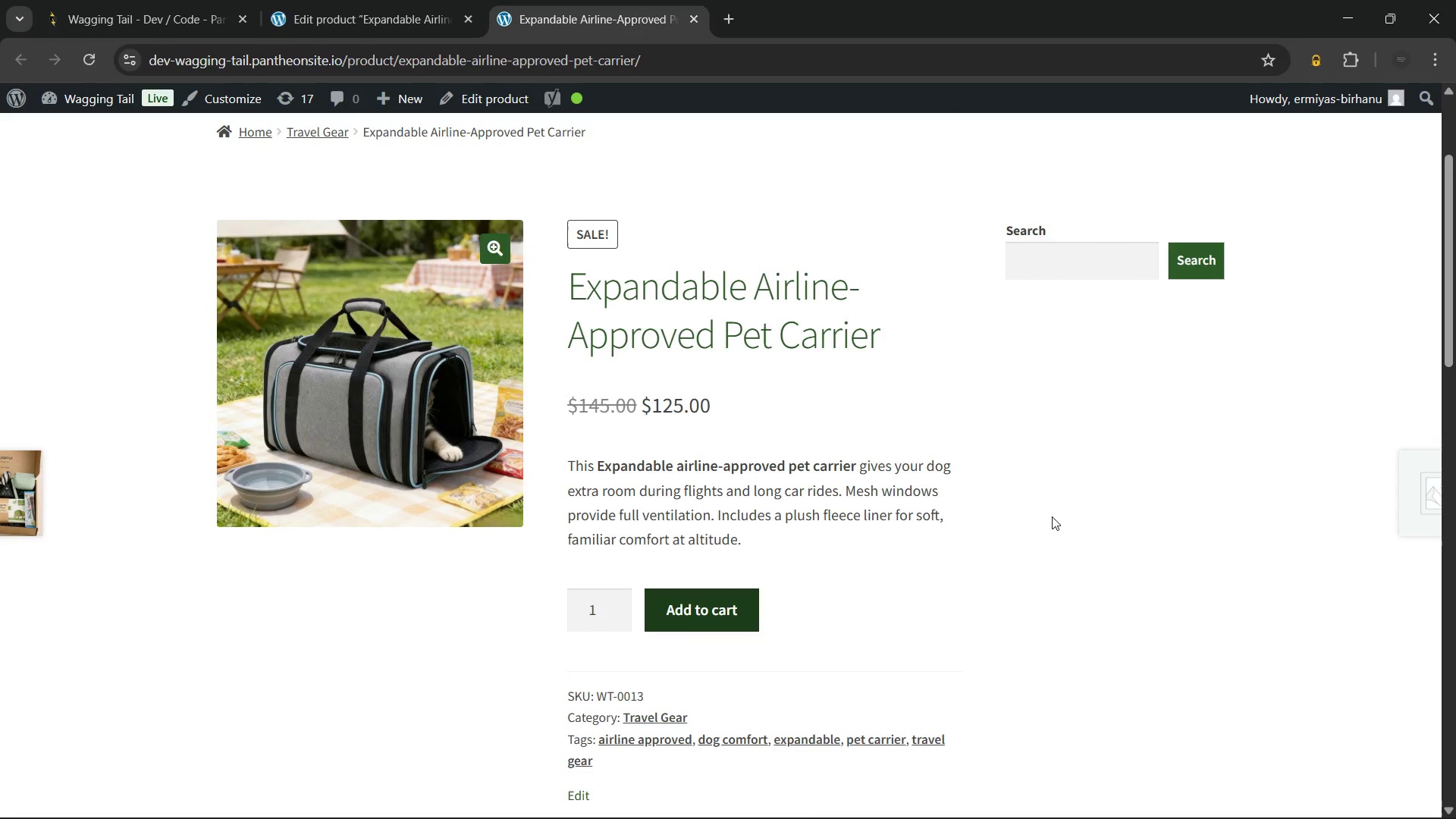 
wait(14.98)
 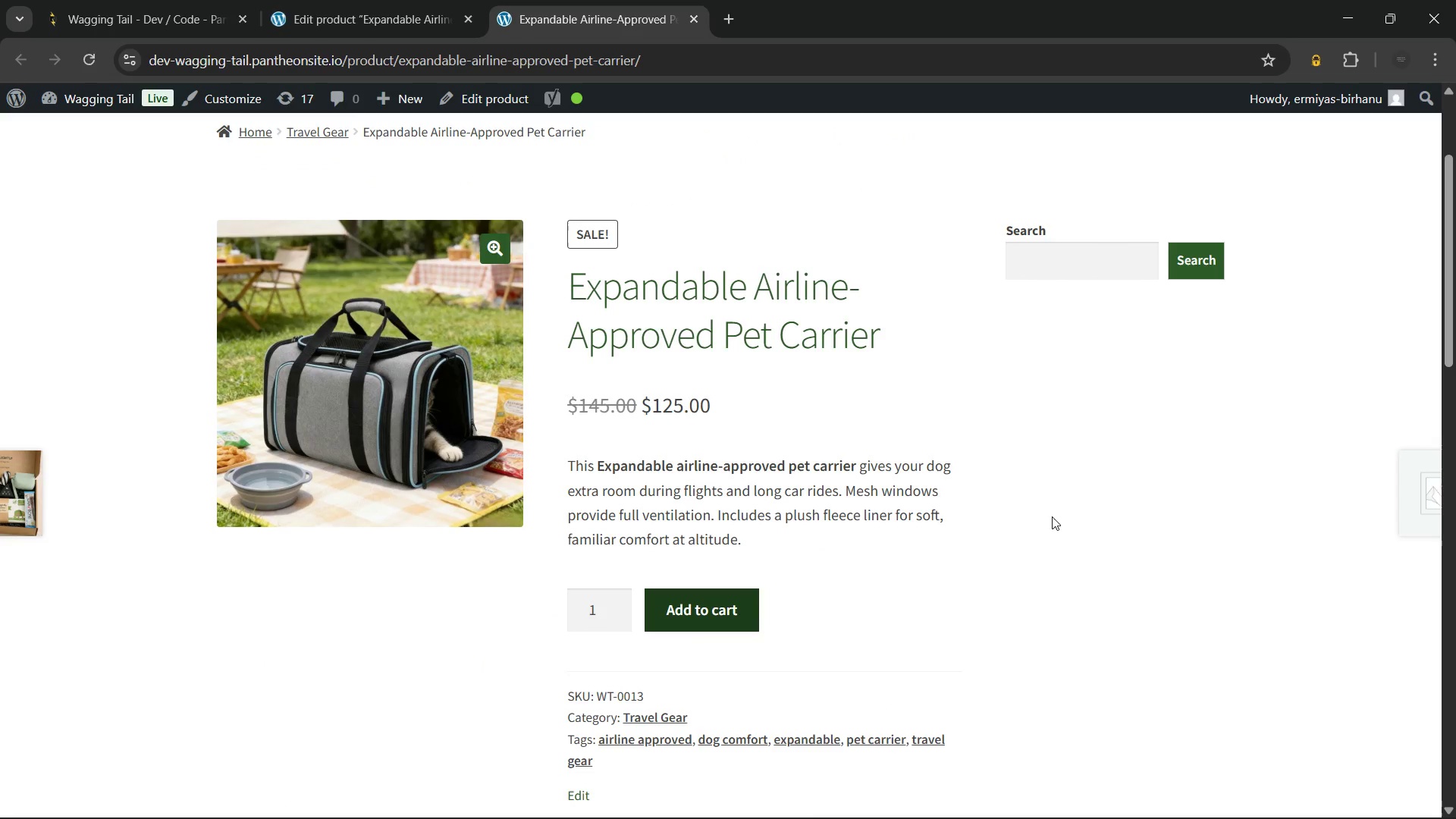 
scroll: coordinate [1049, 519], scroll_direction: none, amount: 0.0
 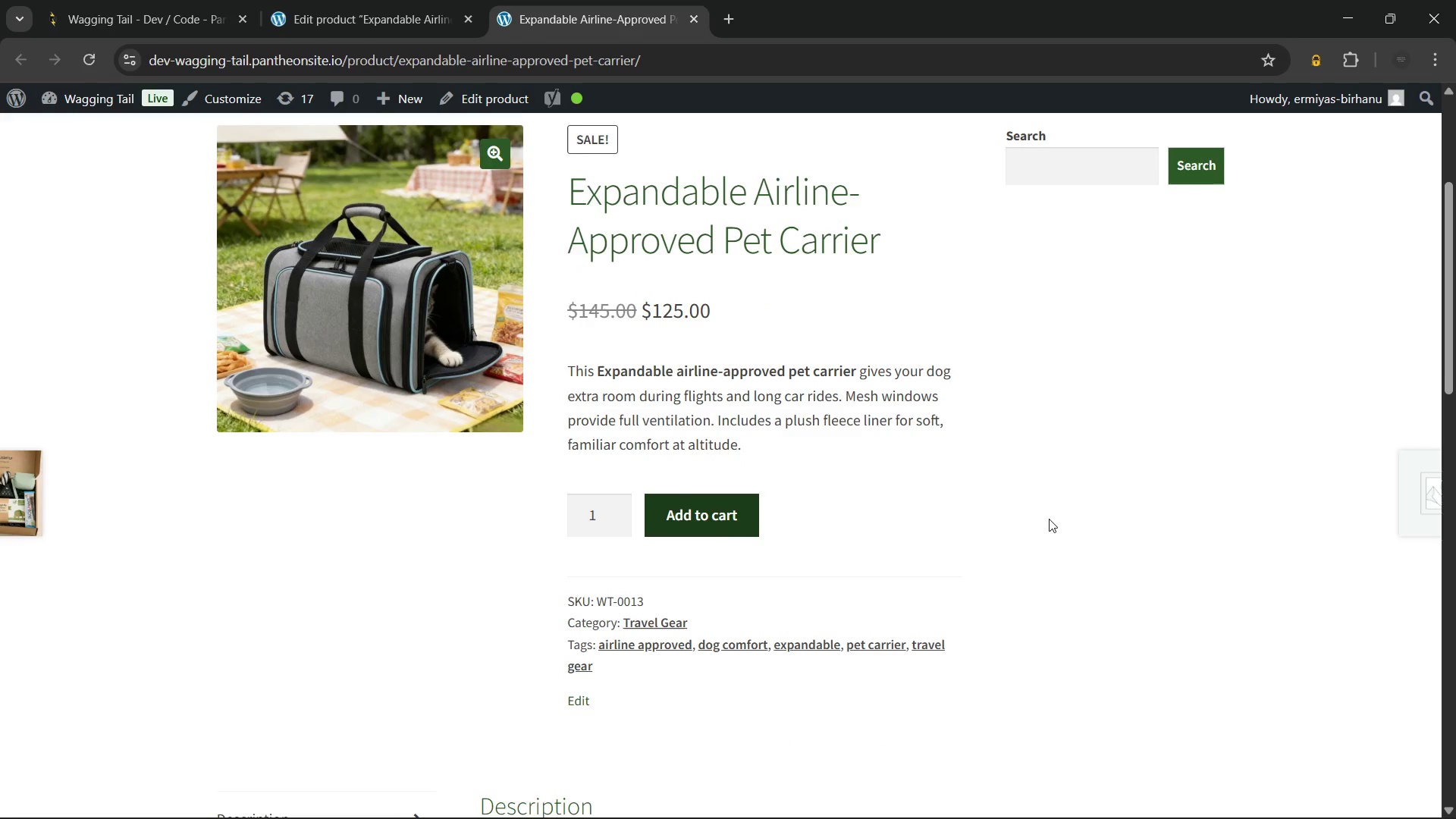 
scroll: coordinate [1049, 519], scroll_direction: down, amount: 3.0
 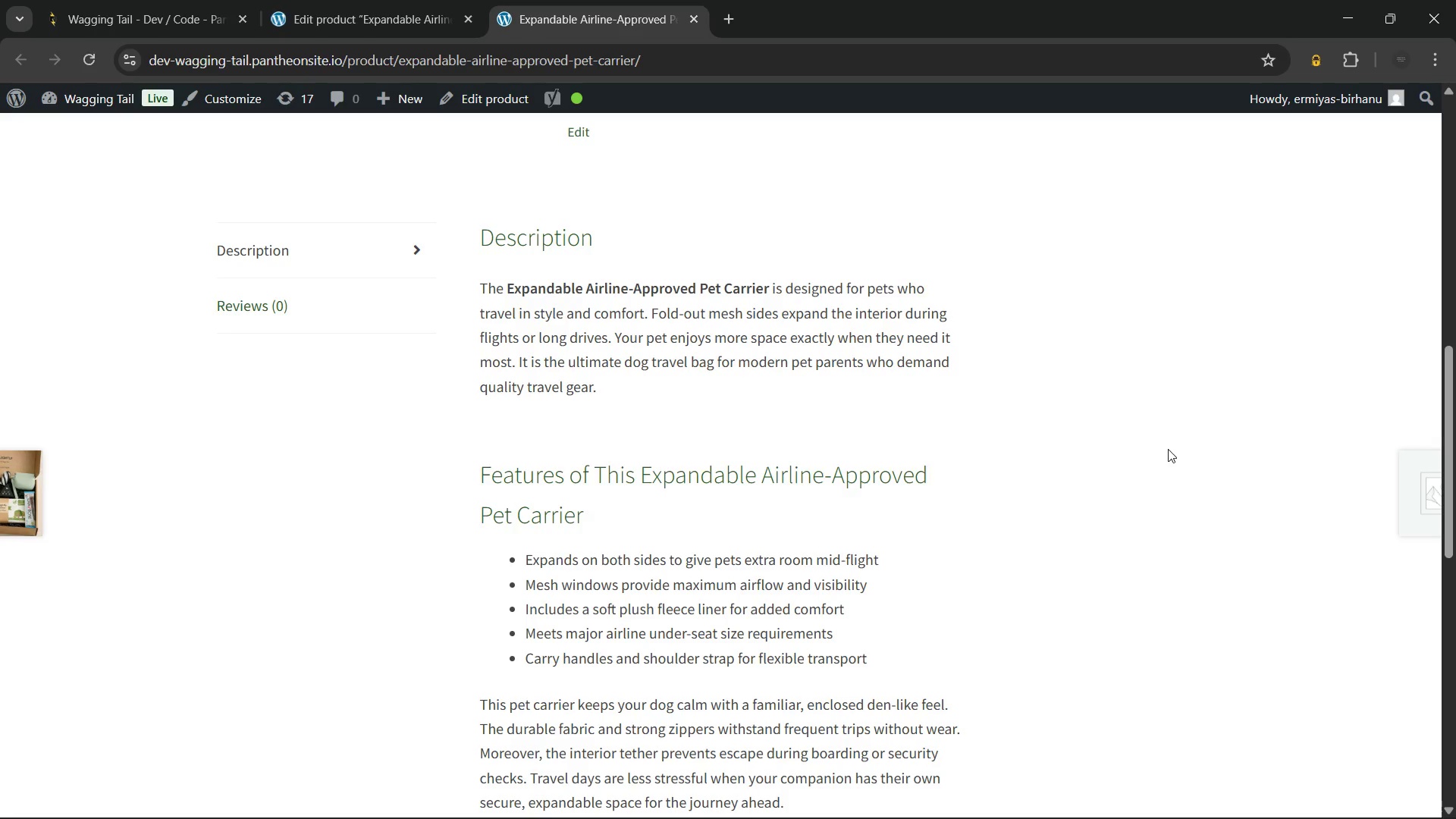 
wait(41.08)
 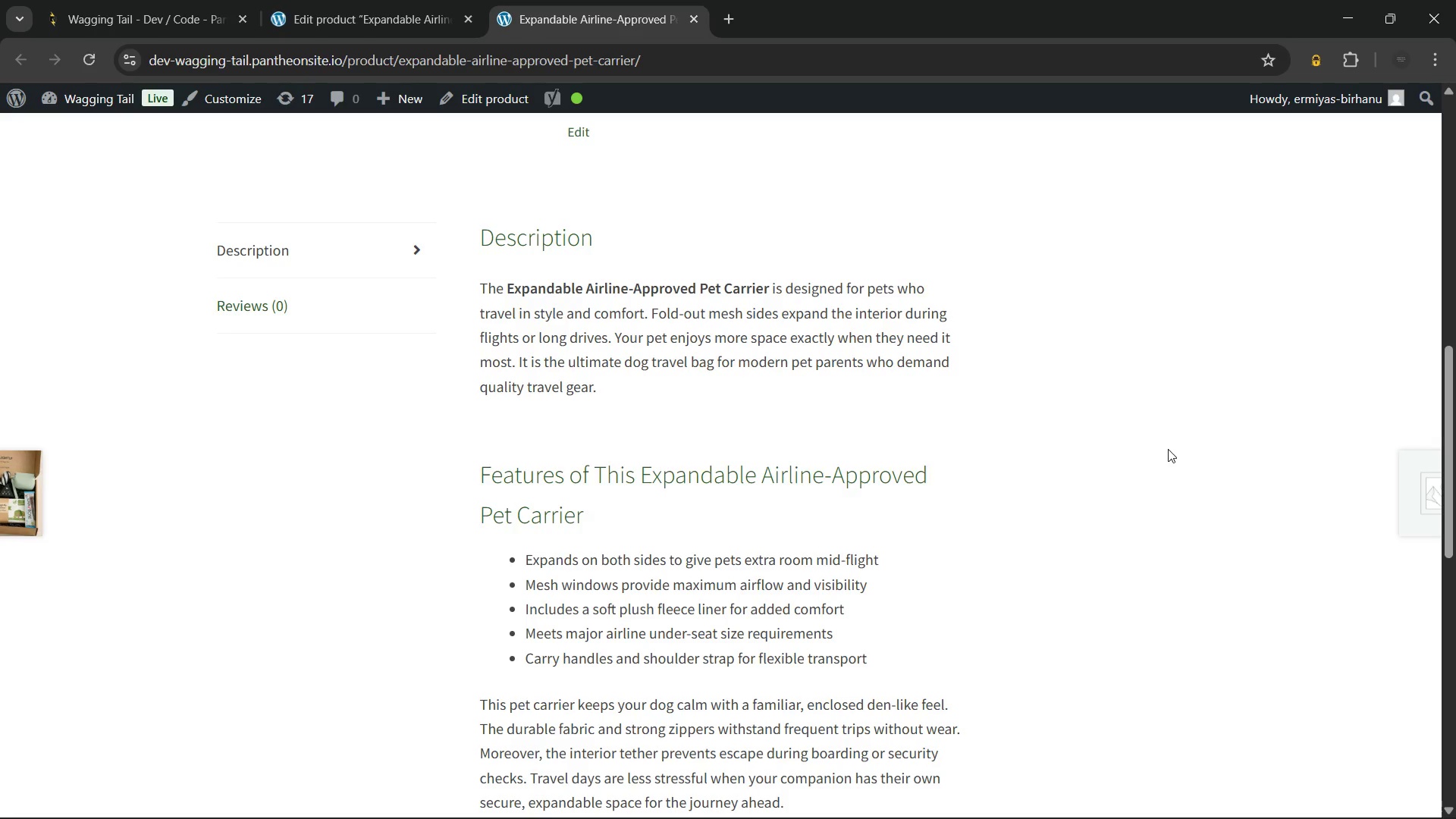 
scroll: coordinate [777, 467], scroll_direction: down, amount: 2.0
 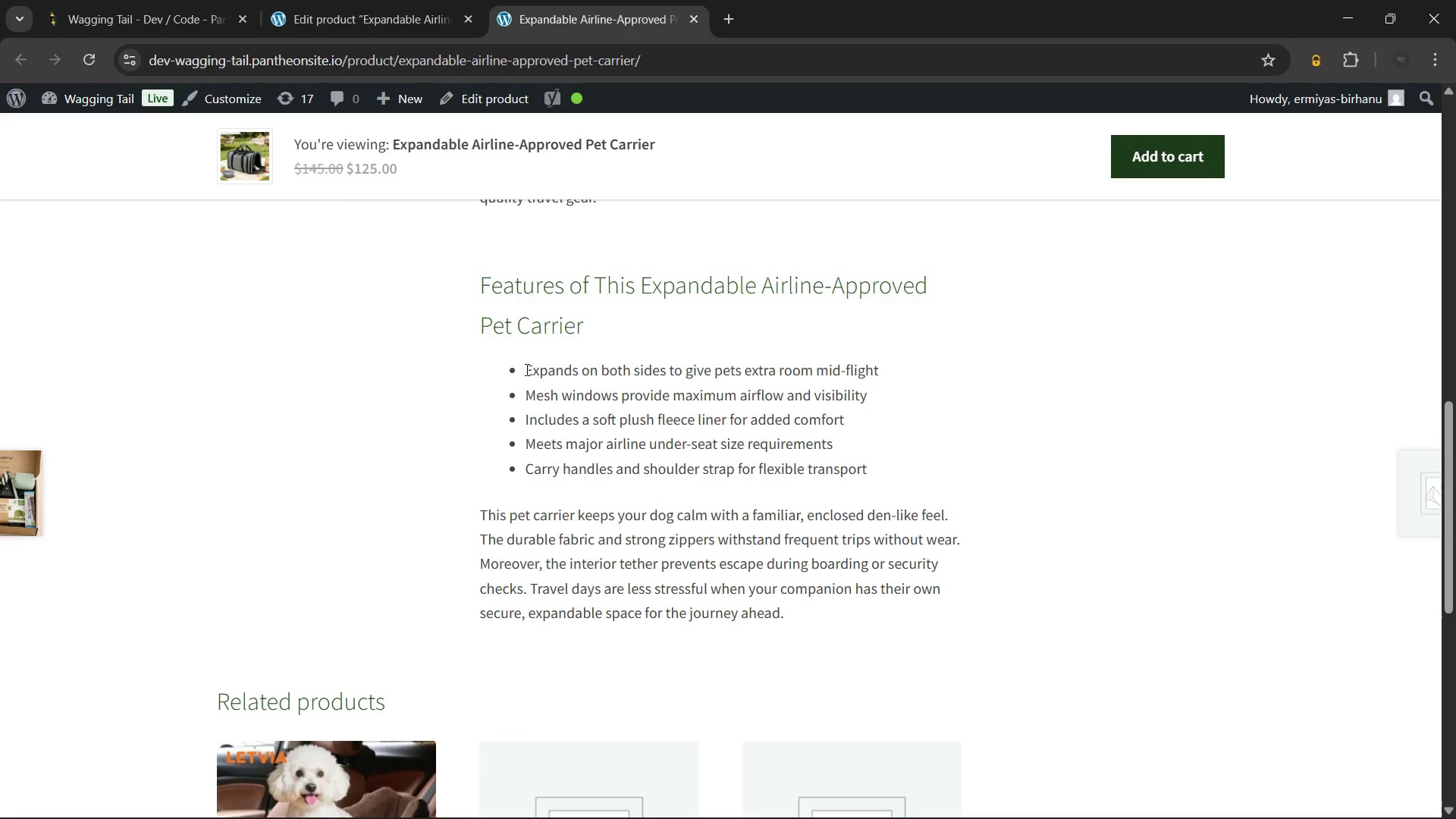 
left_click_drag(start_coordinate=[522, 367], to_coordinate=[877, 350])
 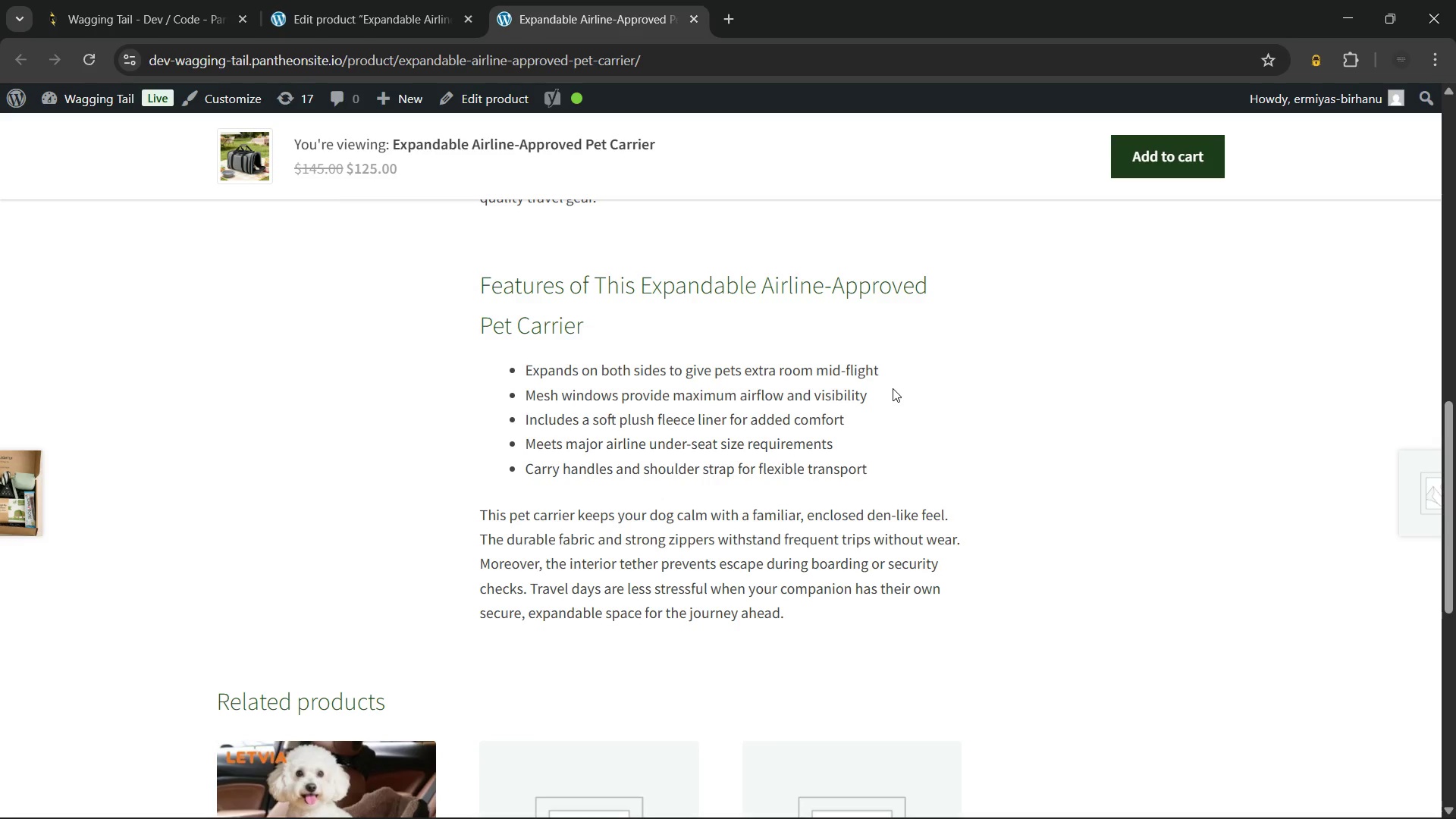 
left_click([893, 388])
 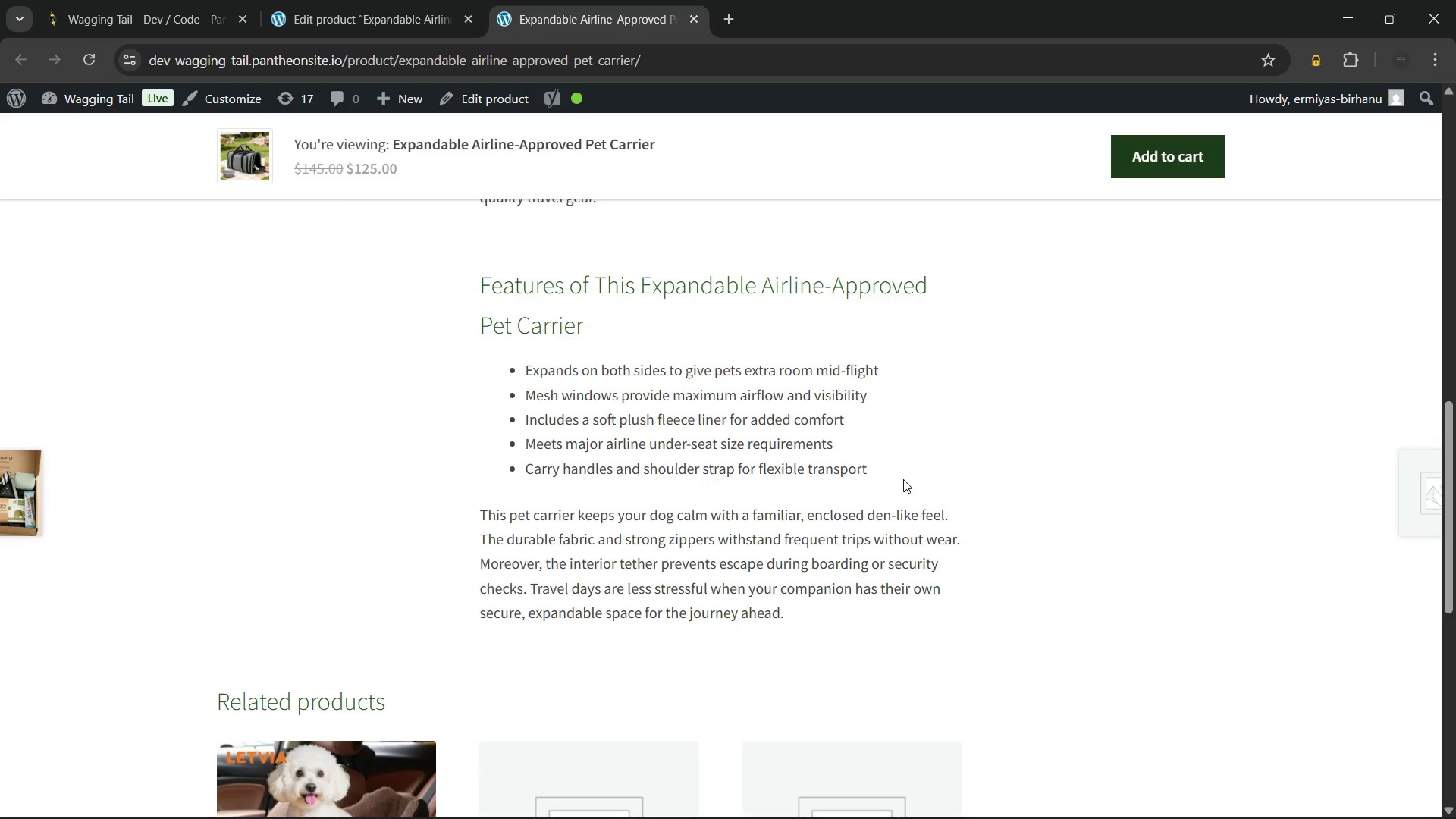 
wait(10.61)
 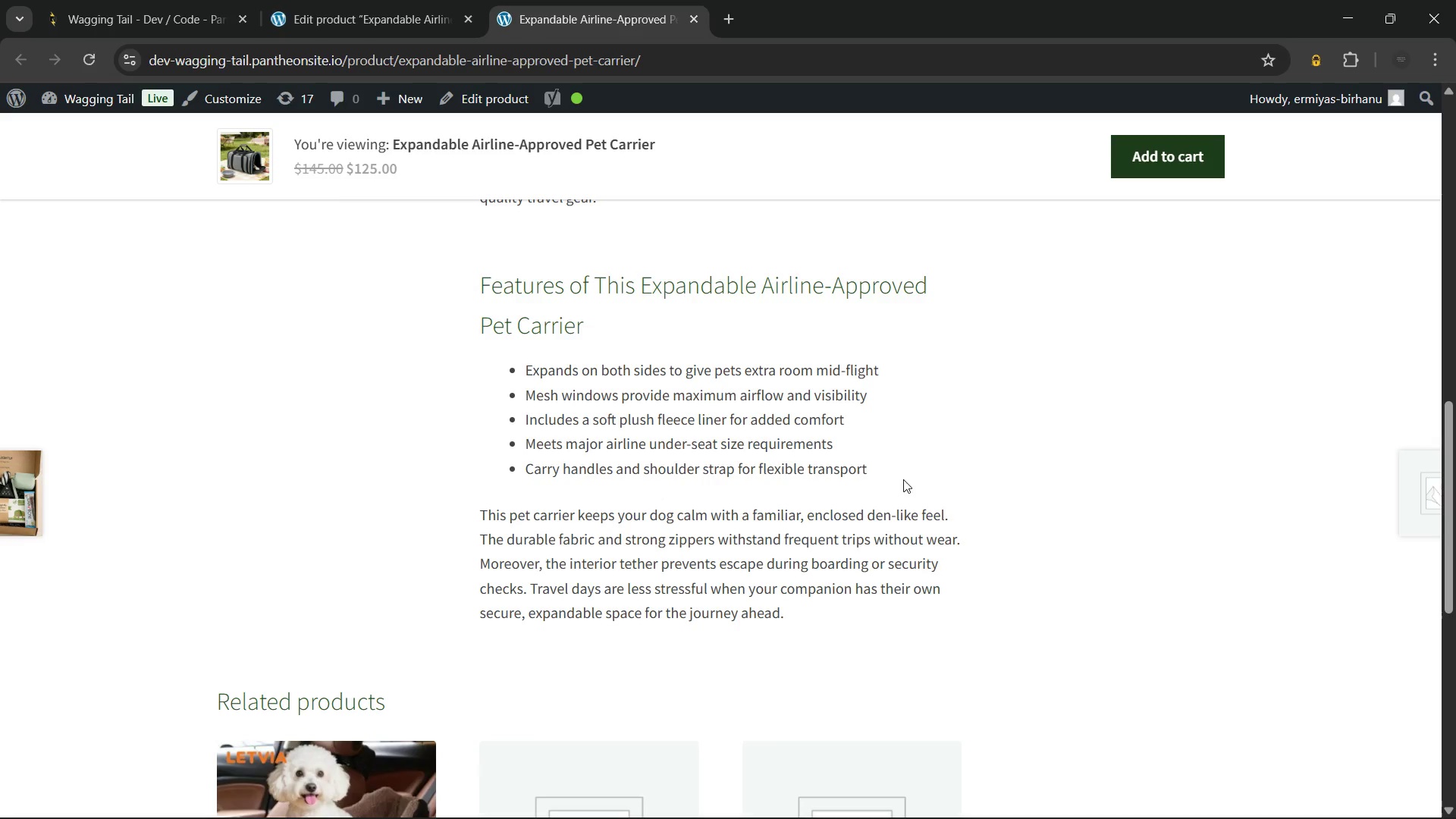 
scroll: coordinate [896, 461], scroll_direction: down, amount: 2.0
 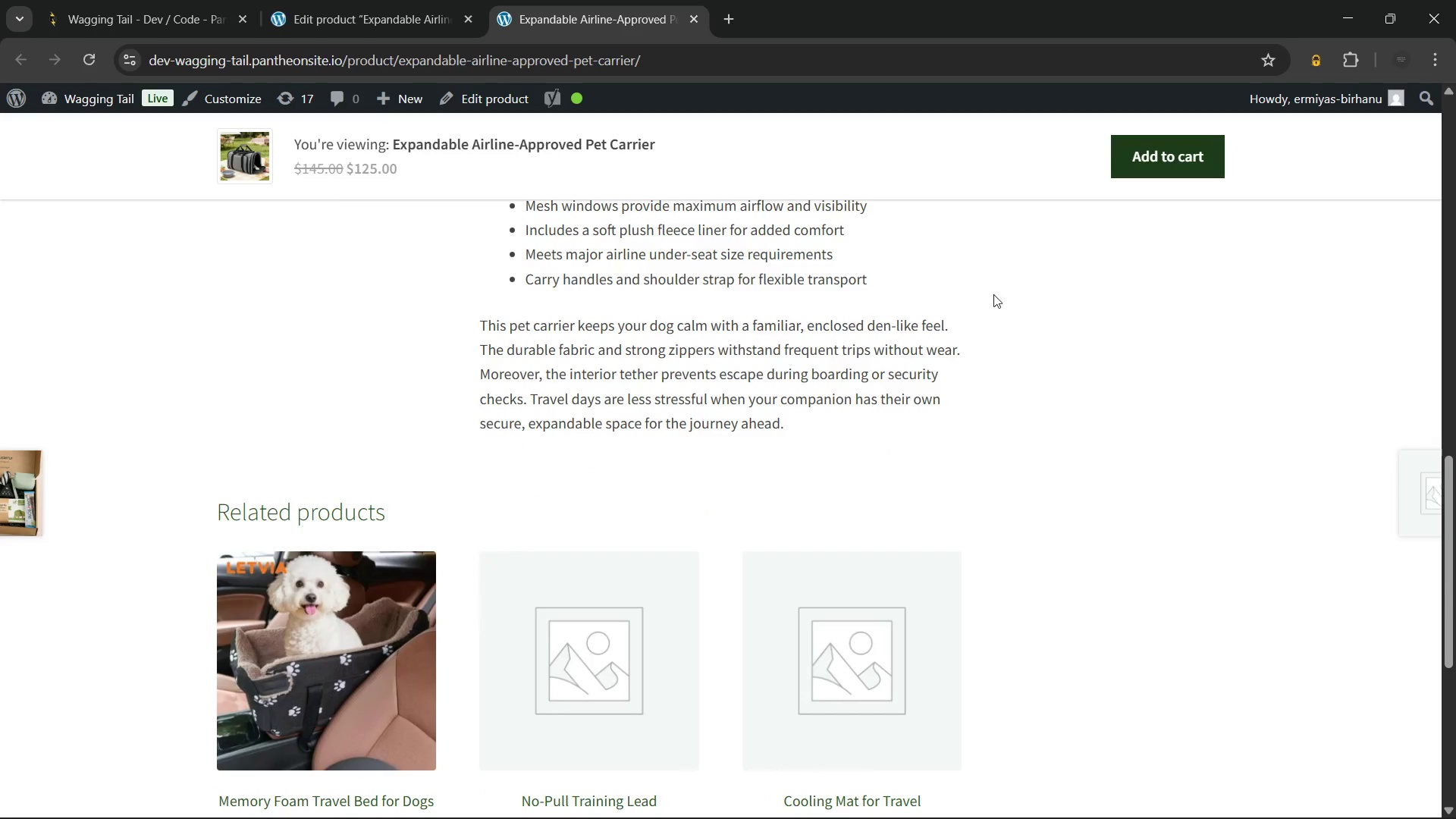 
right_click([920, 314])
 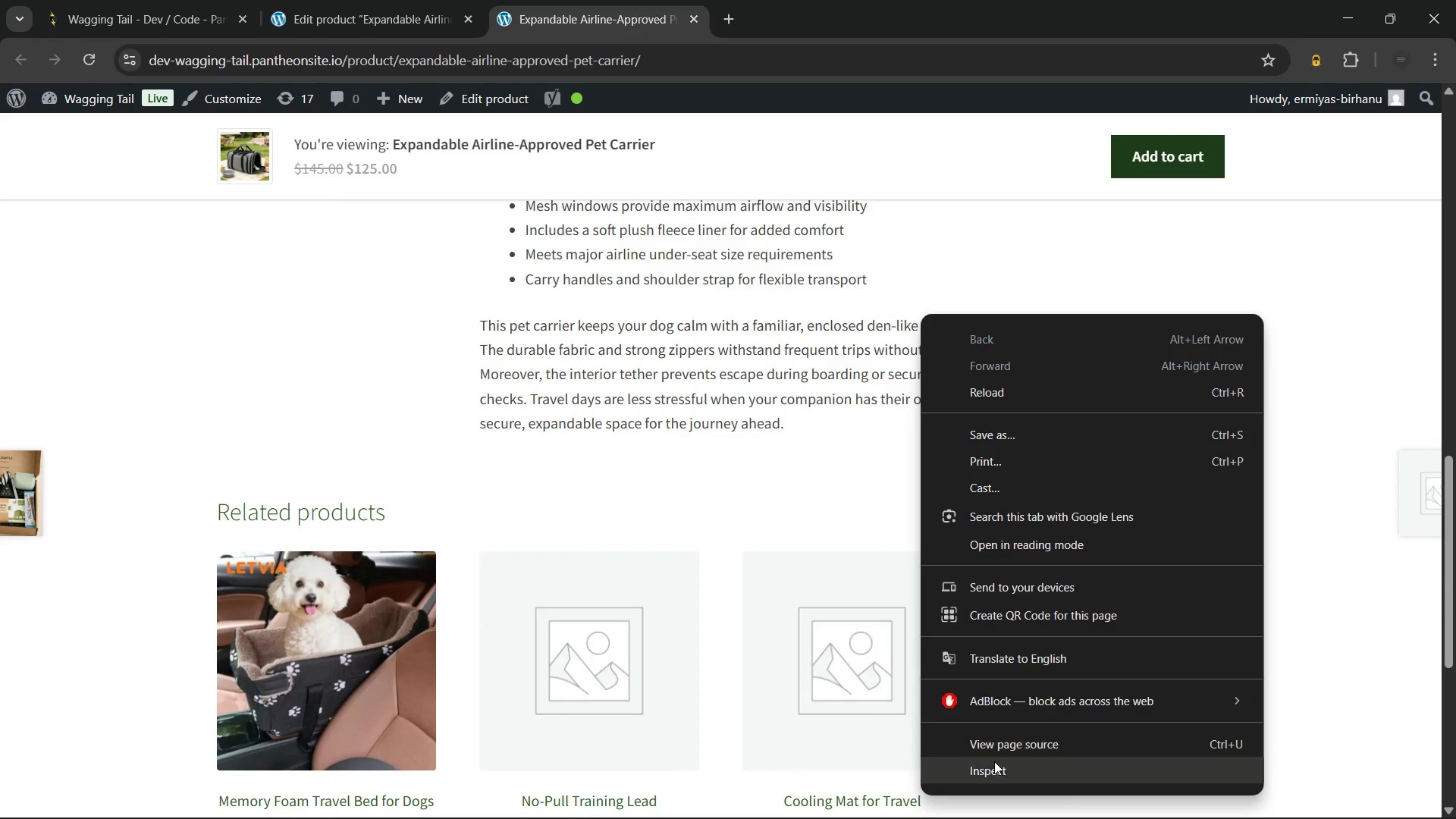 
left_click([994, 767])
 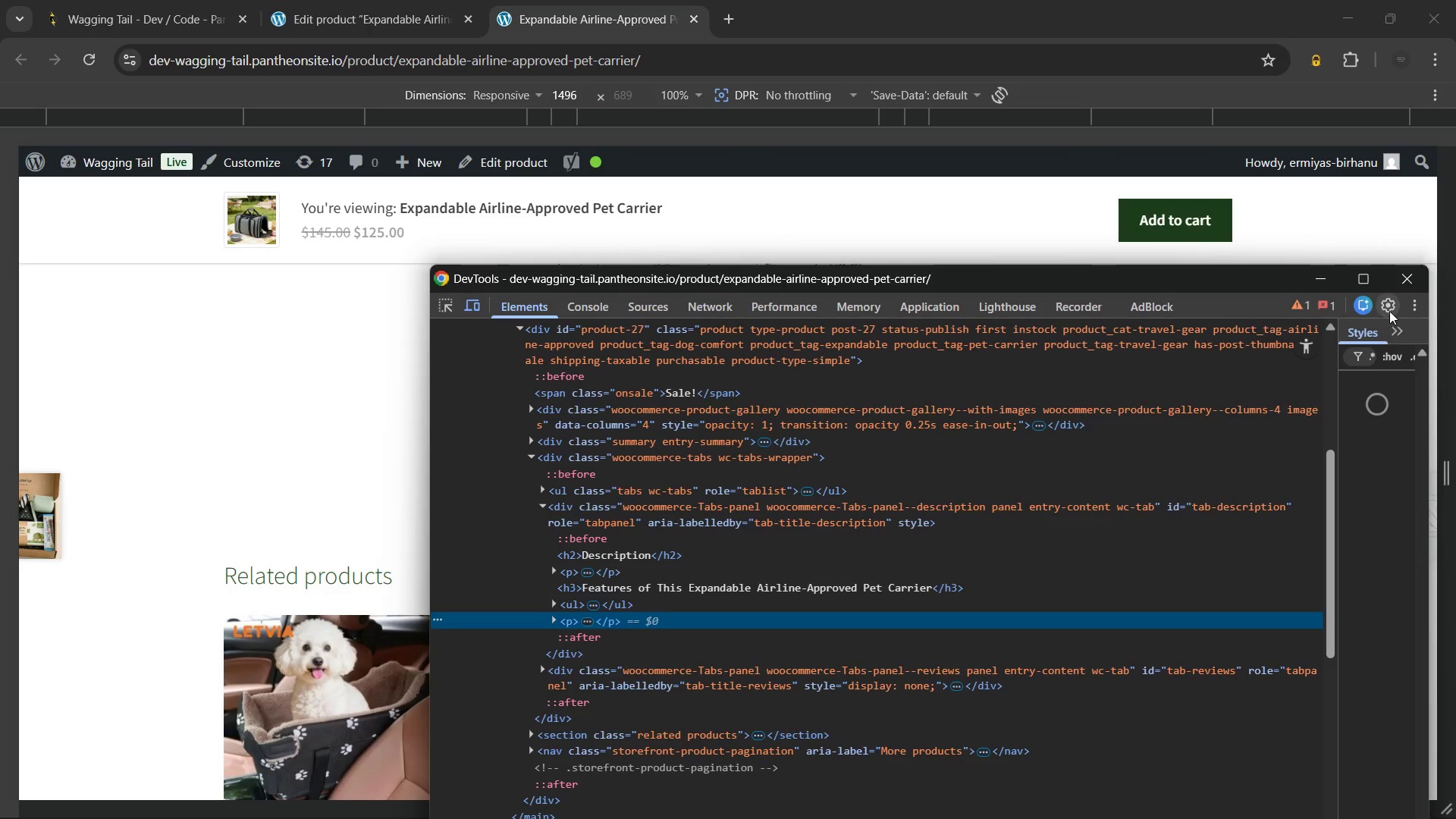 
left_click([1407, 307])
 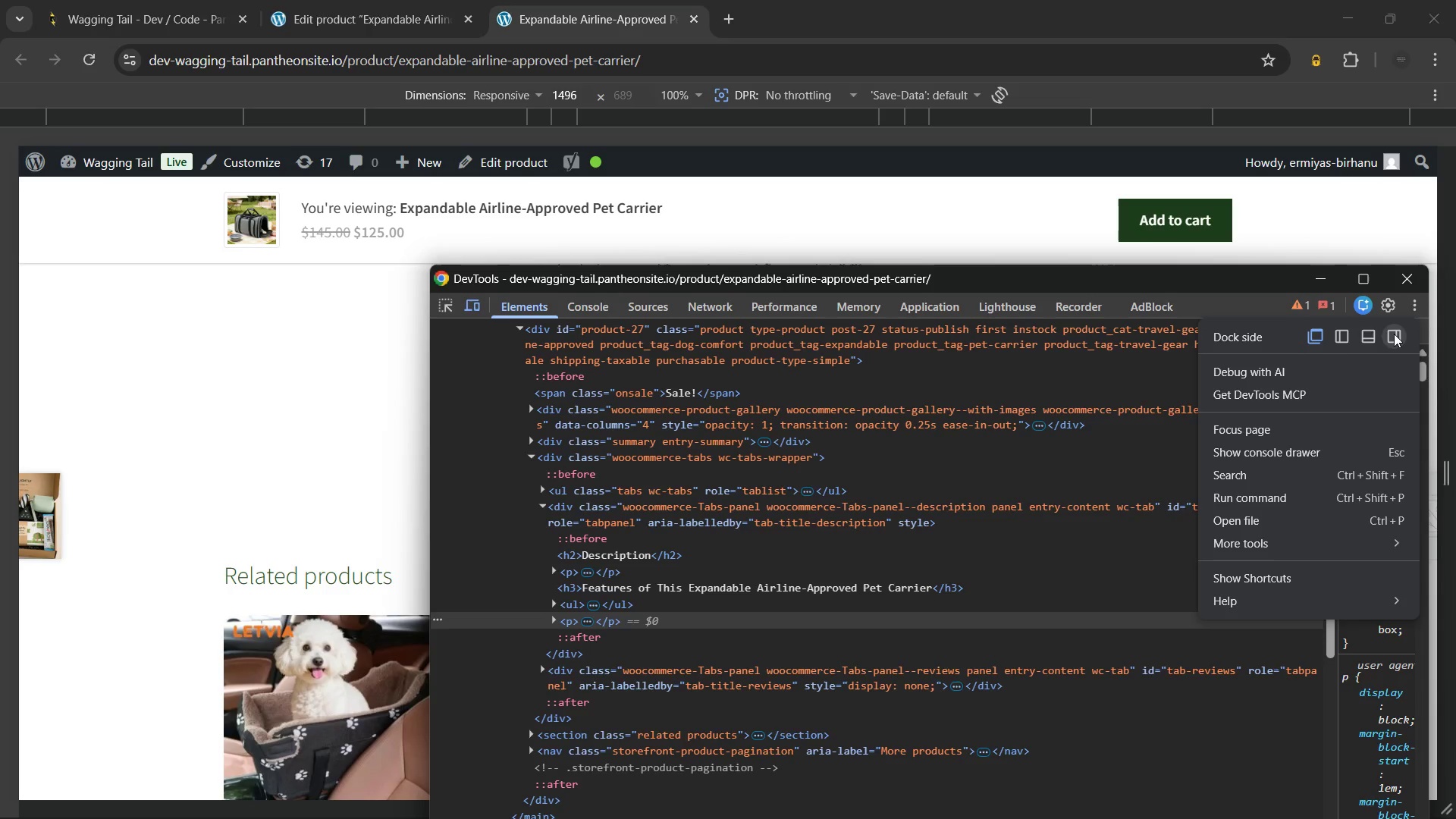 
left_click([1394, 334])
 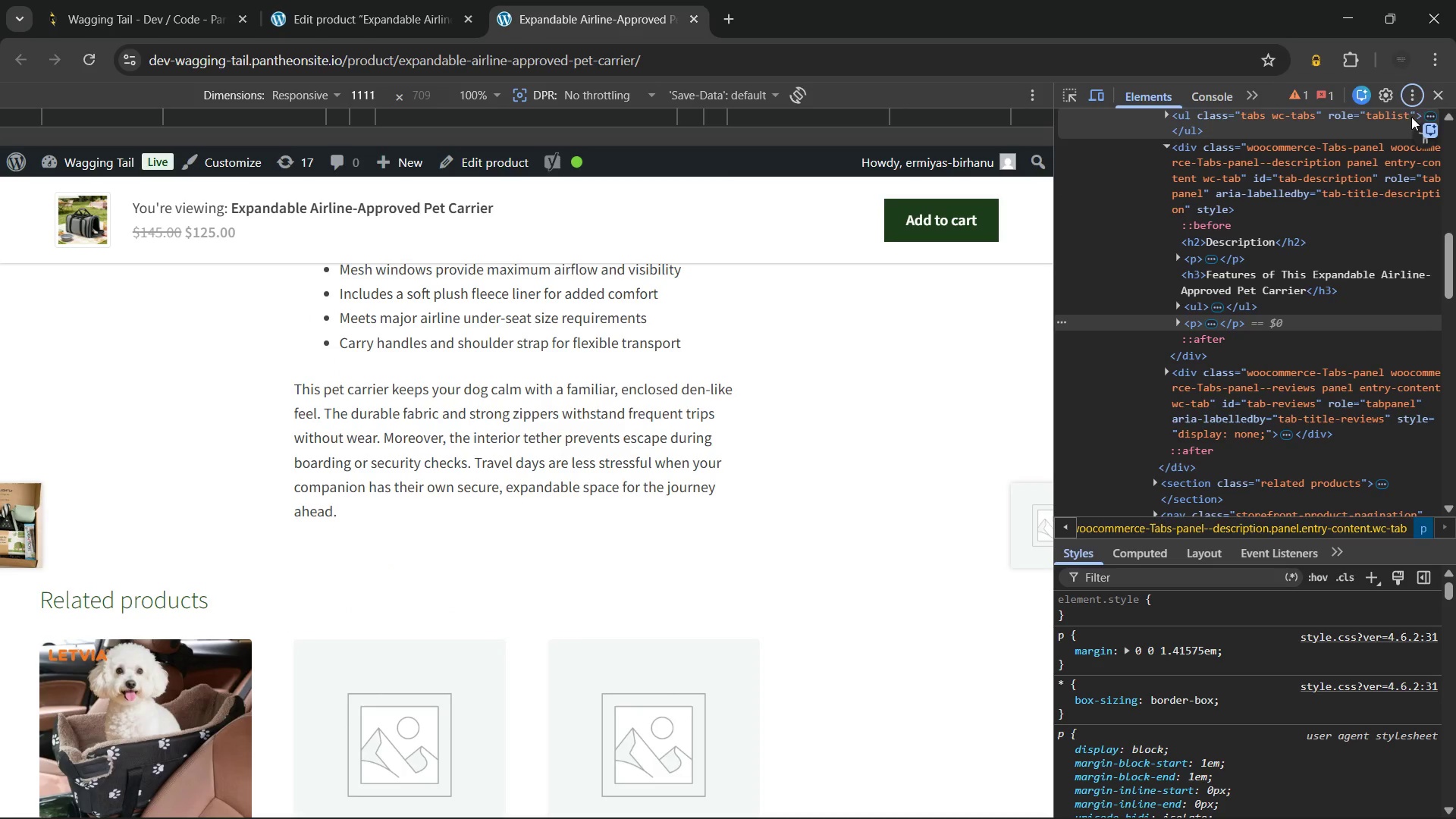 
left_click([1411, 93])
 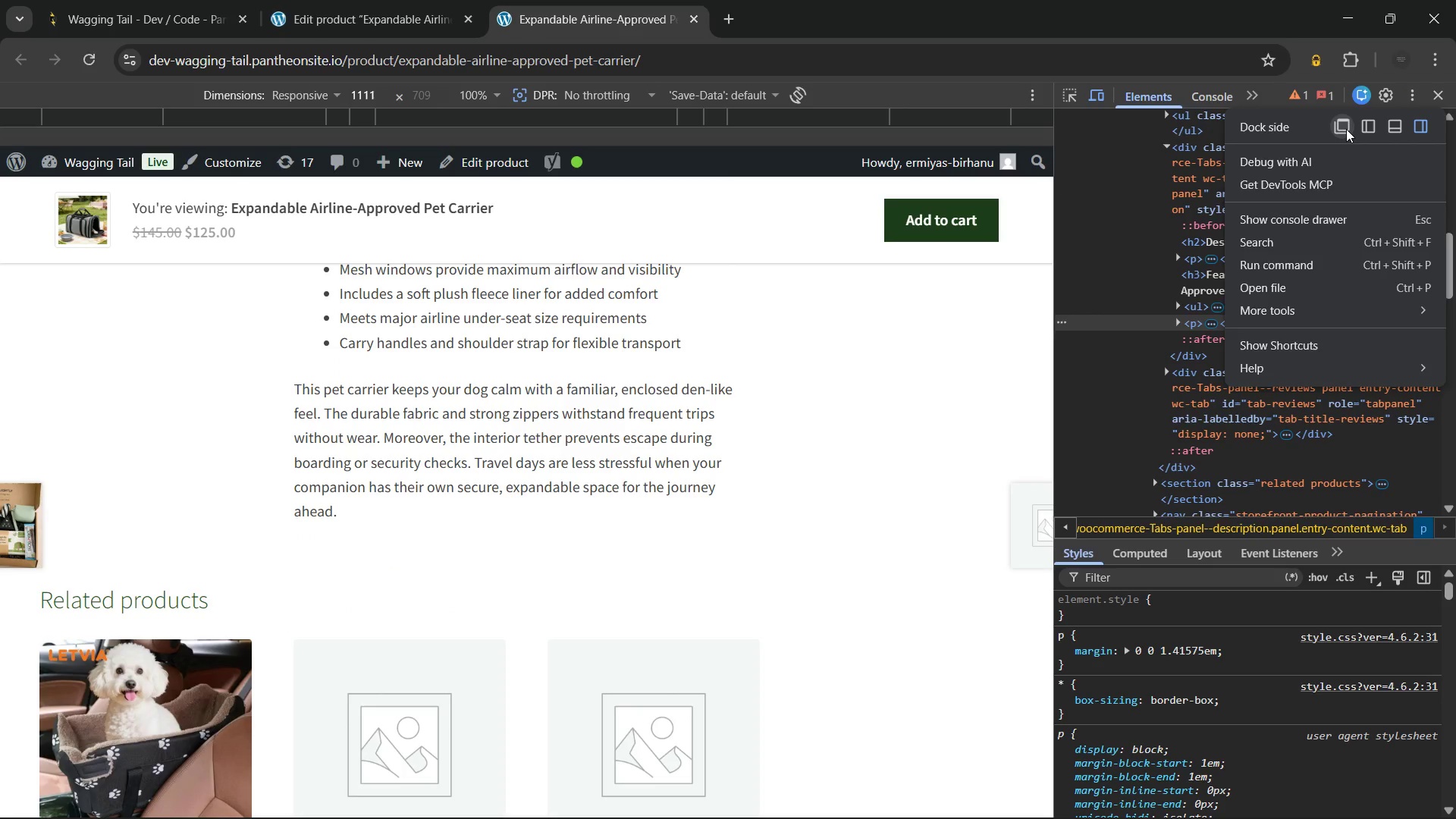 
left_click([1346, 128])
 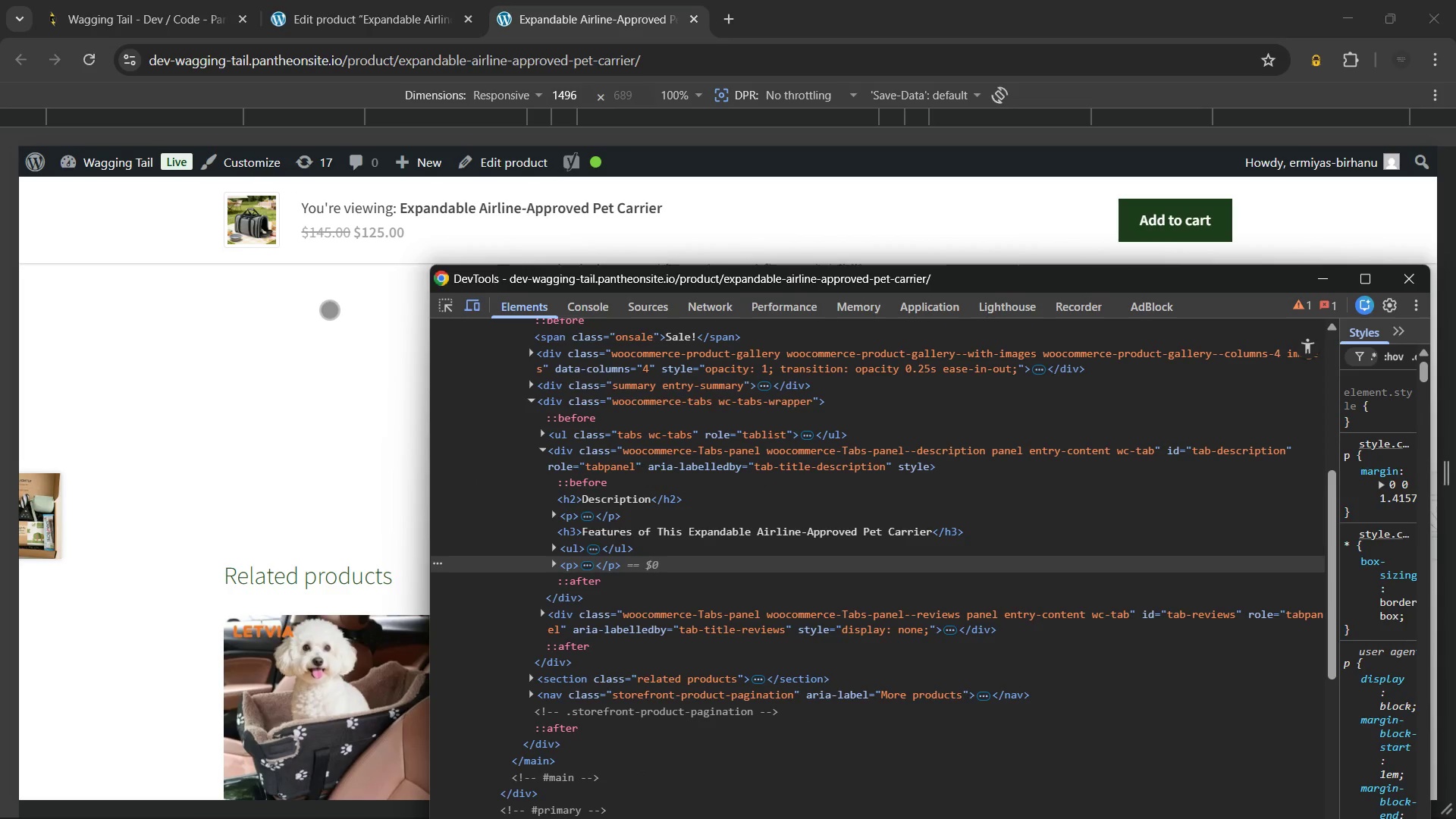 
left_click([329, 309])
 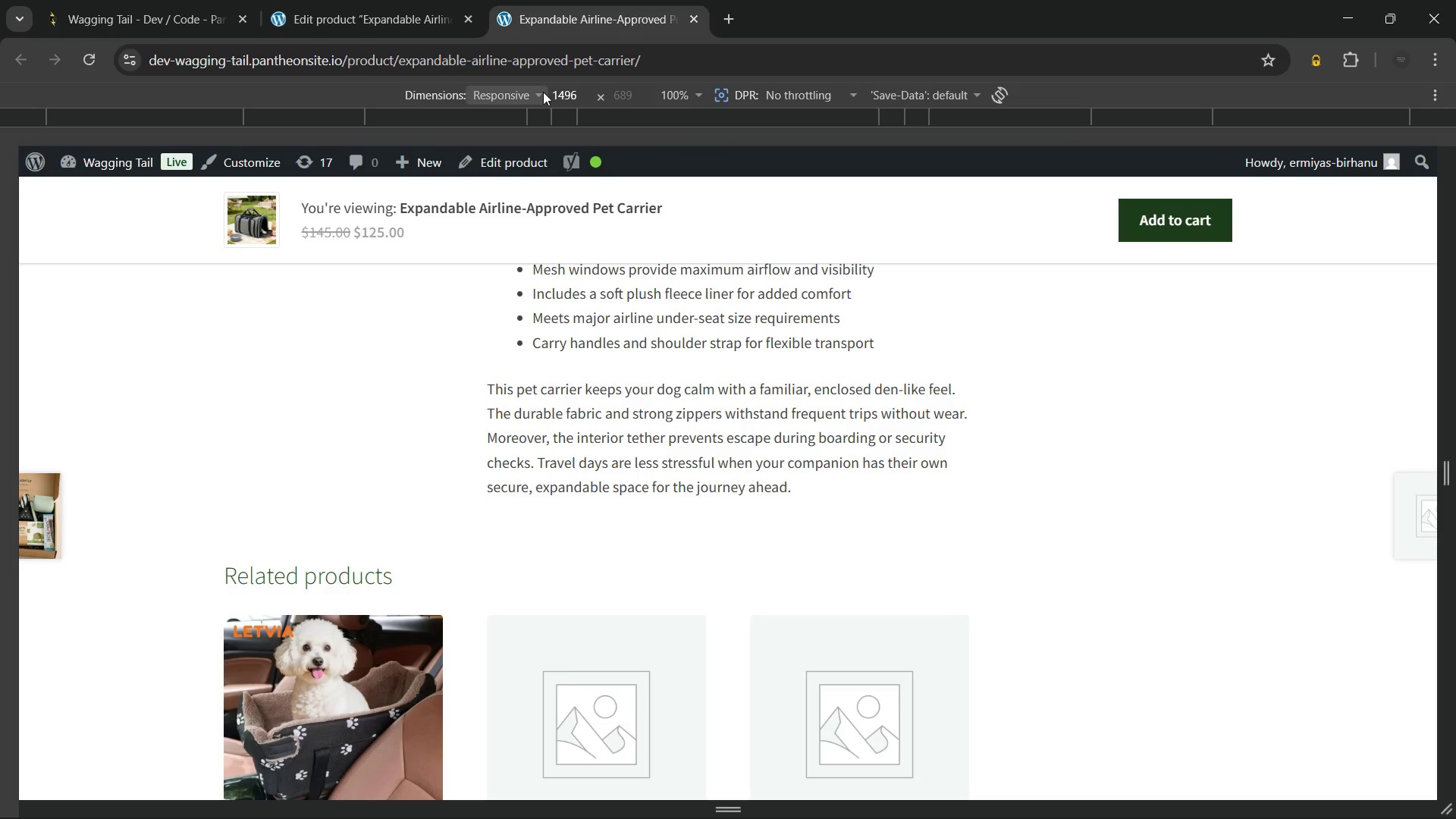 
left_click([541, 92])
 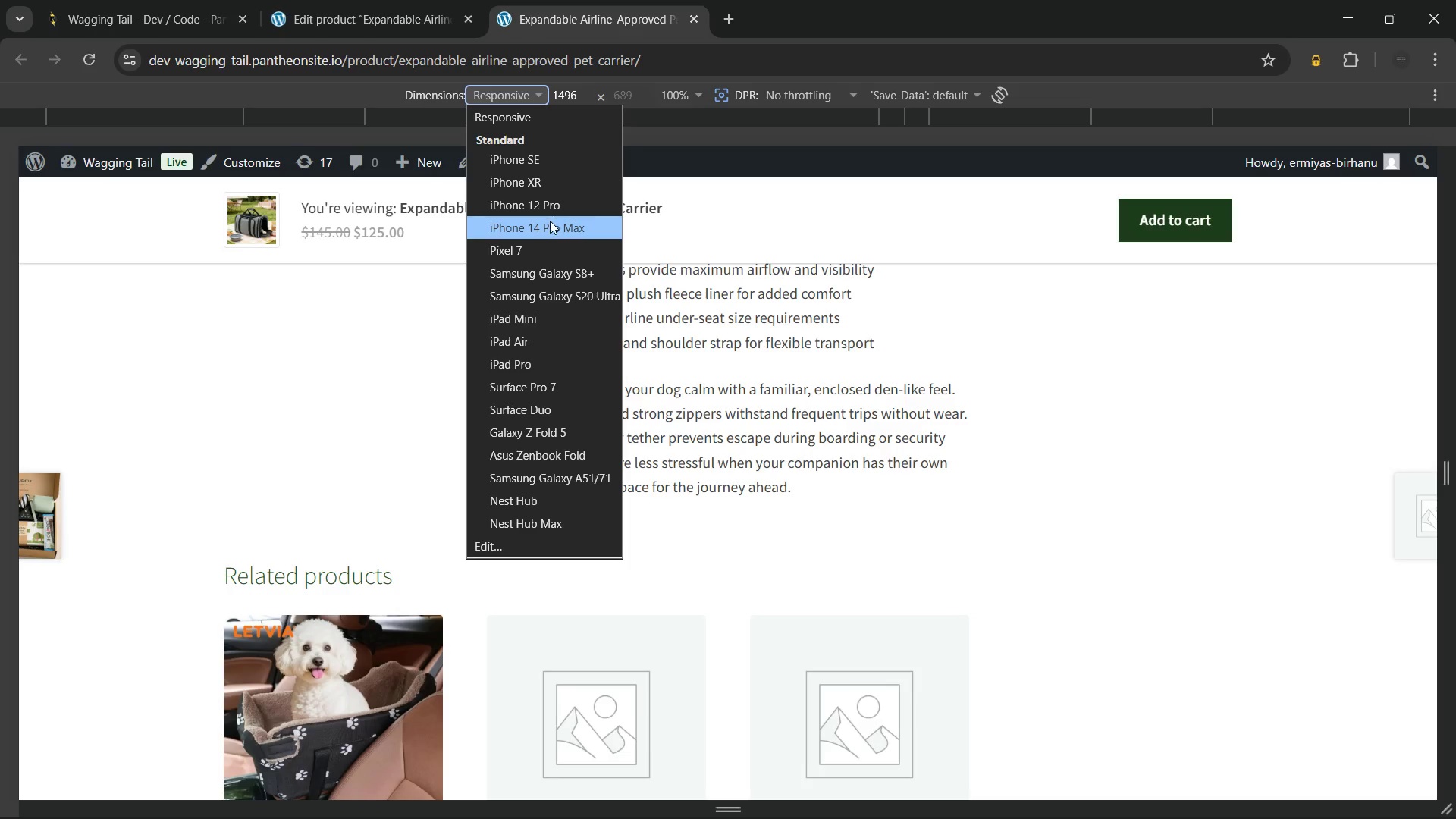 
left_click([550, 221])
 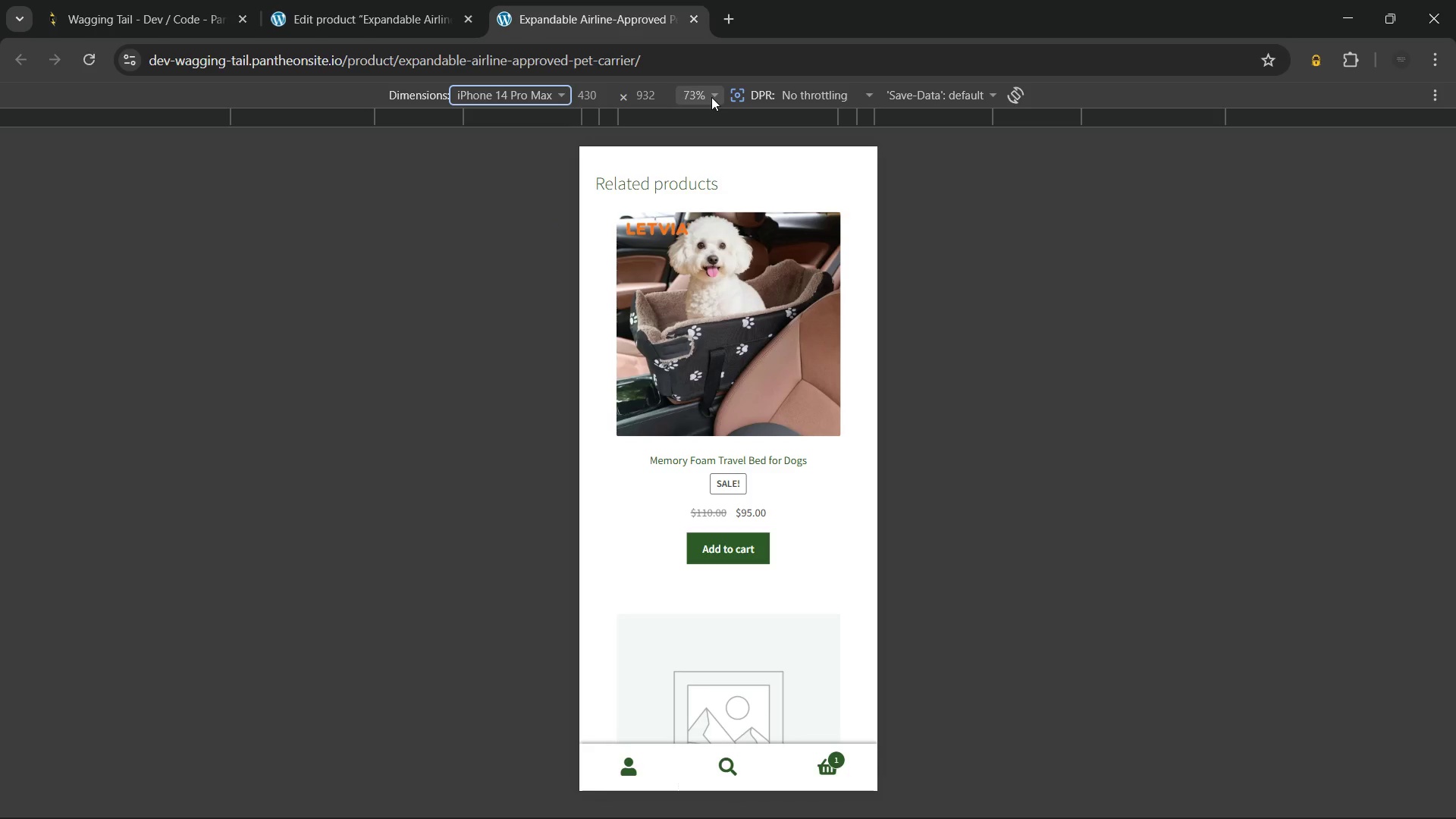 
left_click([711, 97])
 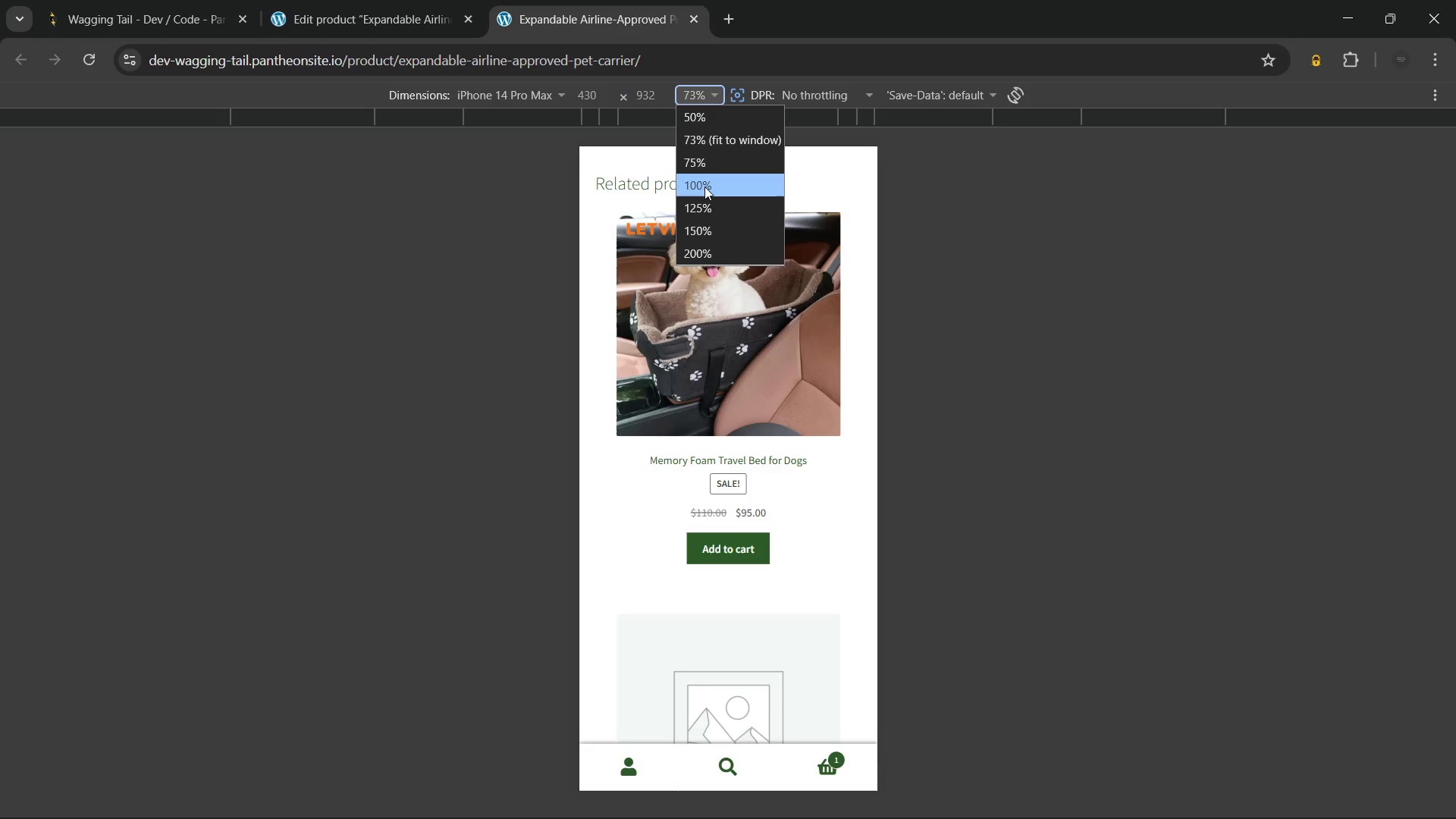 
left_click([704, 187])
 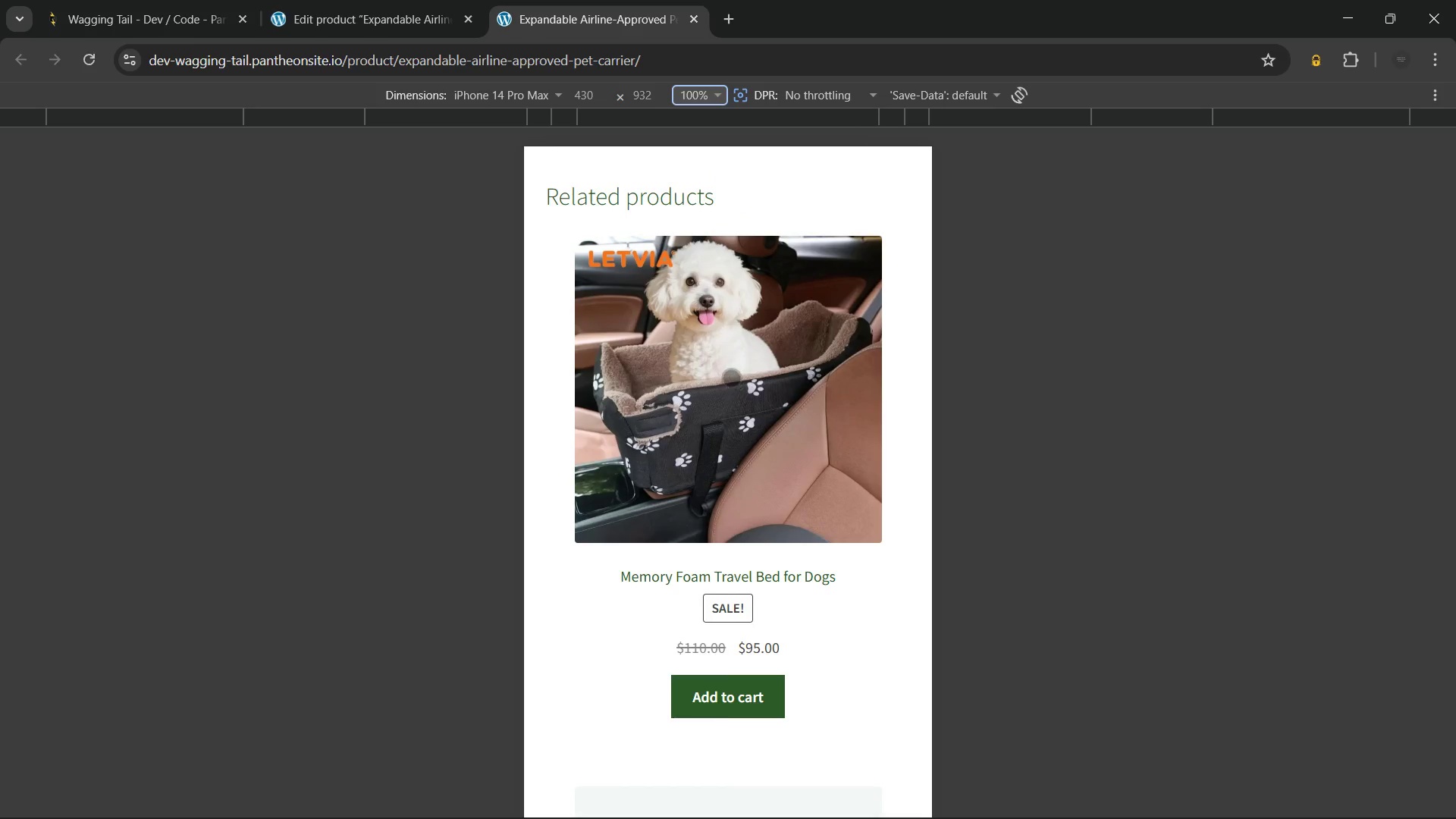 
scroll: coordinate [731, 378], scroll_direction: up, amount: 32.0
 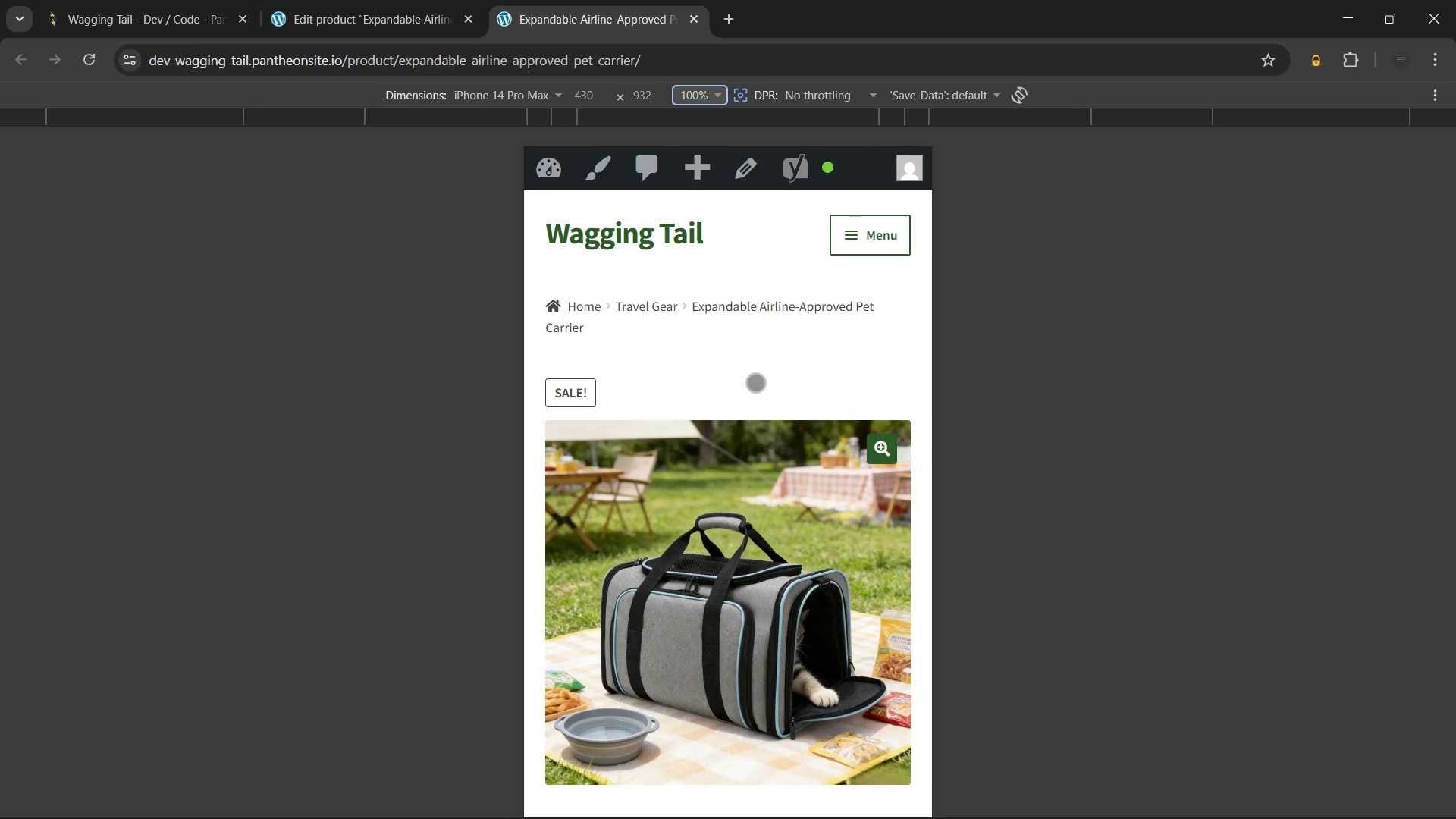 
scroll: coordinate [745, 418], scroll_direction: down, amount: 7.0
 